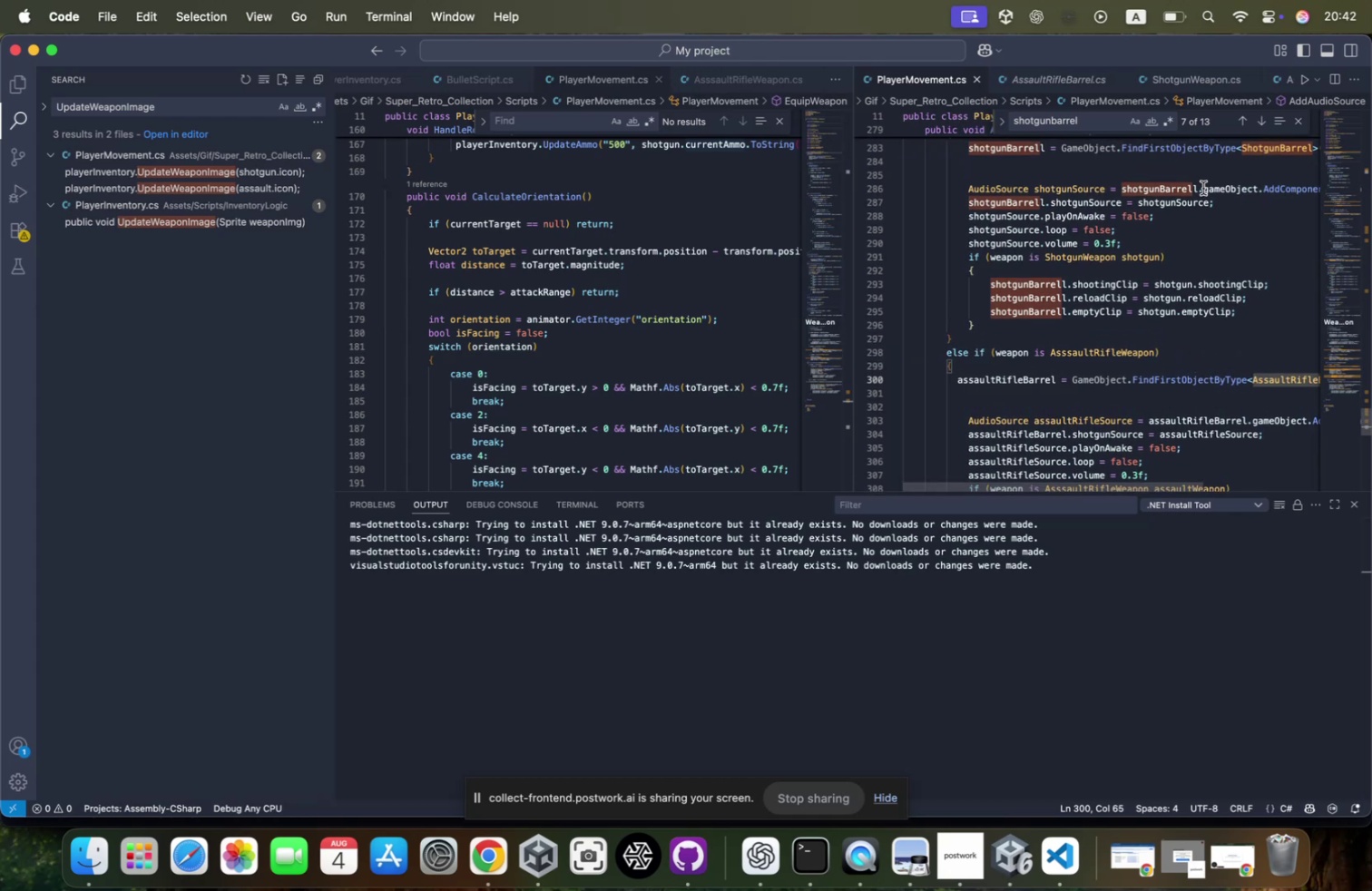 
left_click([1203, 188])
 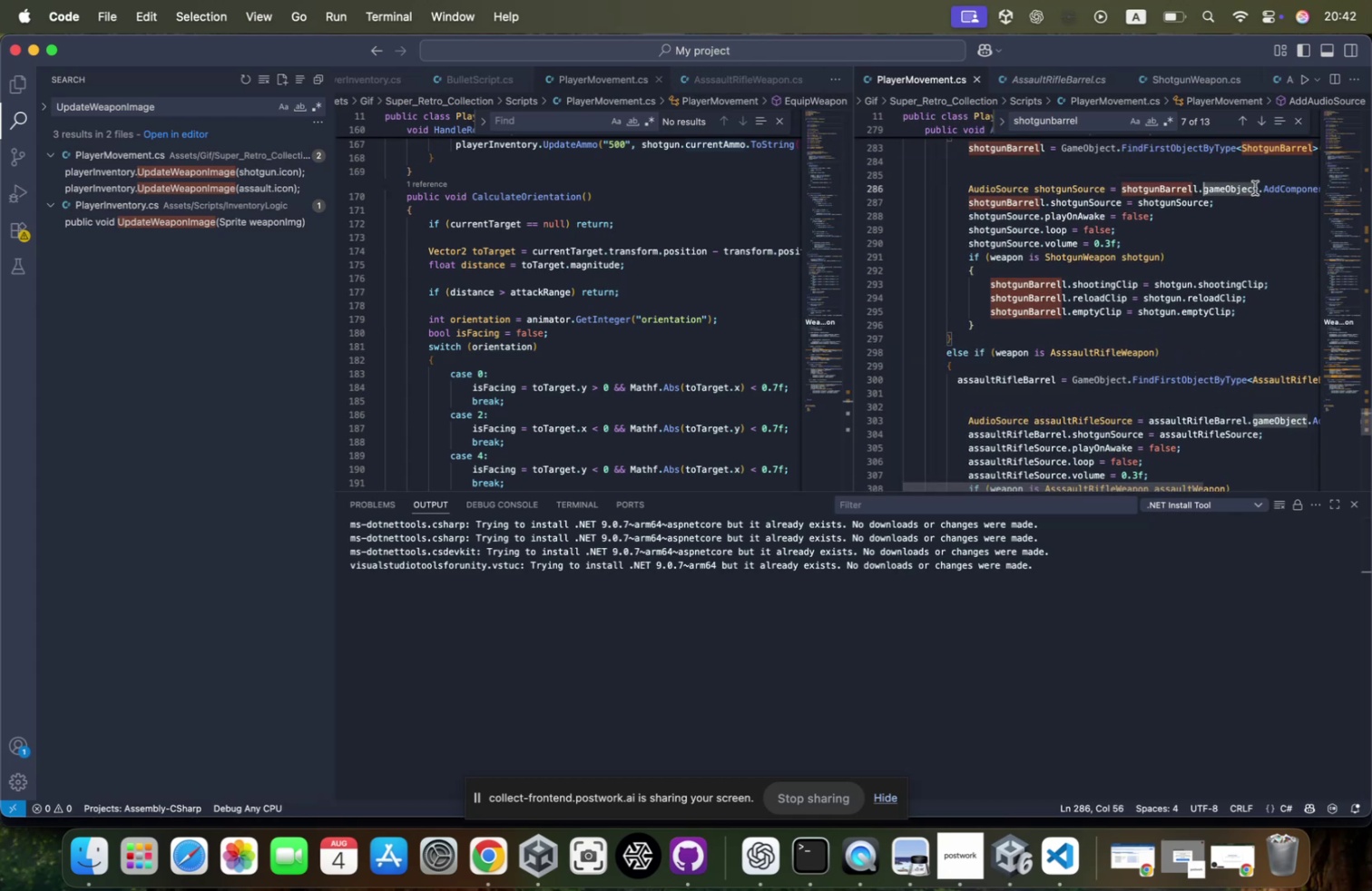 
scroll: coordinate [1255, 188], scroll_direction: down, amount: 1.0
 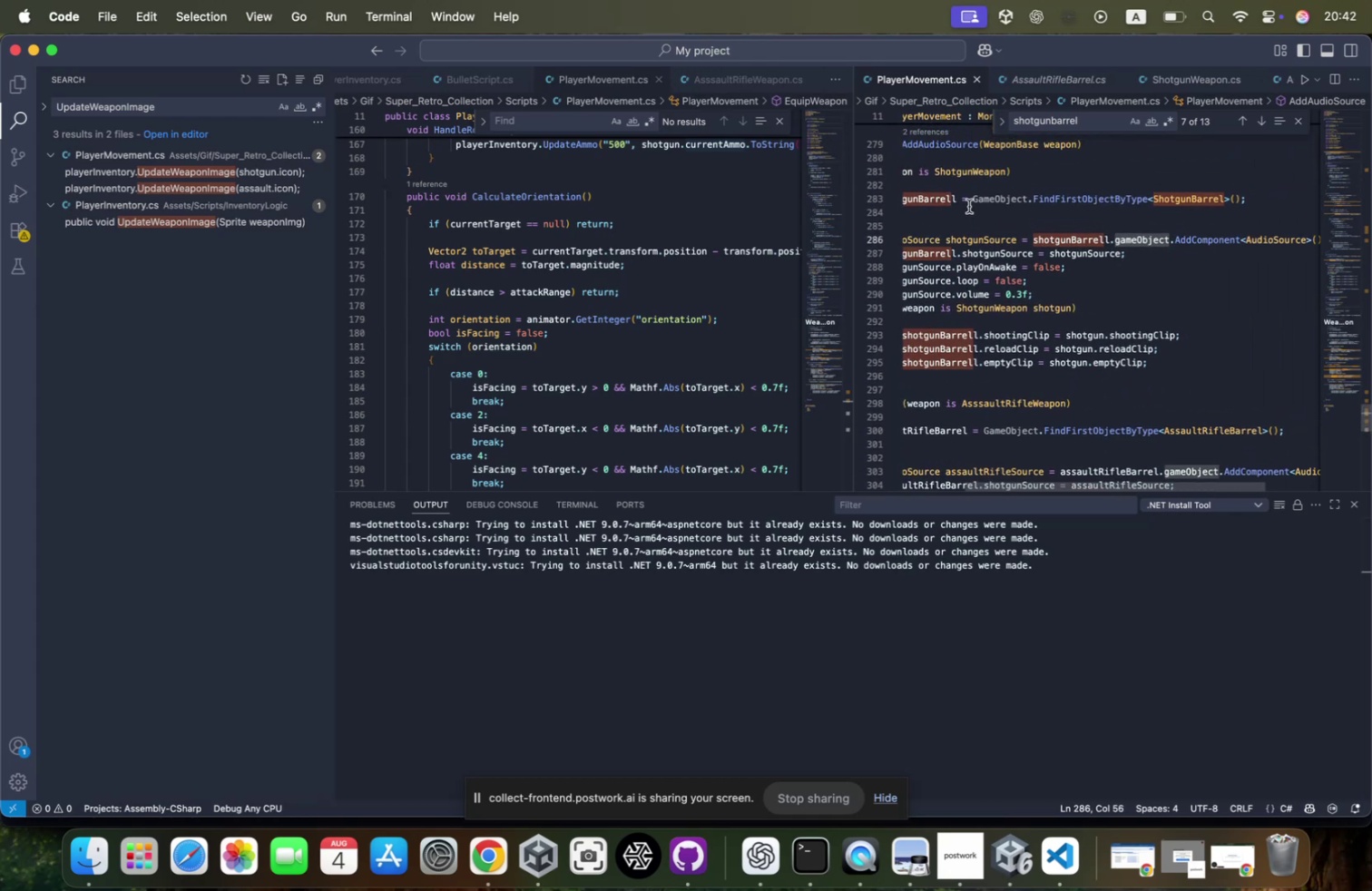 
left_click([970, 201])
 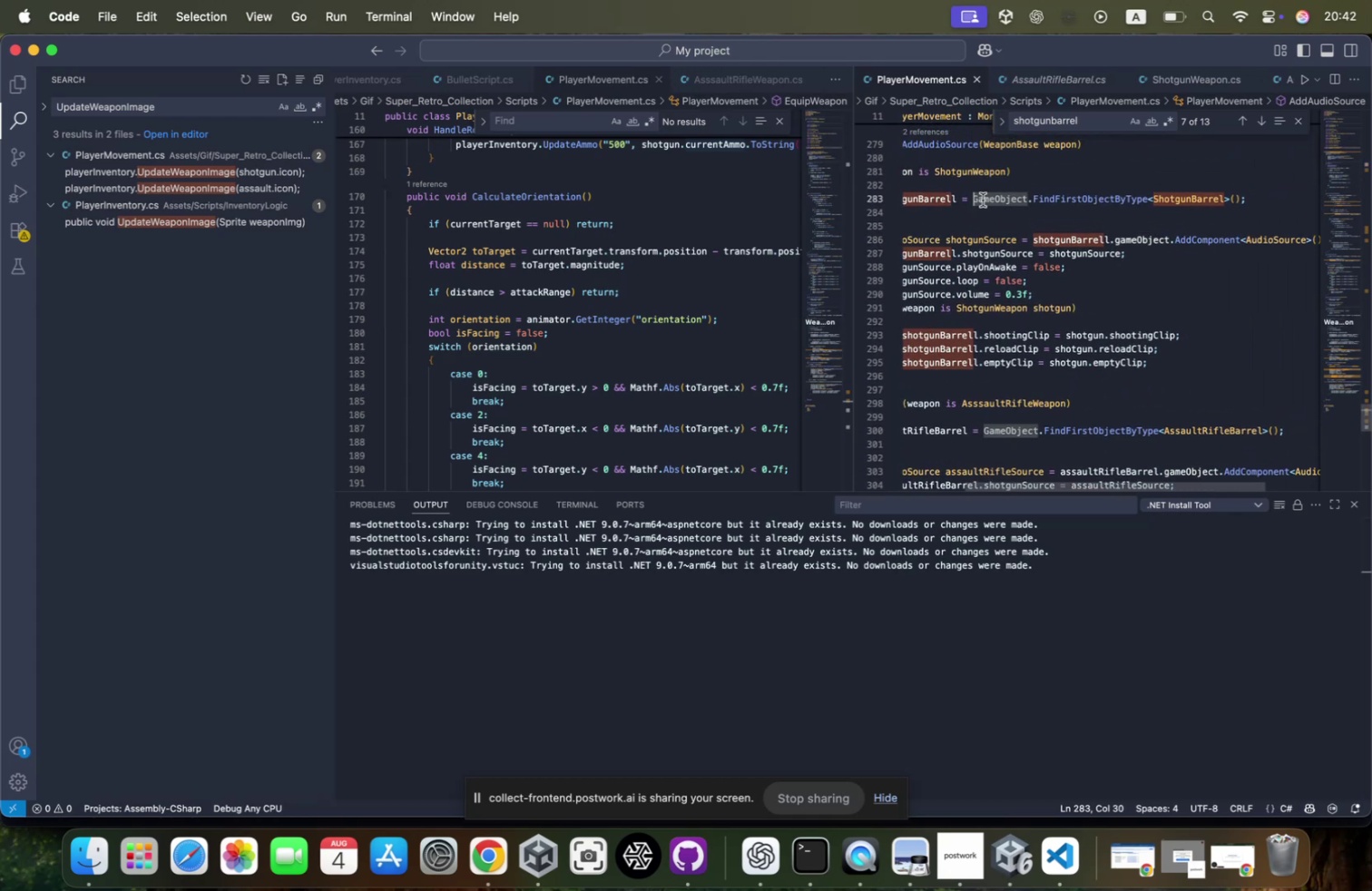 
hold_key(key=ShiftLeft, duration=0.84)
left_click([1155, 201])
 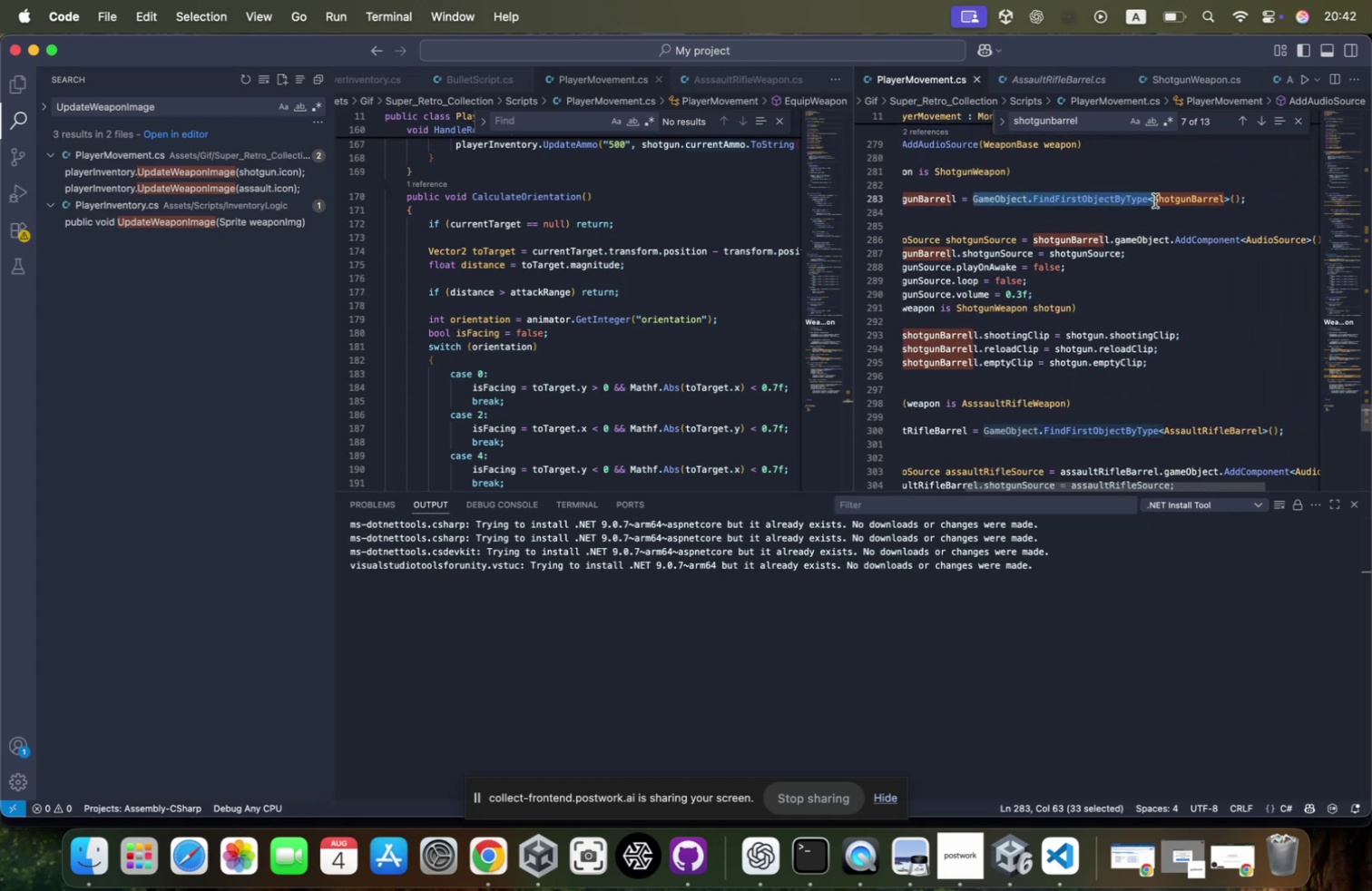 
key(Meta+CommandLeft)
 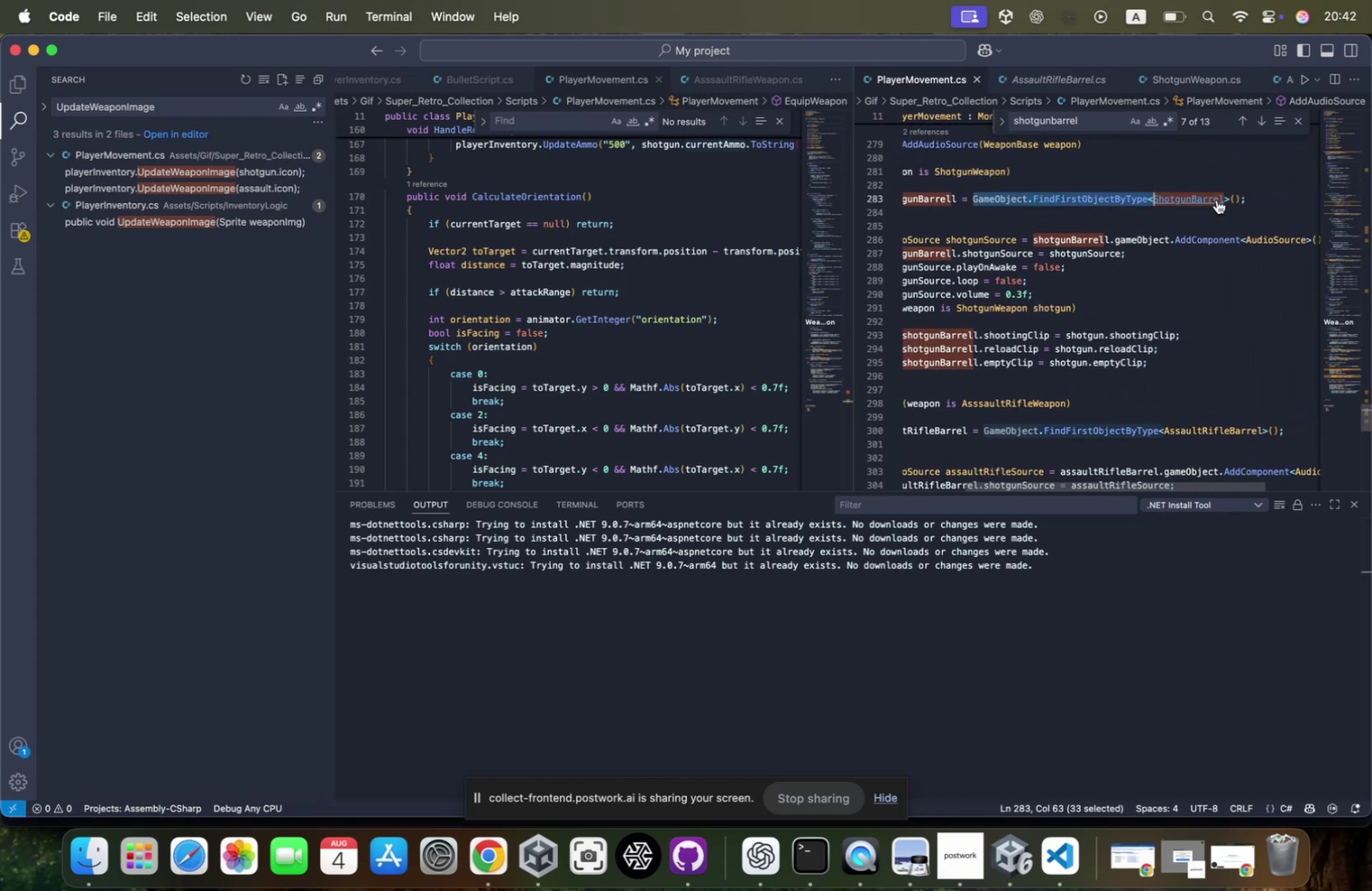 
key(Meta+C)
 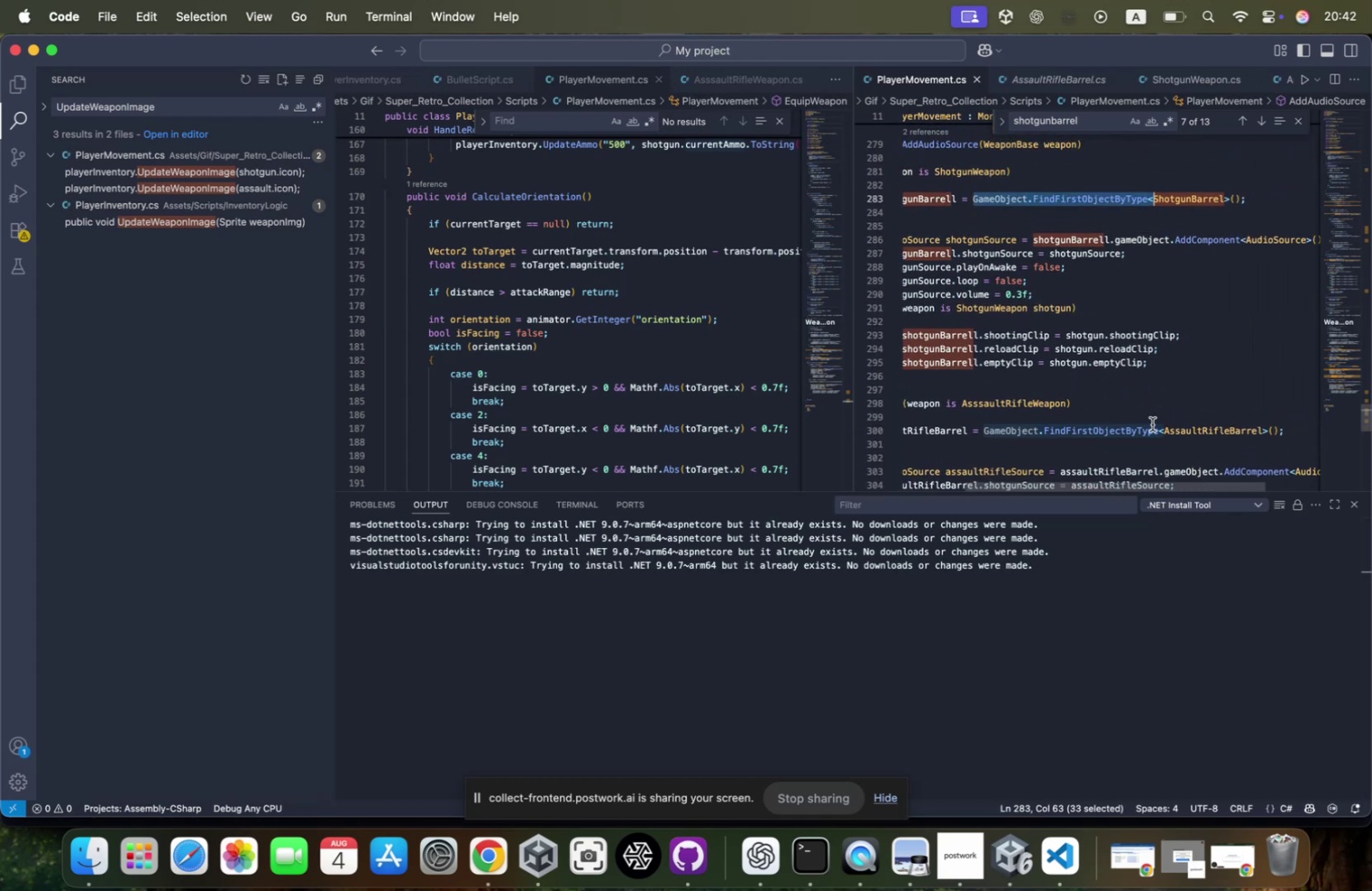 
scroll: coordinate [1217, 445], scroll_direction: down, amount: 5.0
 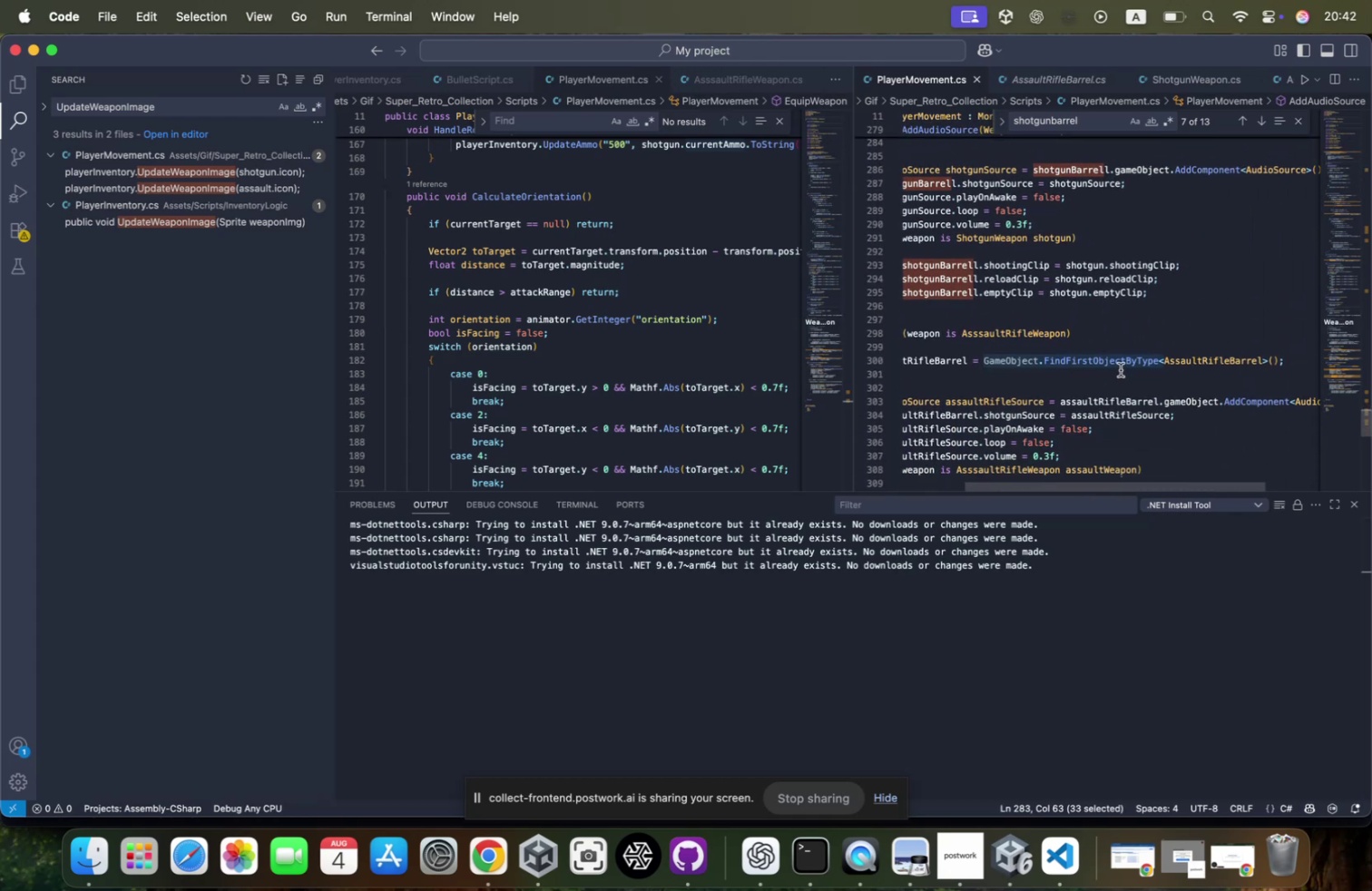 
scroll: coordinate [1122, 355], scroll_direction: up, amount: 13.0
 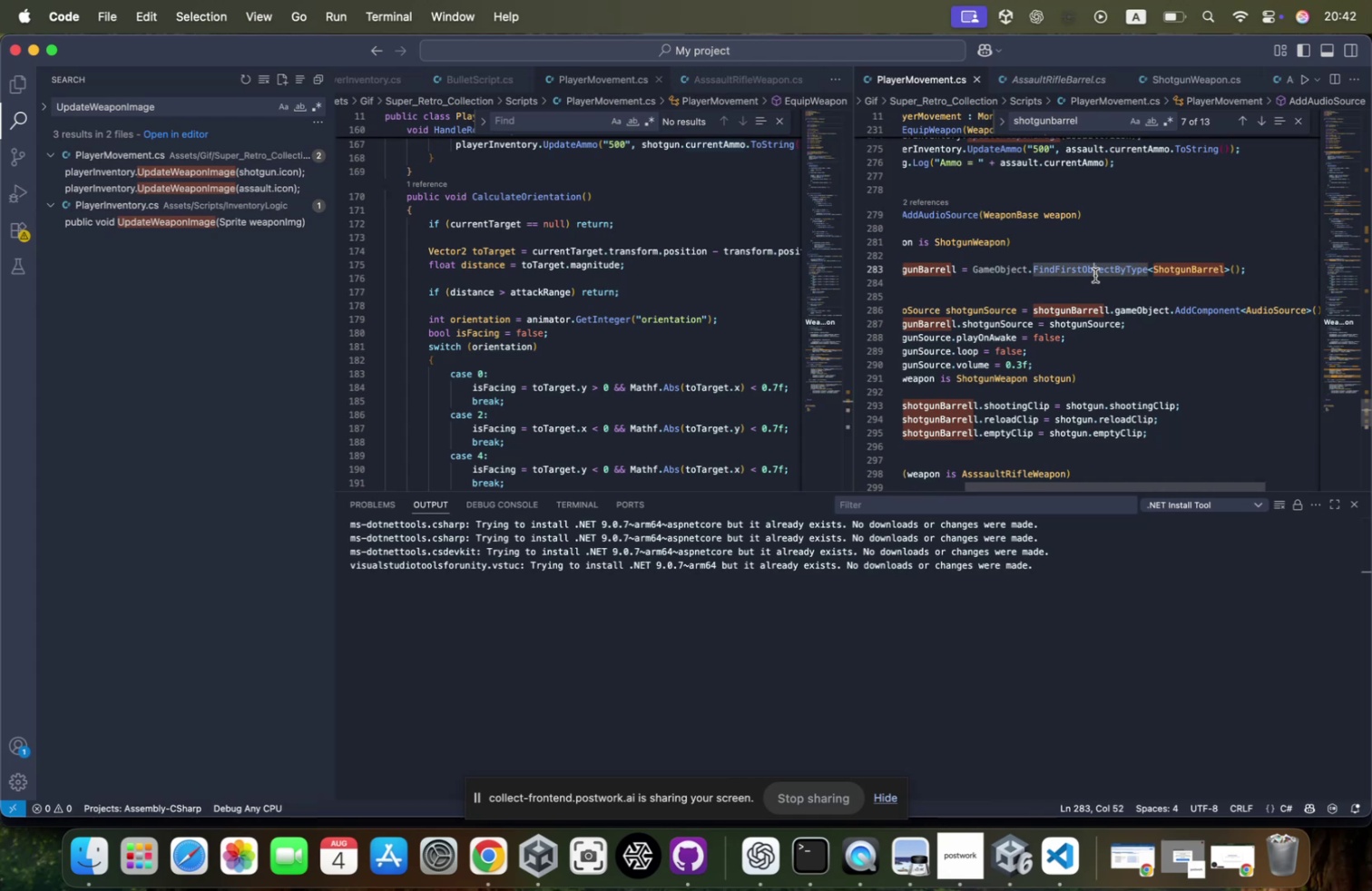 
double_click([1095, 270])
 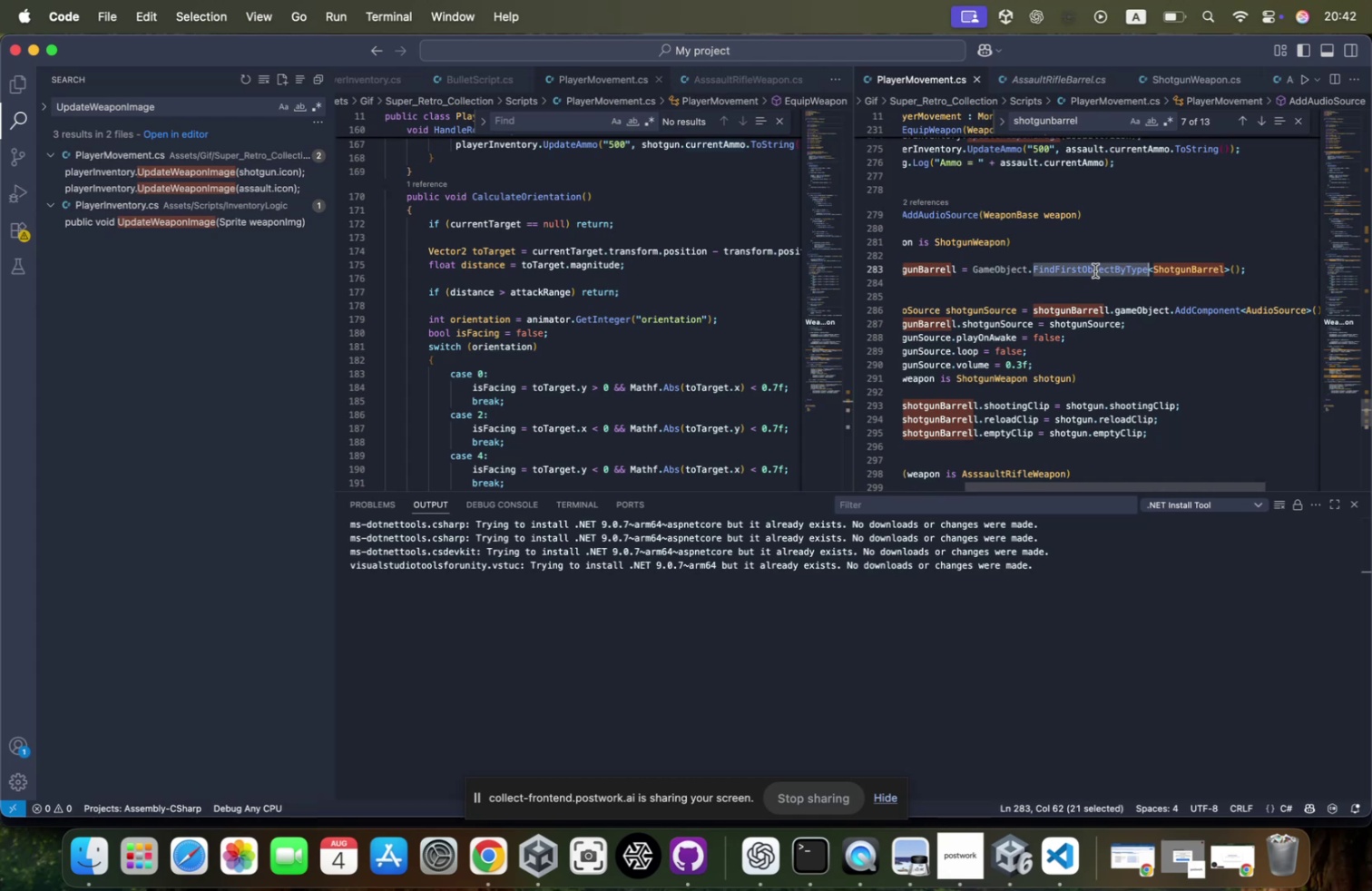 
key(Meta+CommandLeft)
 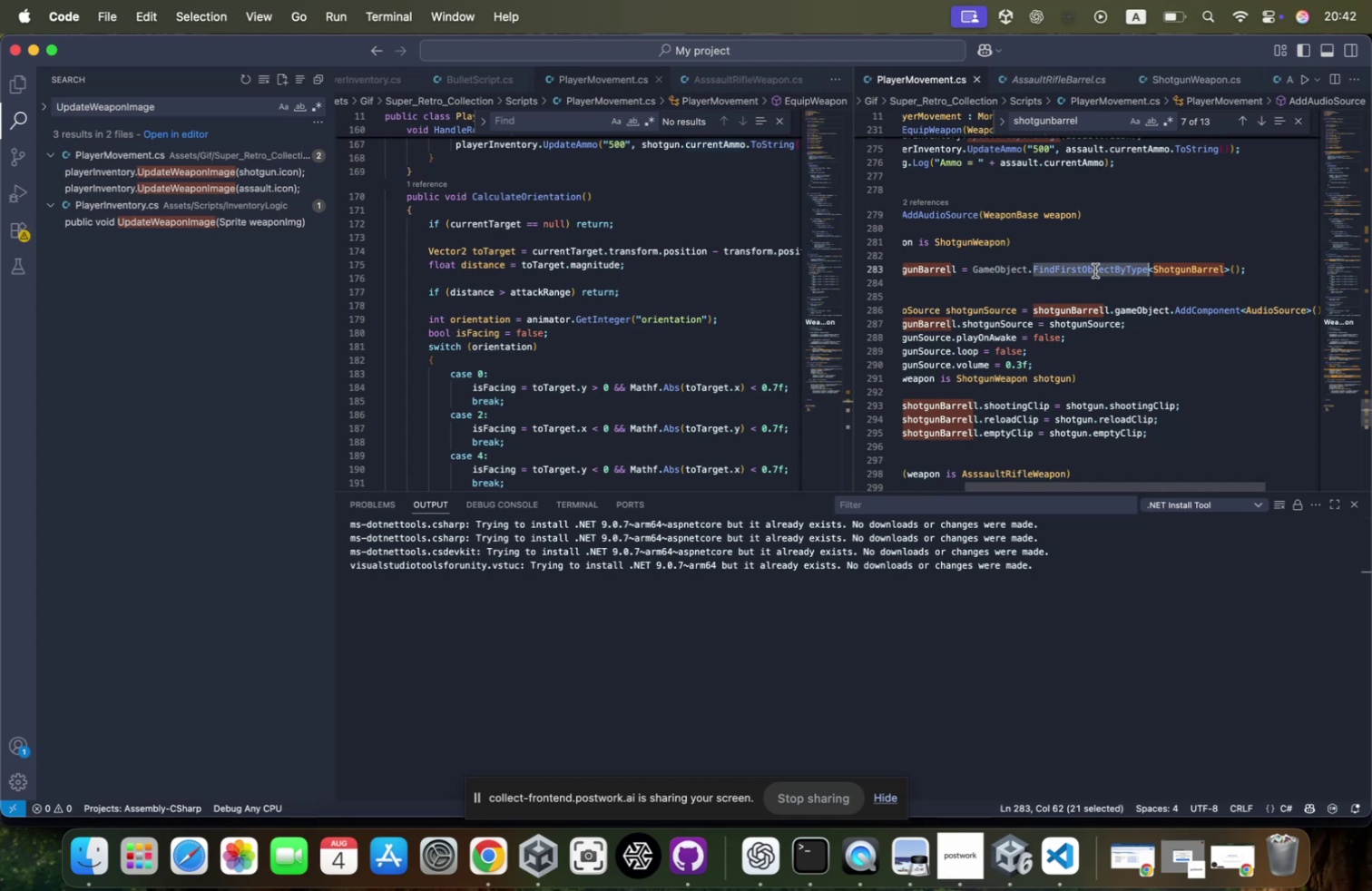 
key(Meta+C)
 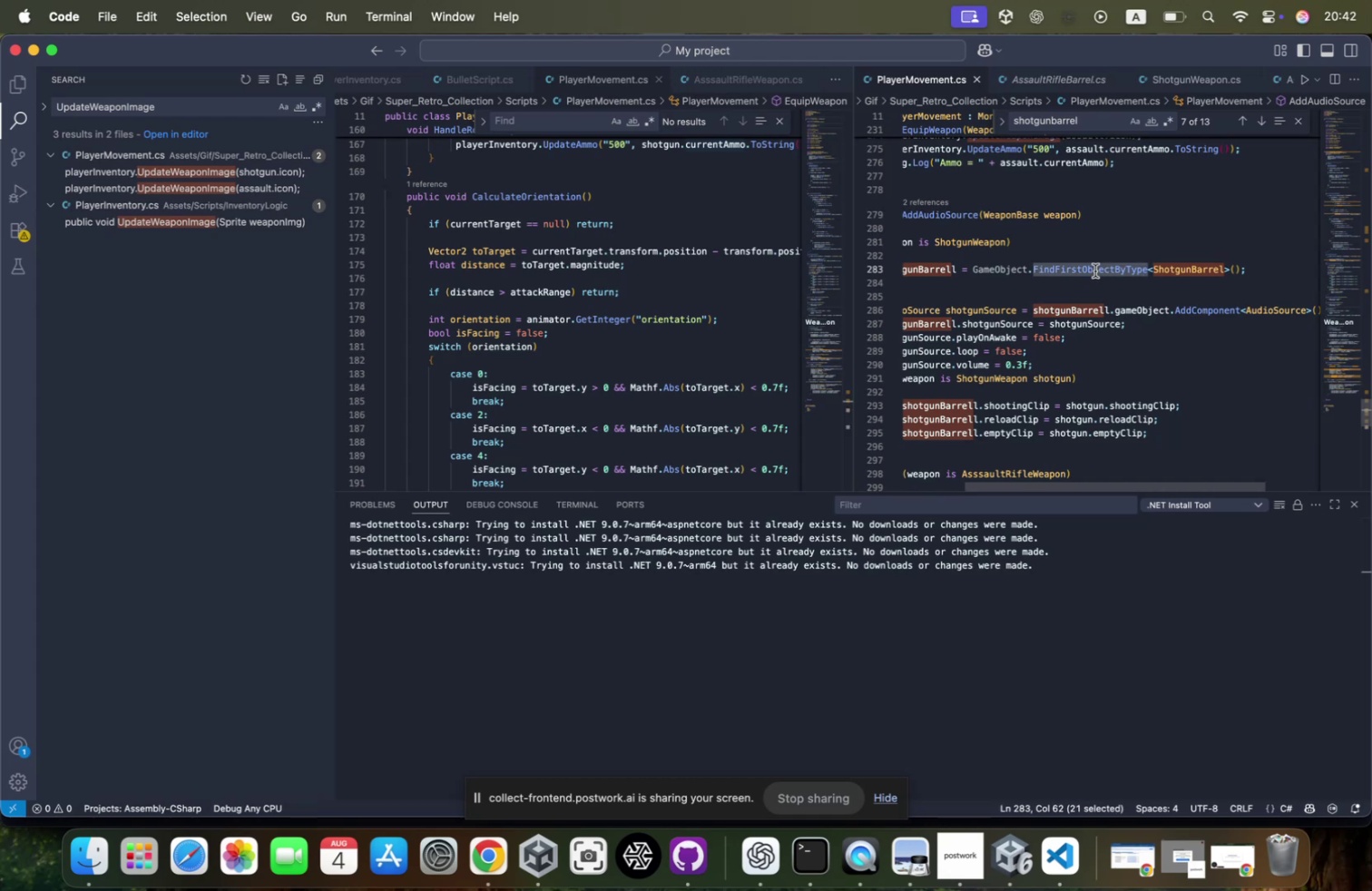 
scroll: coordinate [1095, 270], scroll_direction: down, amount: 16.0
 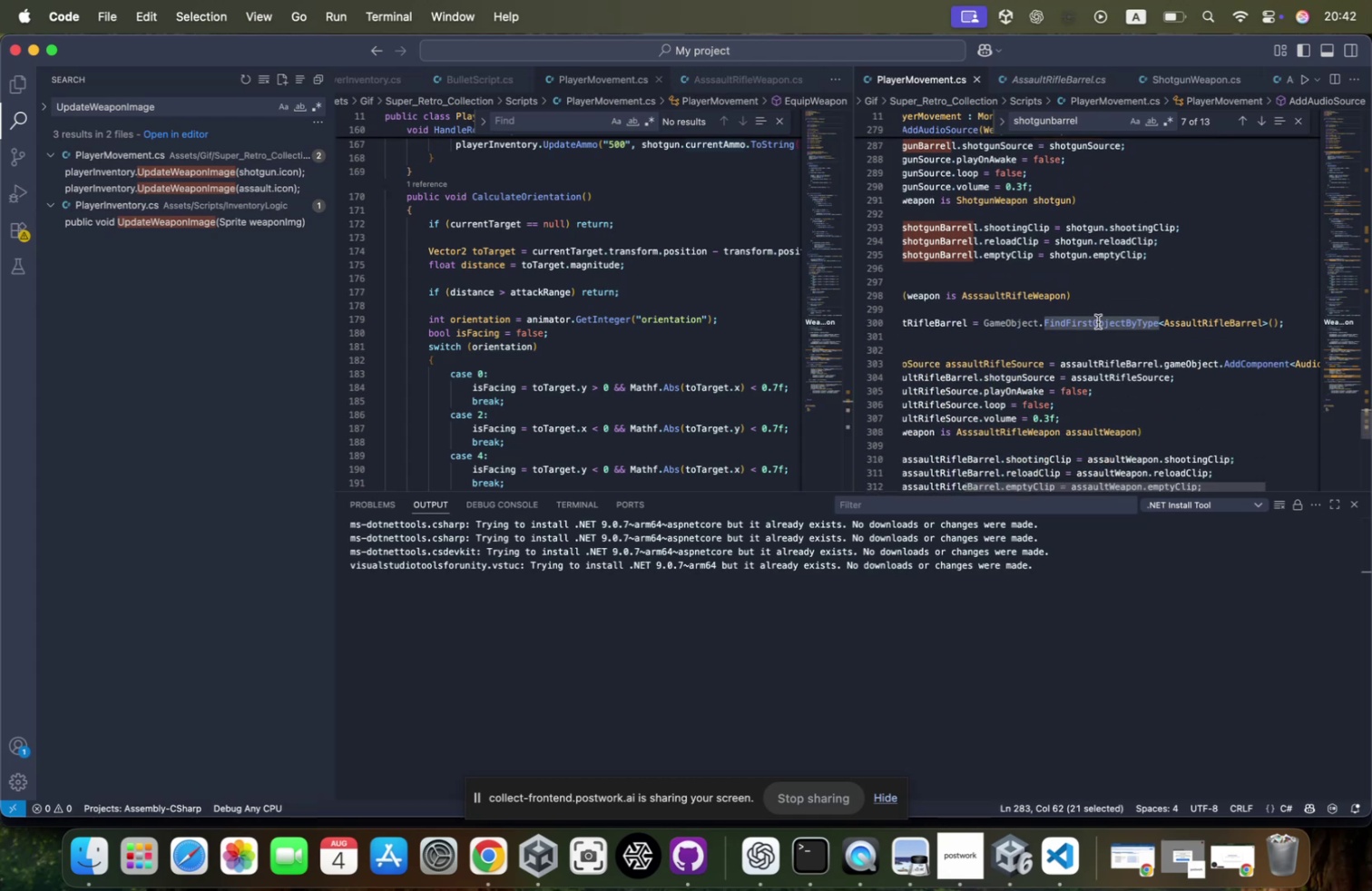 
double_click([1098, 321])
 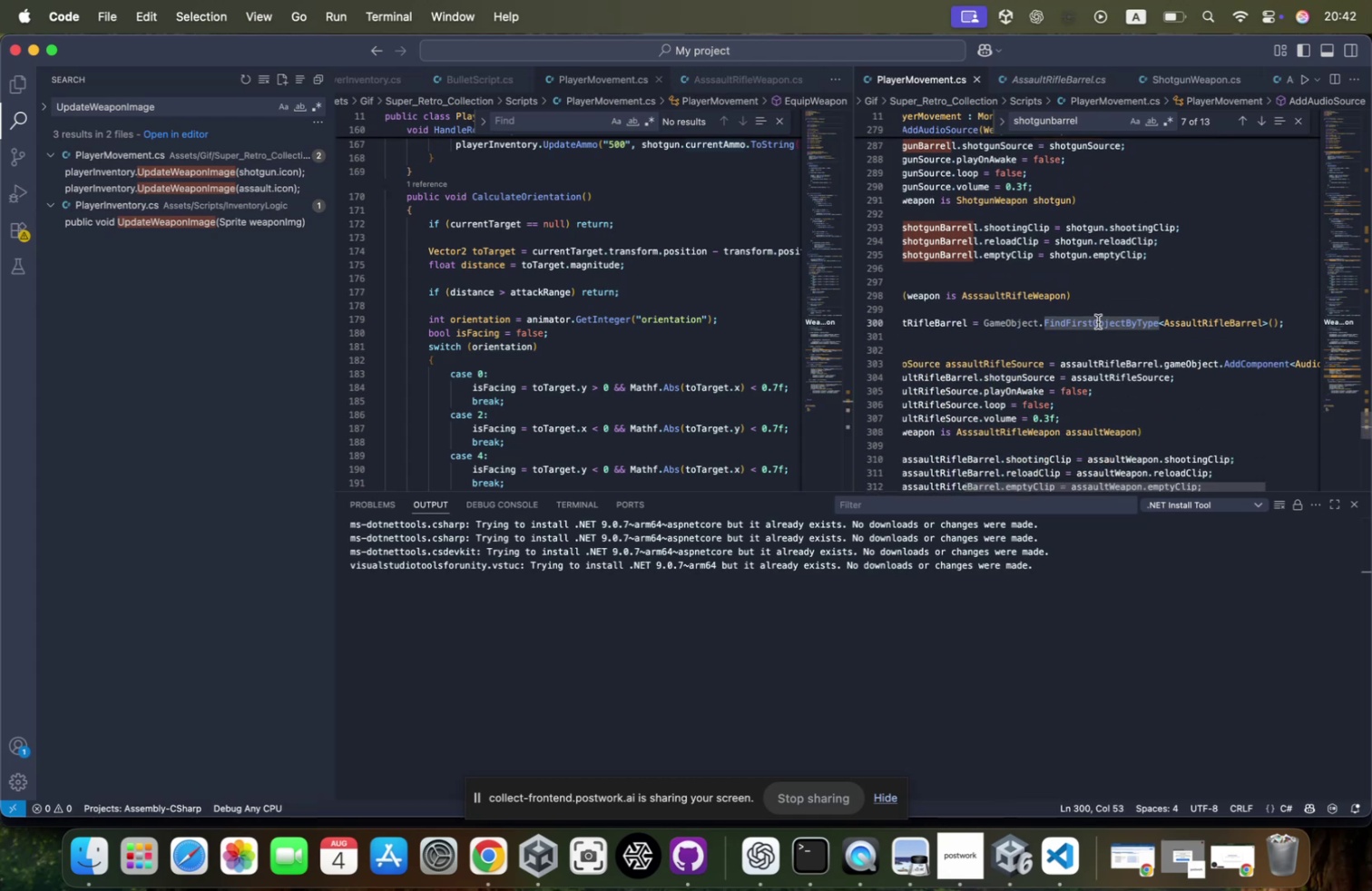 
triple_click([1098, 321])
 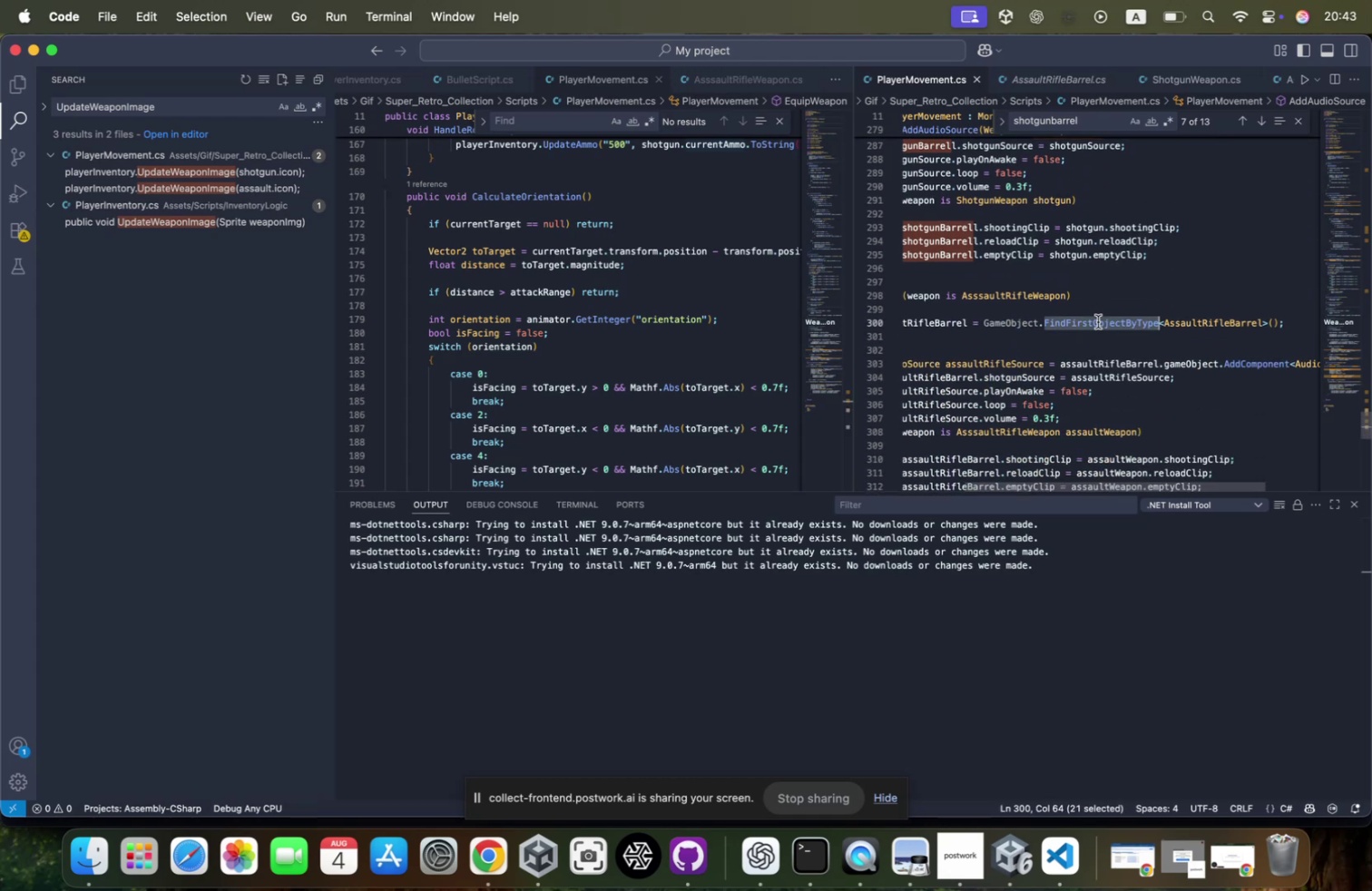 
key(Meta+CommandLeft)
 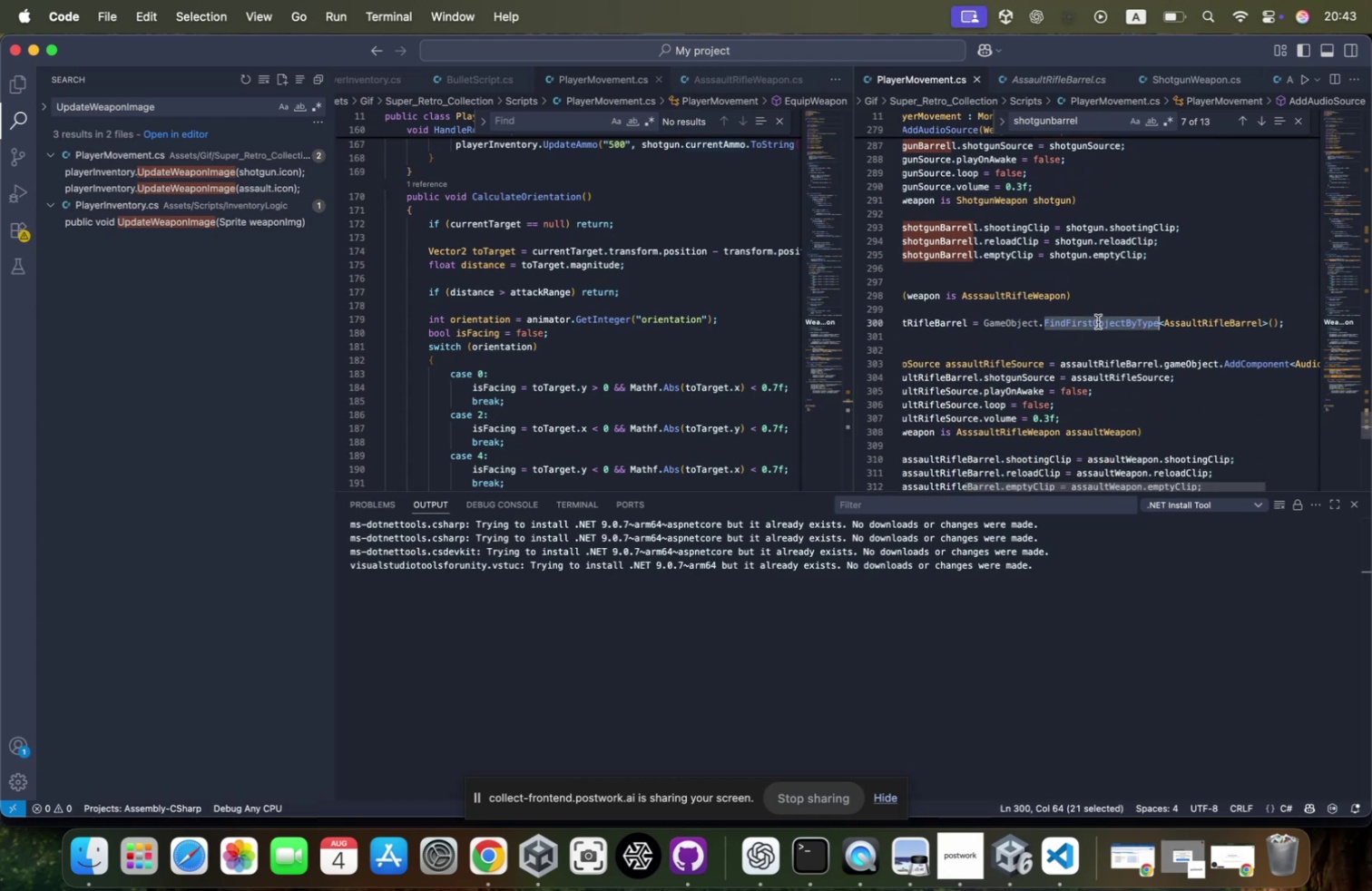 
key(Meta+V)
 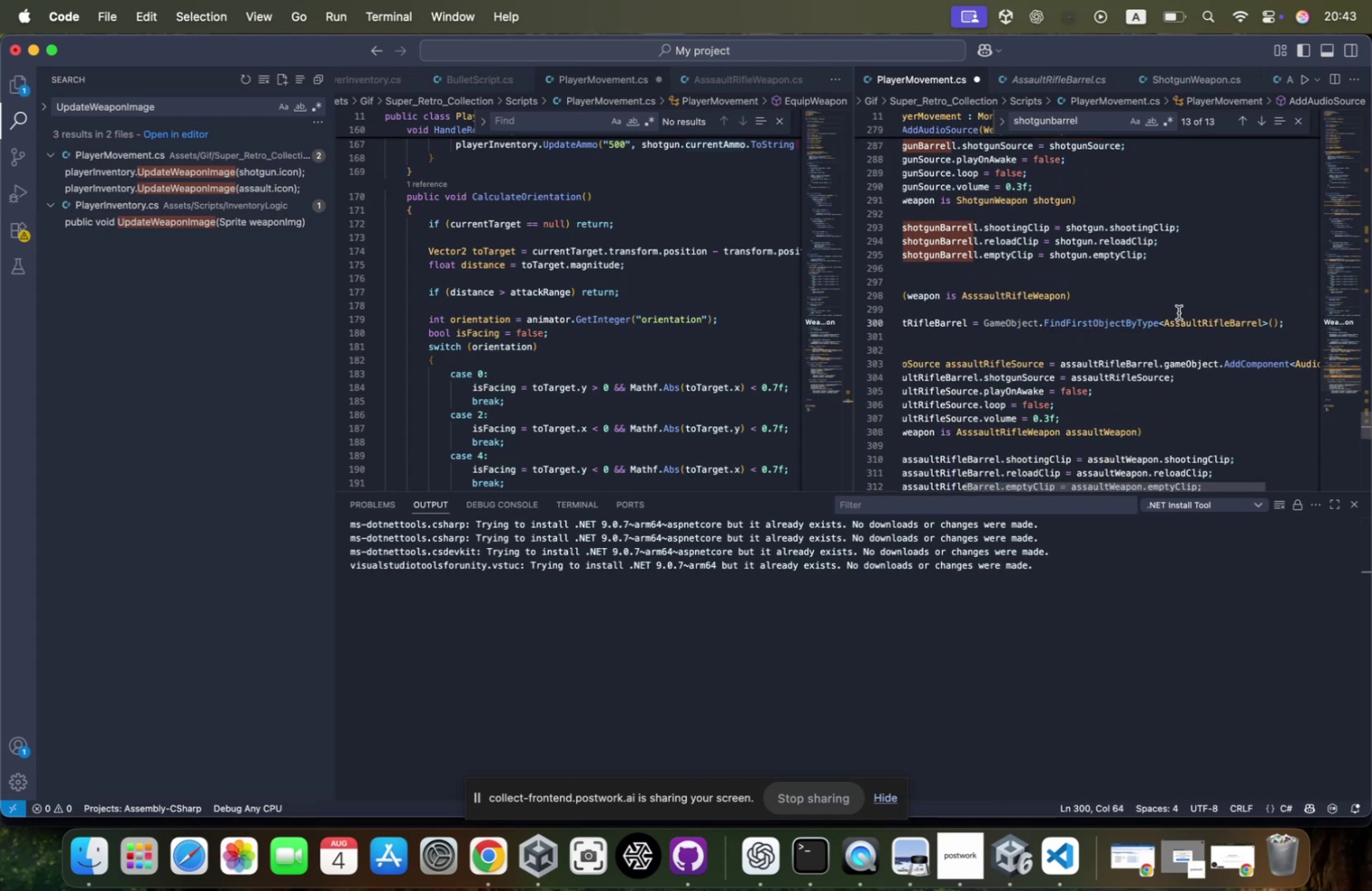 
scroll: coordinate [1166, 308], scroll_direction: up, amount: 9.0
 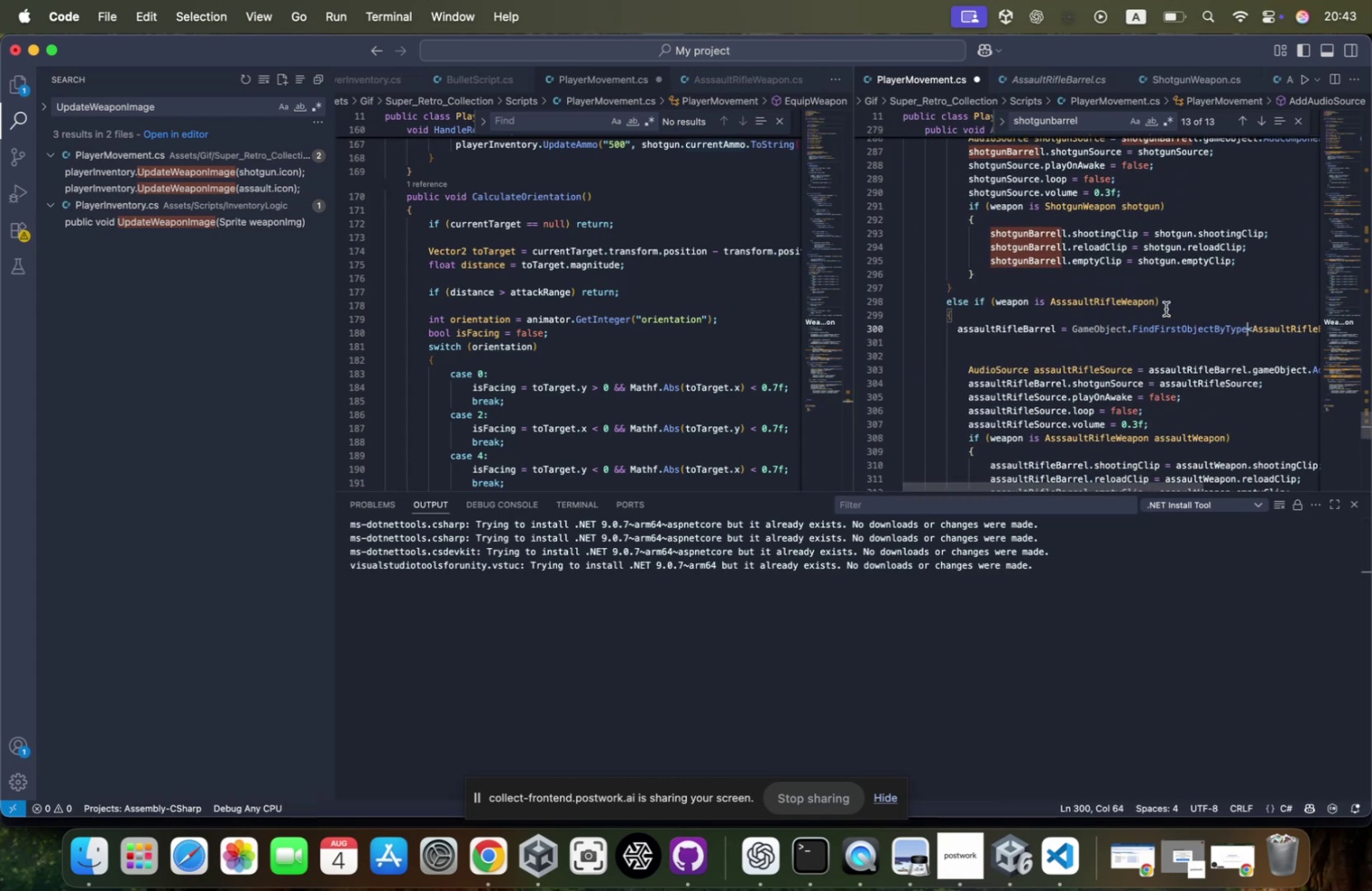 
key(Meta+S)
 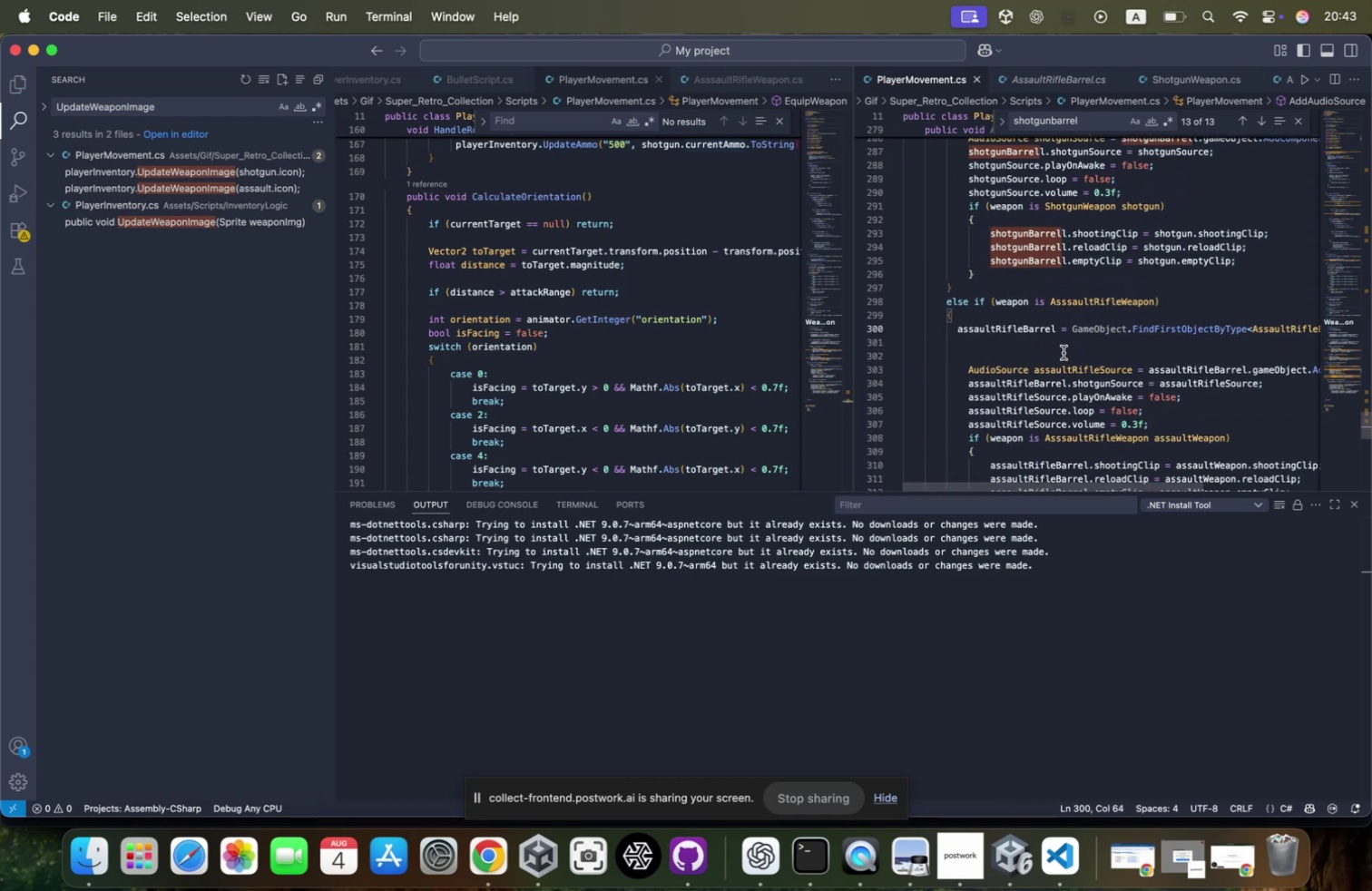 
scroll: coordinate [1107, 382], scroll_direction: down, amount: 3.0
 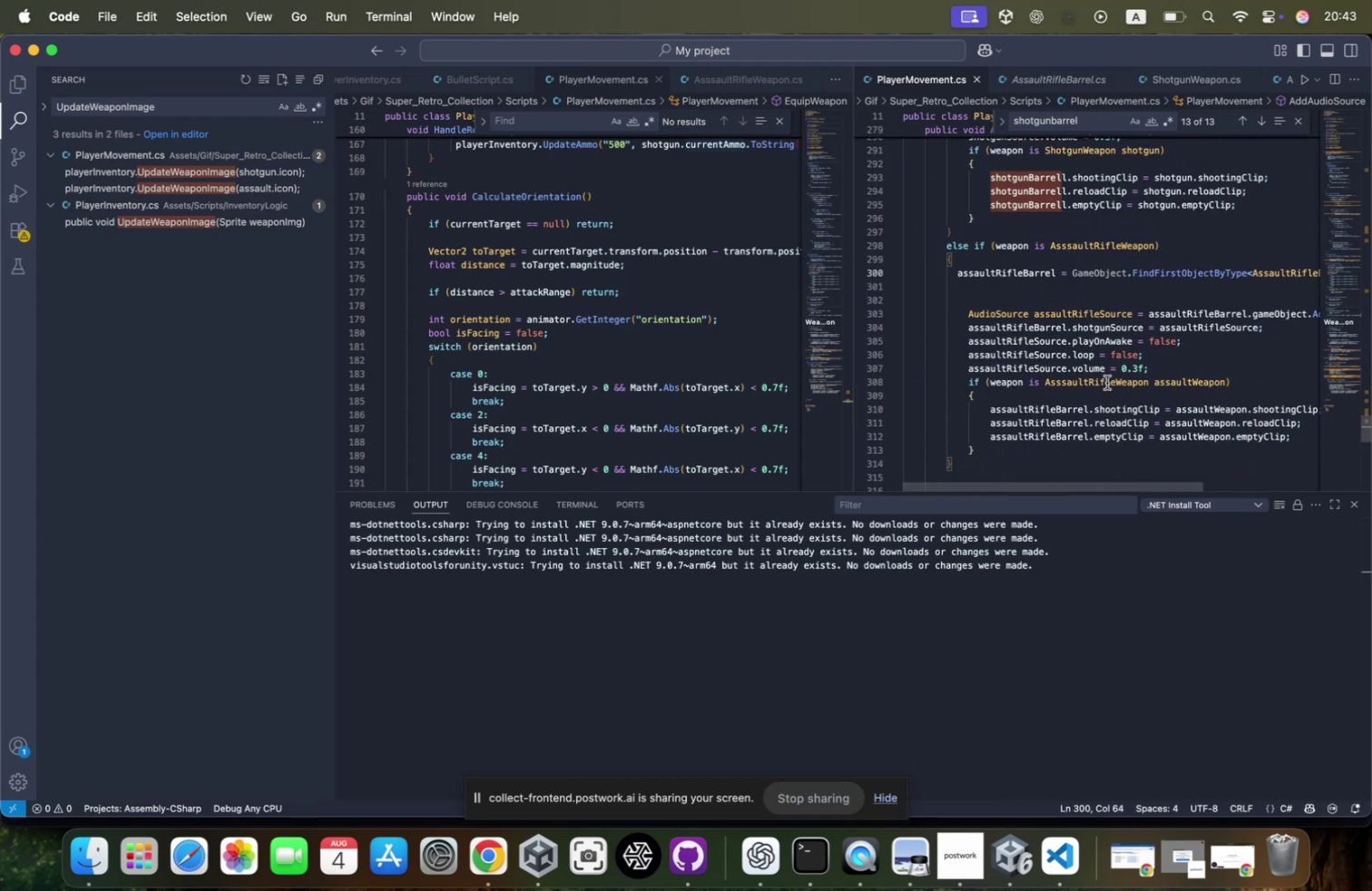 
key(Meta+Tab)
 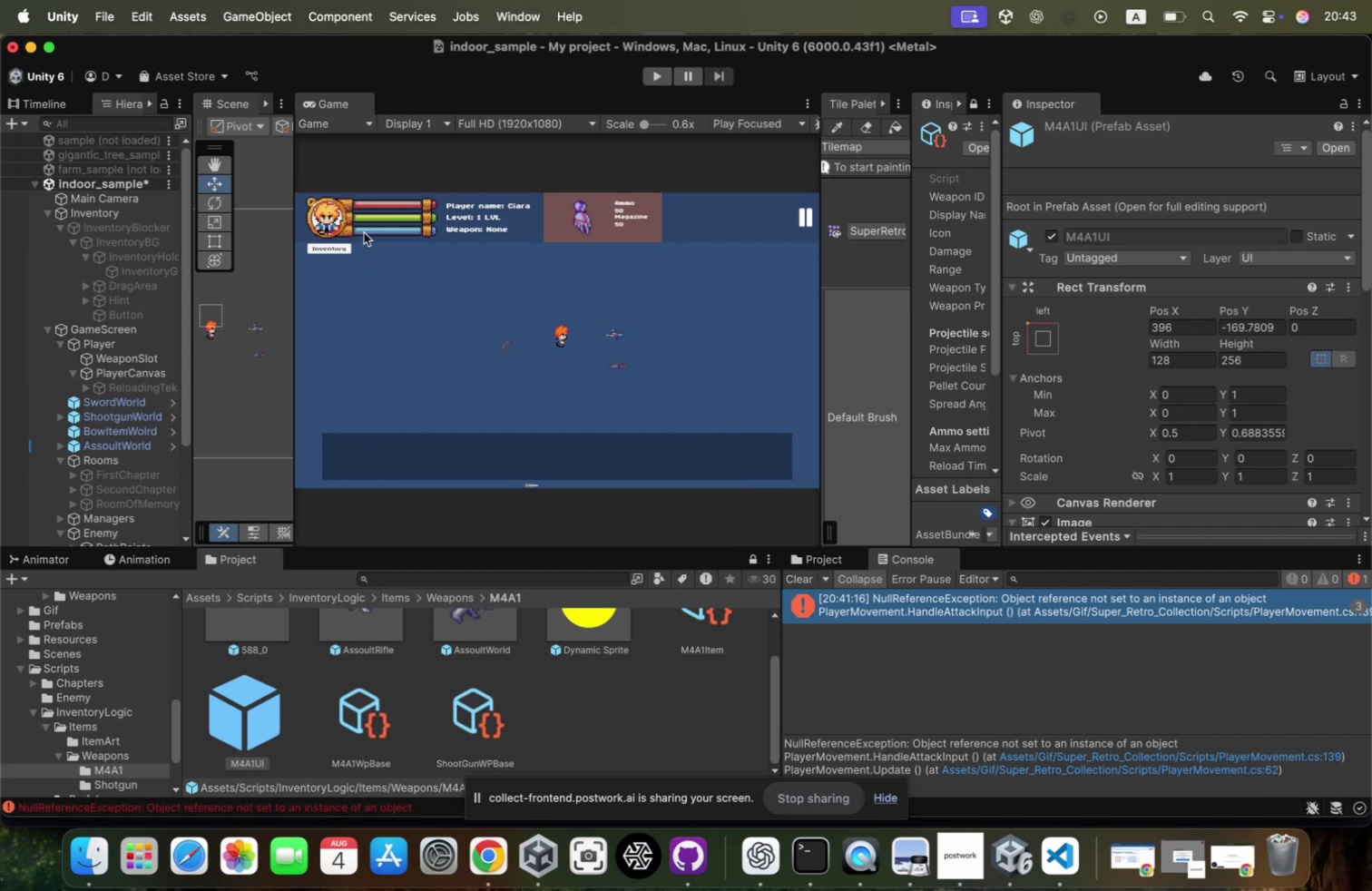 
wait(5.15)
 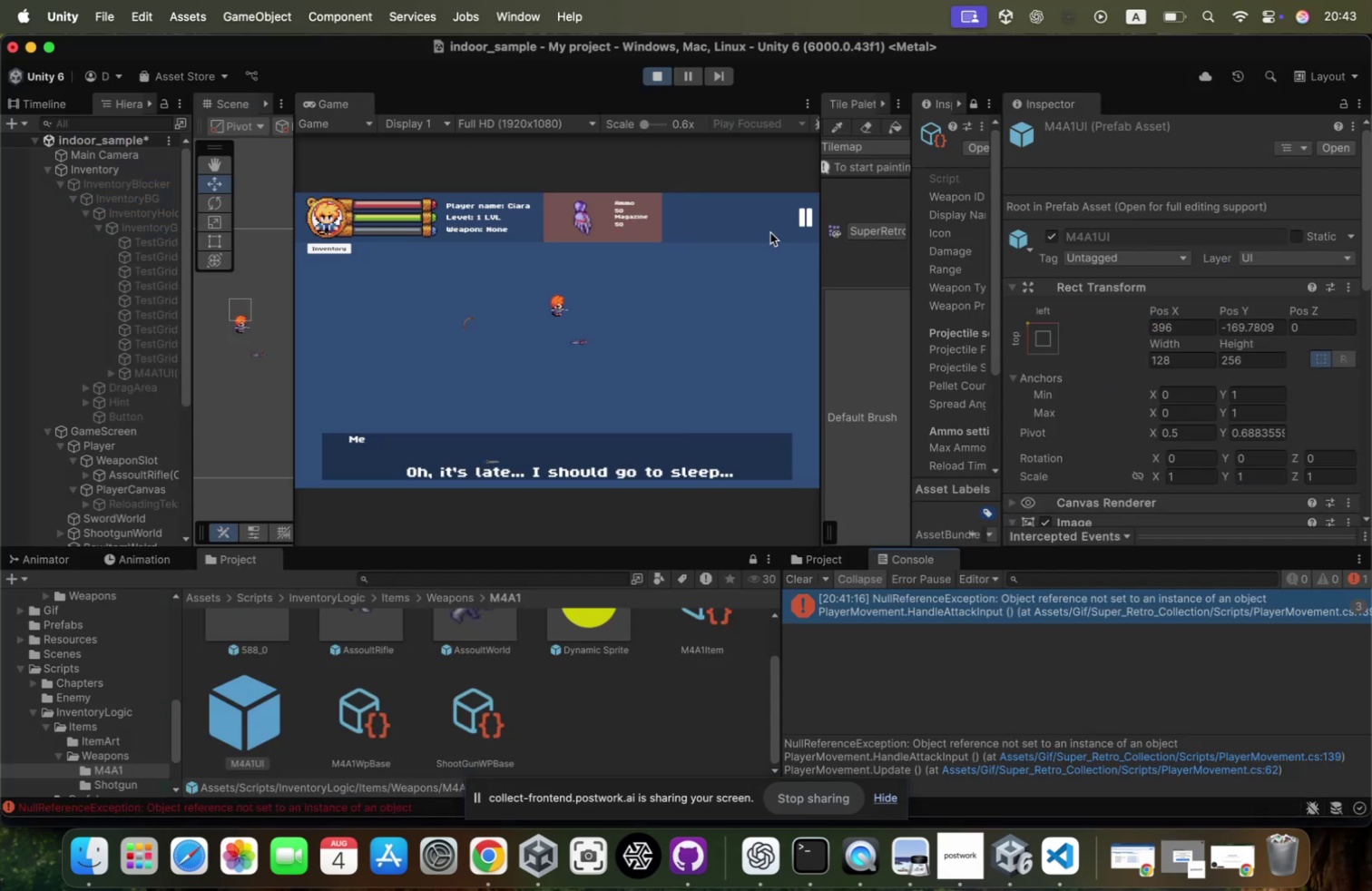 
left_click([800, 577])
 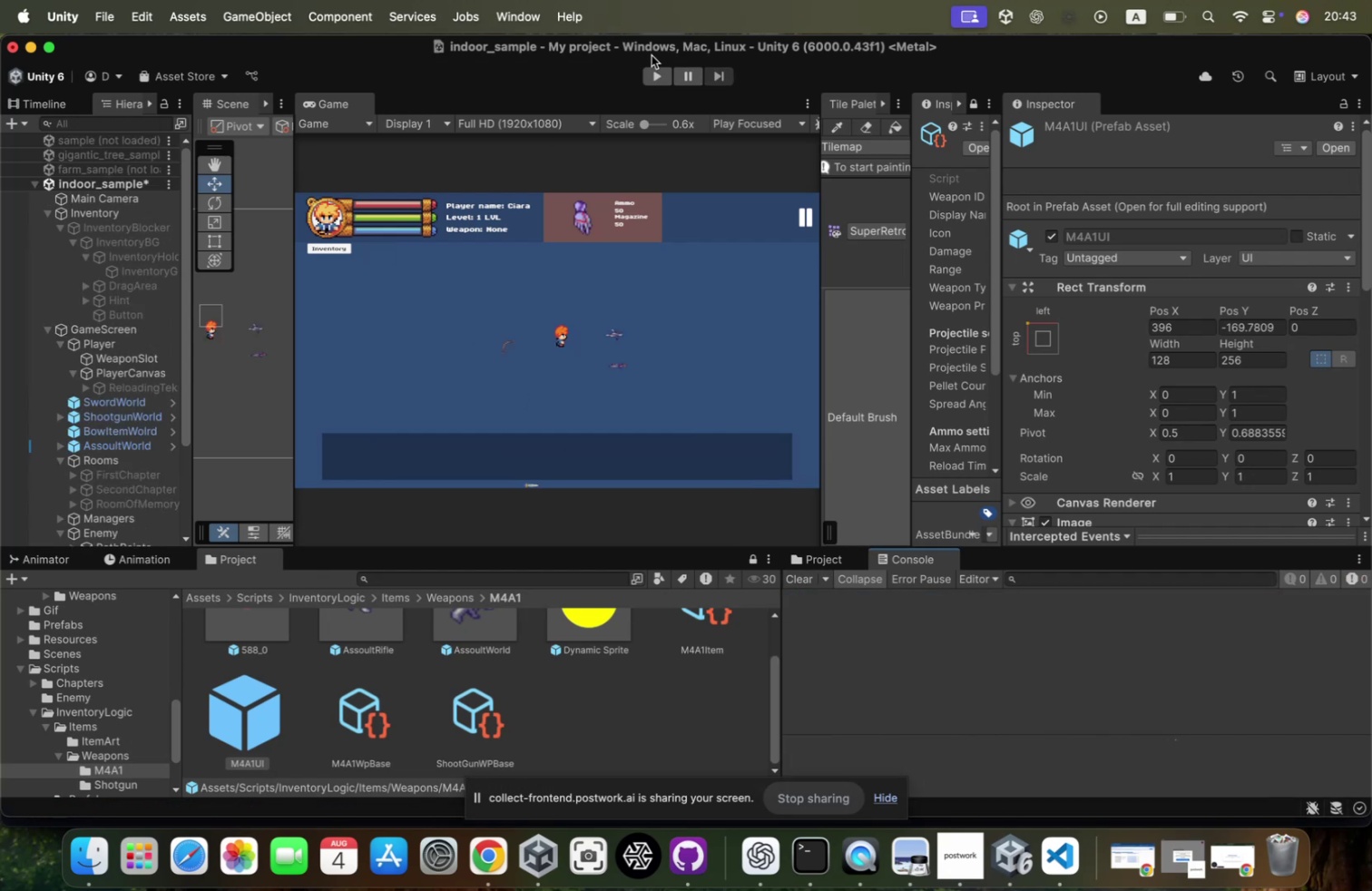 
left_click([655, 81])
 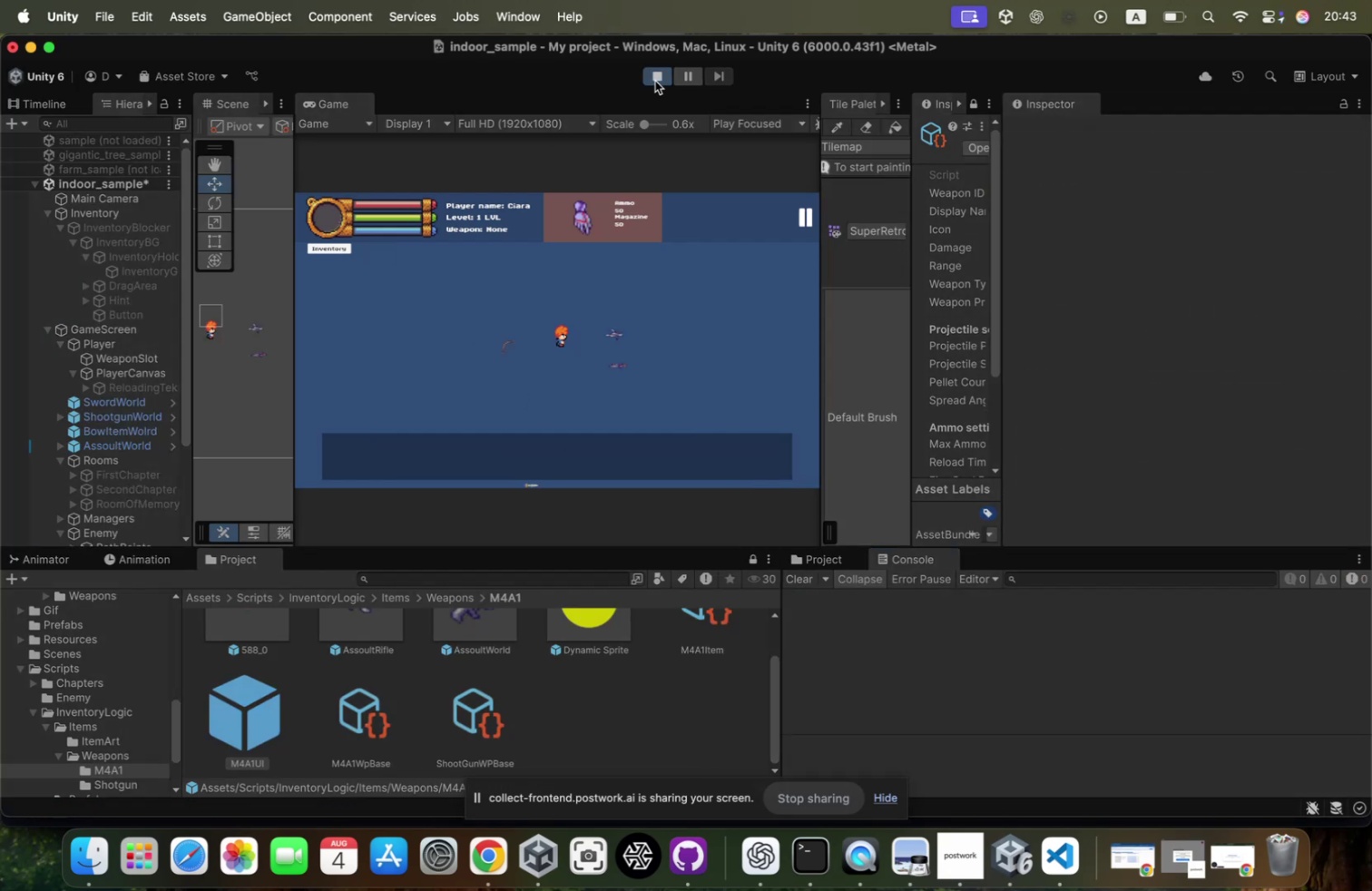 
wait(5.6)
 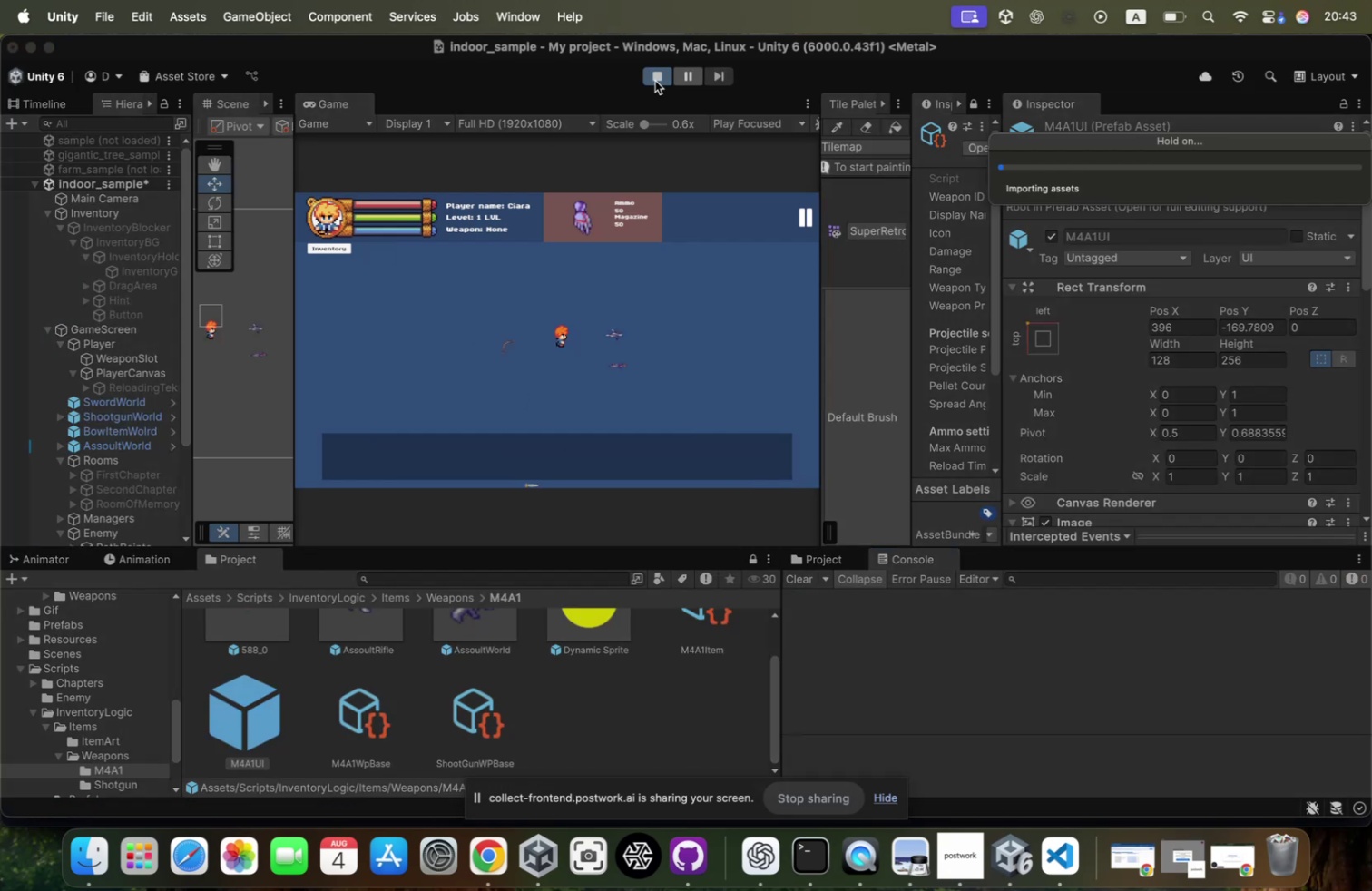 
key(Enter)
 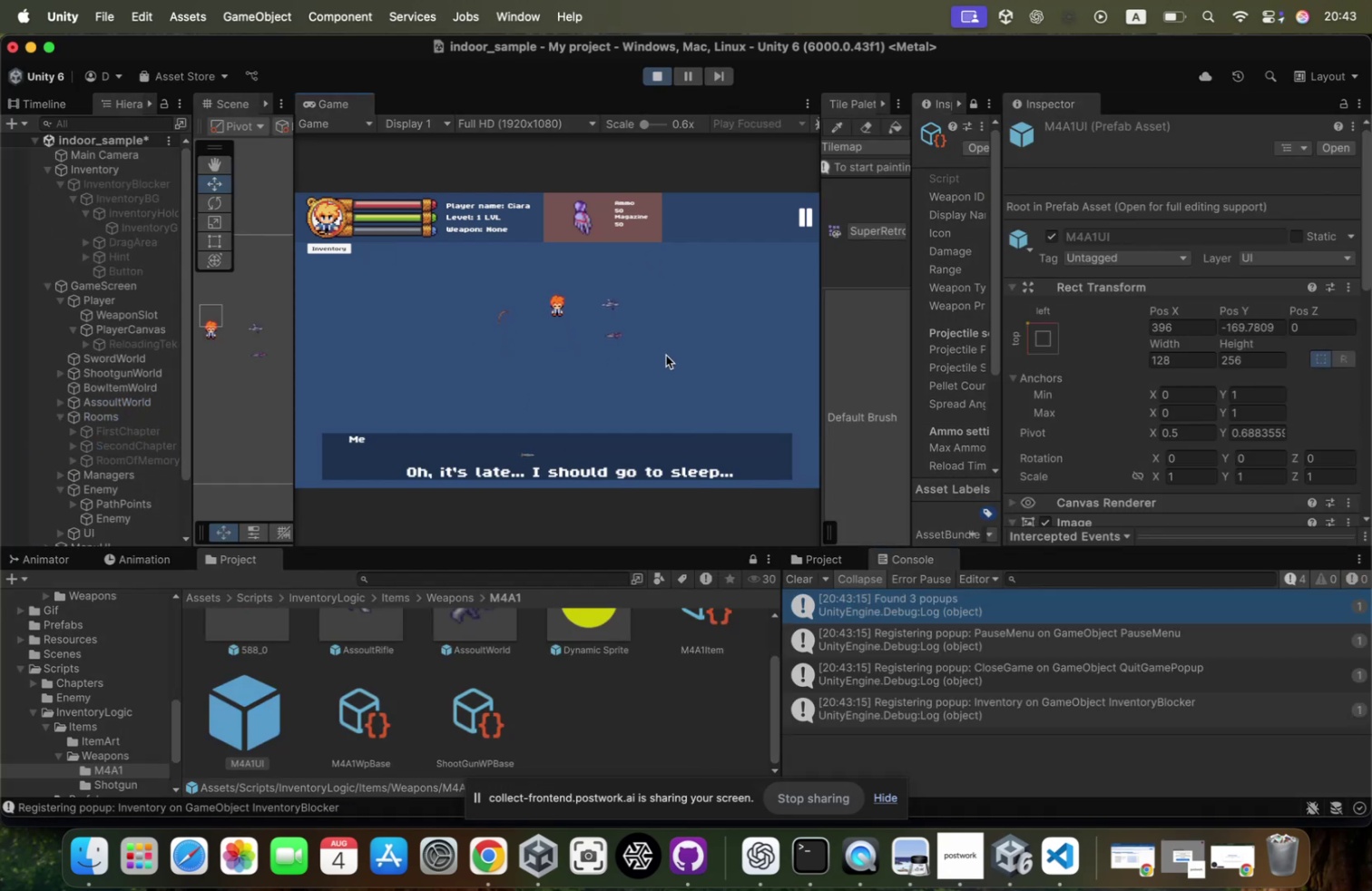 
key(Enter)
 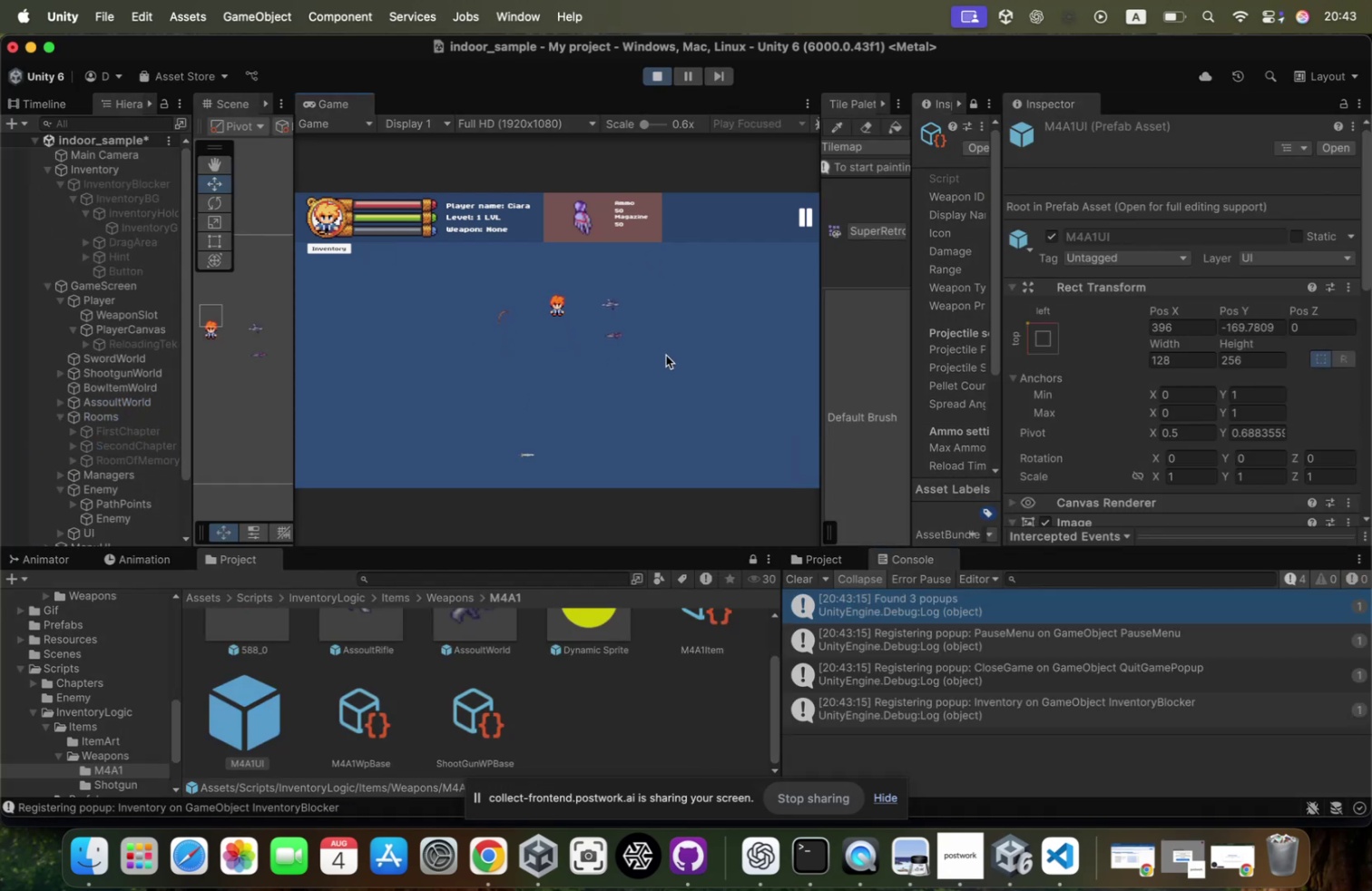 
type(dw)
 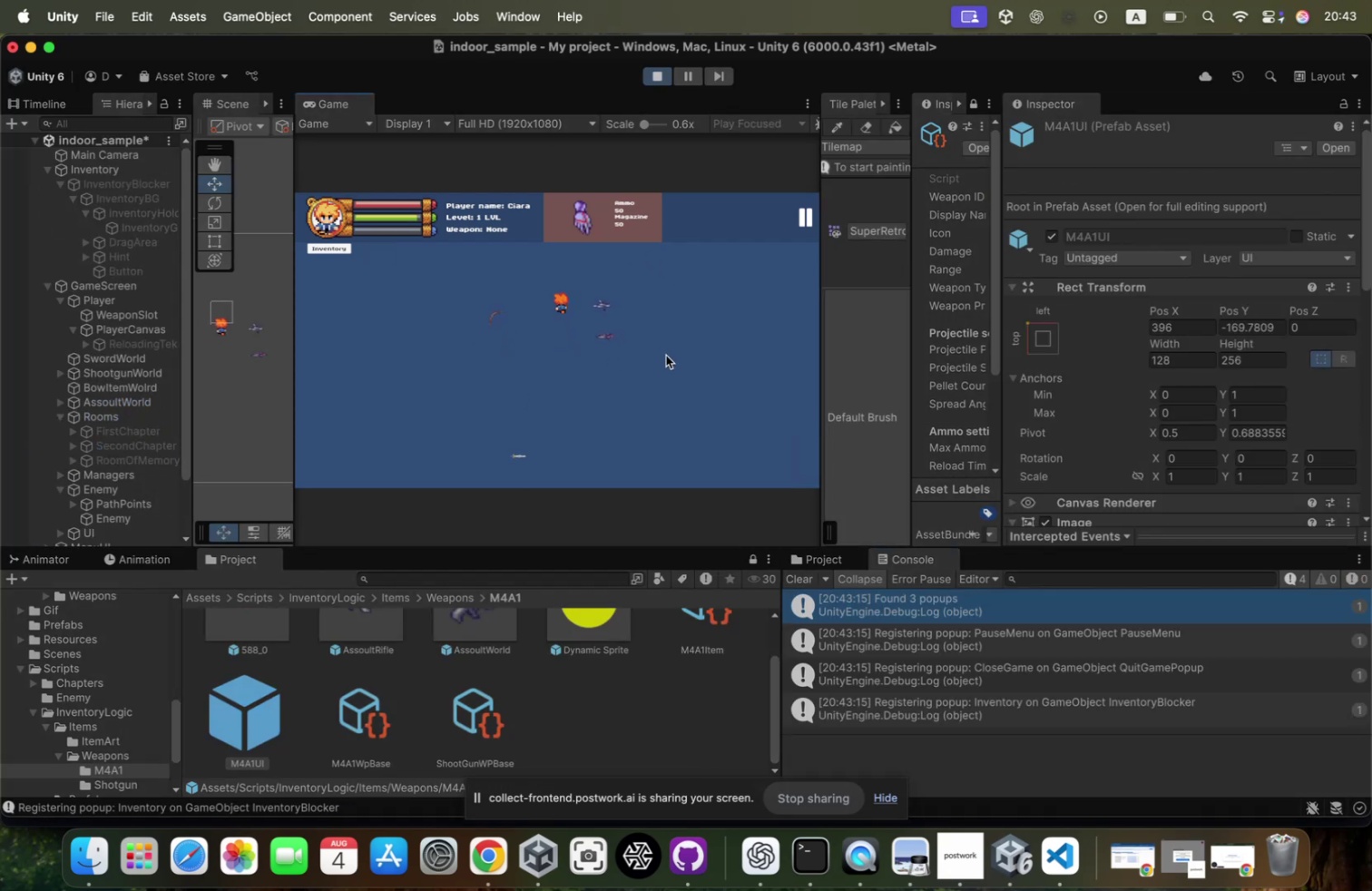 
hold_key(key=D, duration=0.38)
 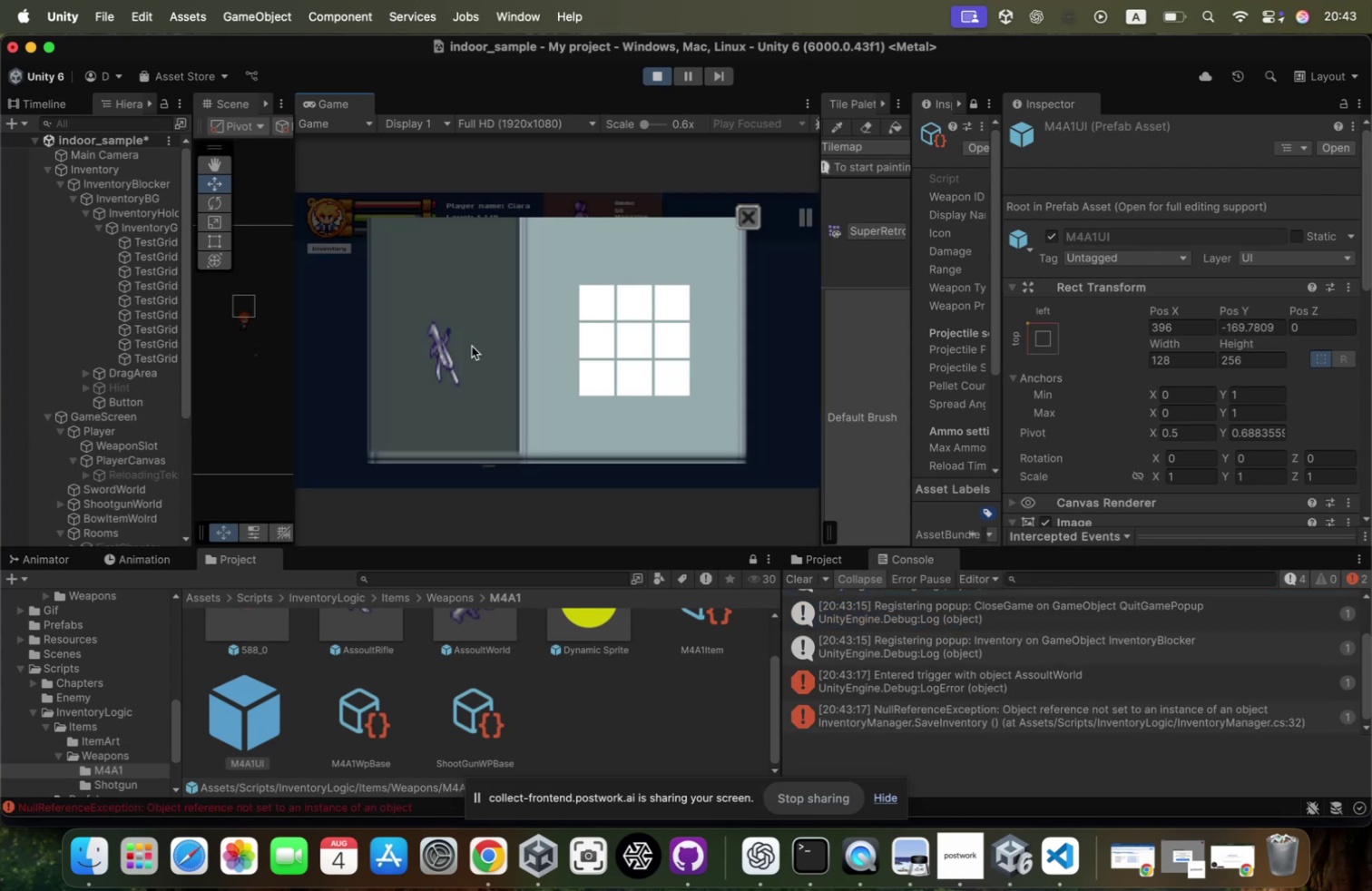 
left_click_drag(start_coordinate=[454, 352], to_coordinate=[593, 302])
 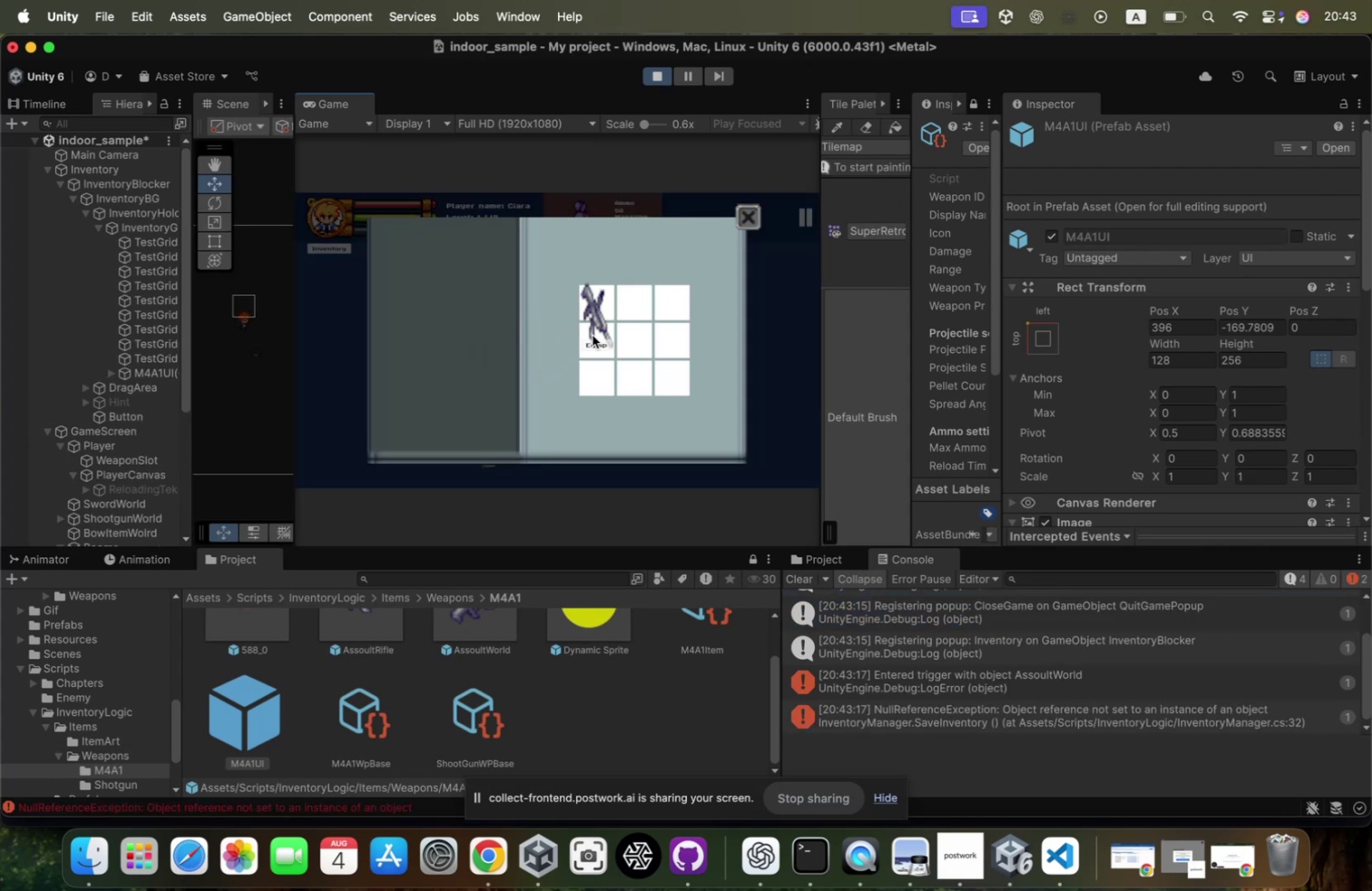 
left_click([593, 346])
 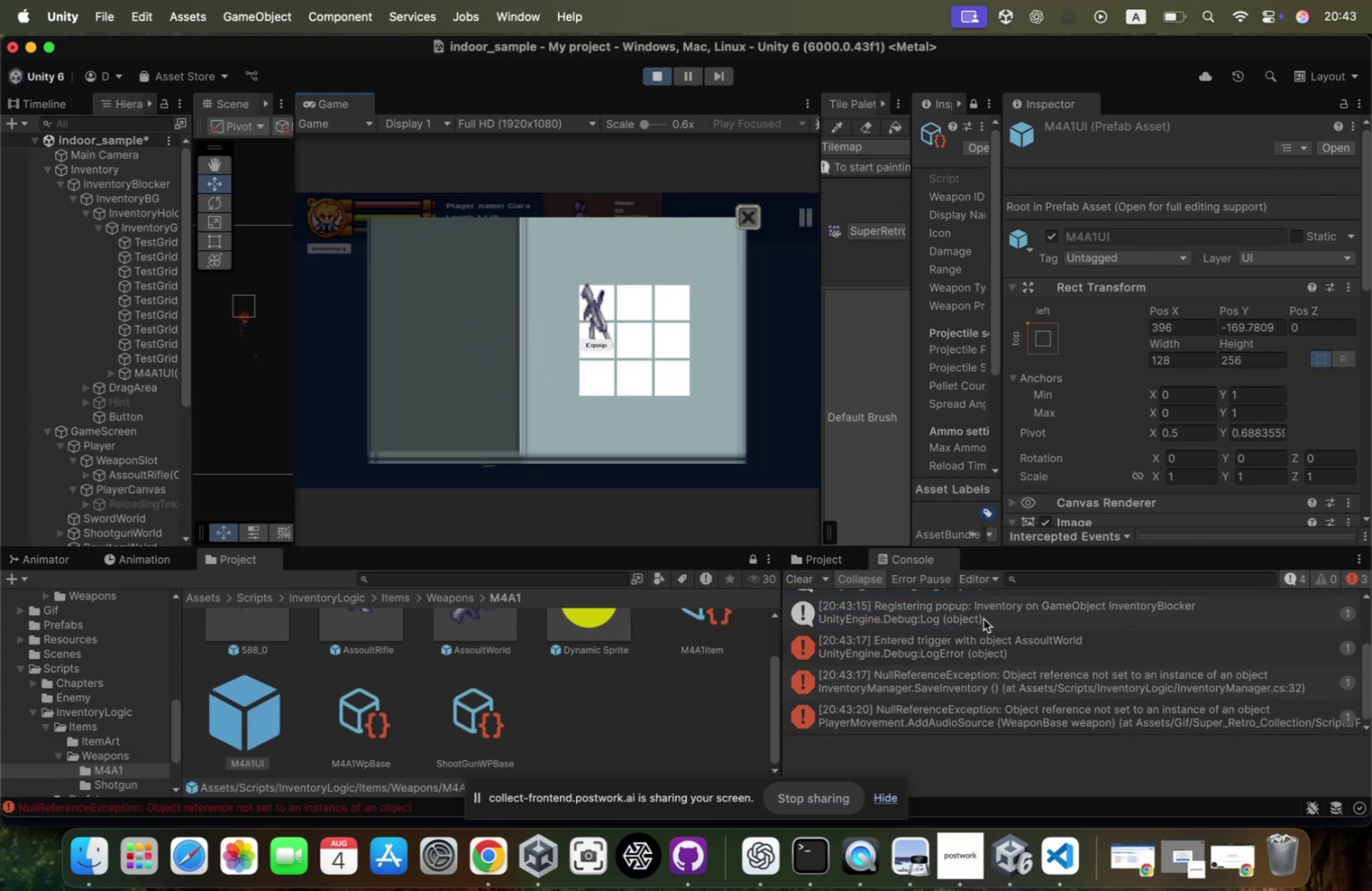 
left_click([965, 680])
 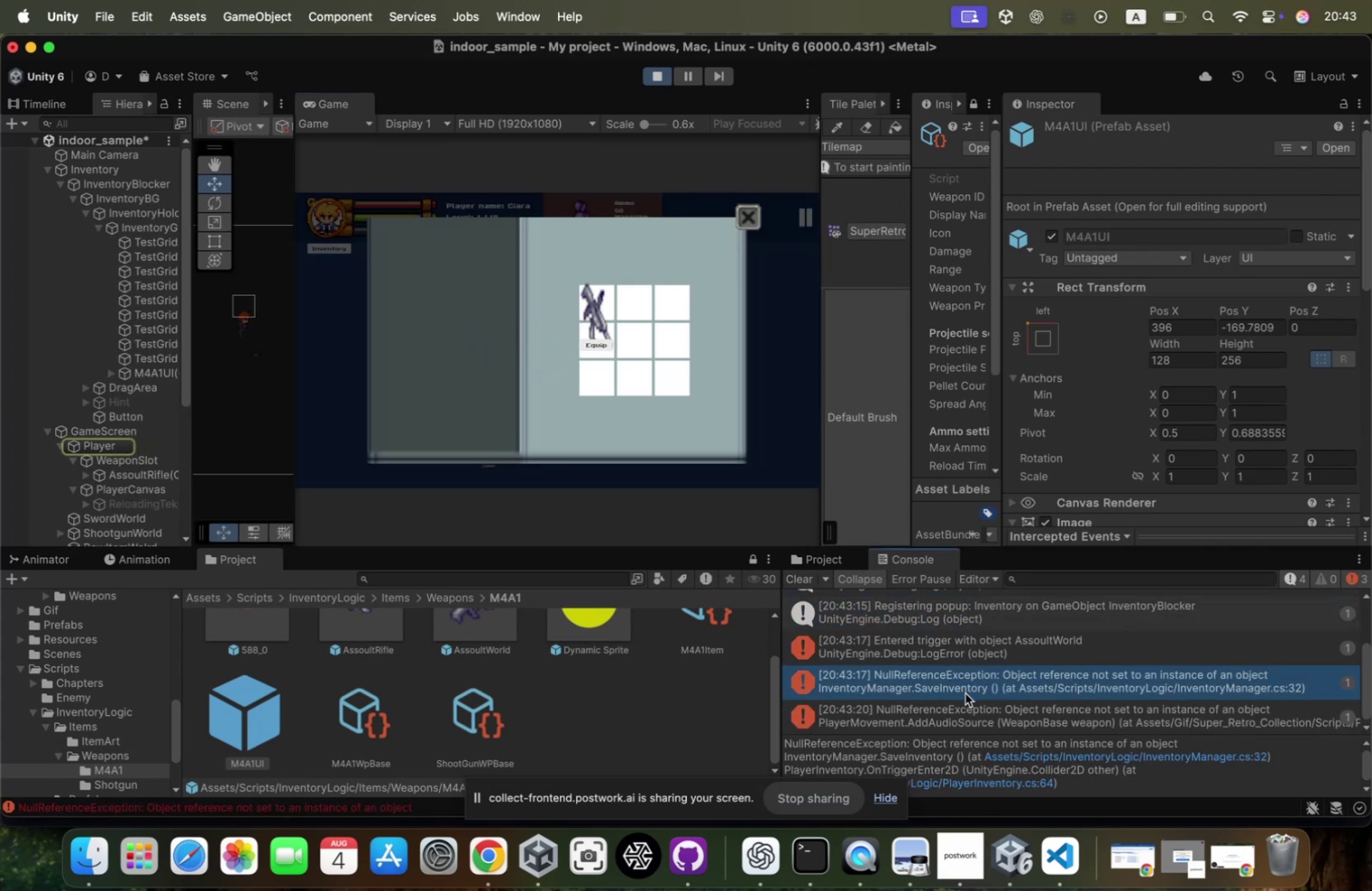 
left_click([966, 703])
 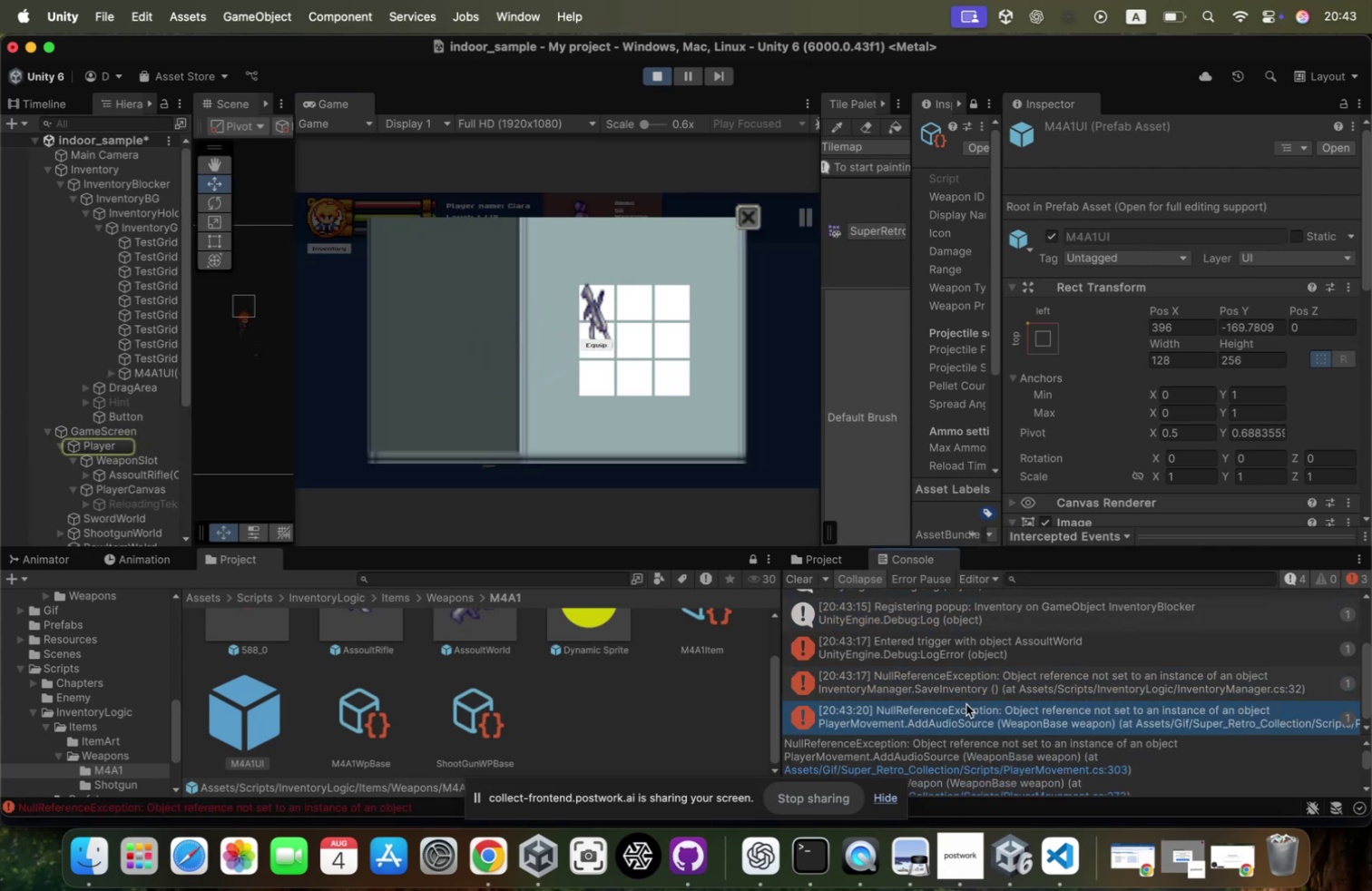 
double_click([966, 703])
 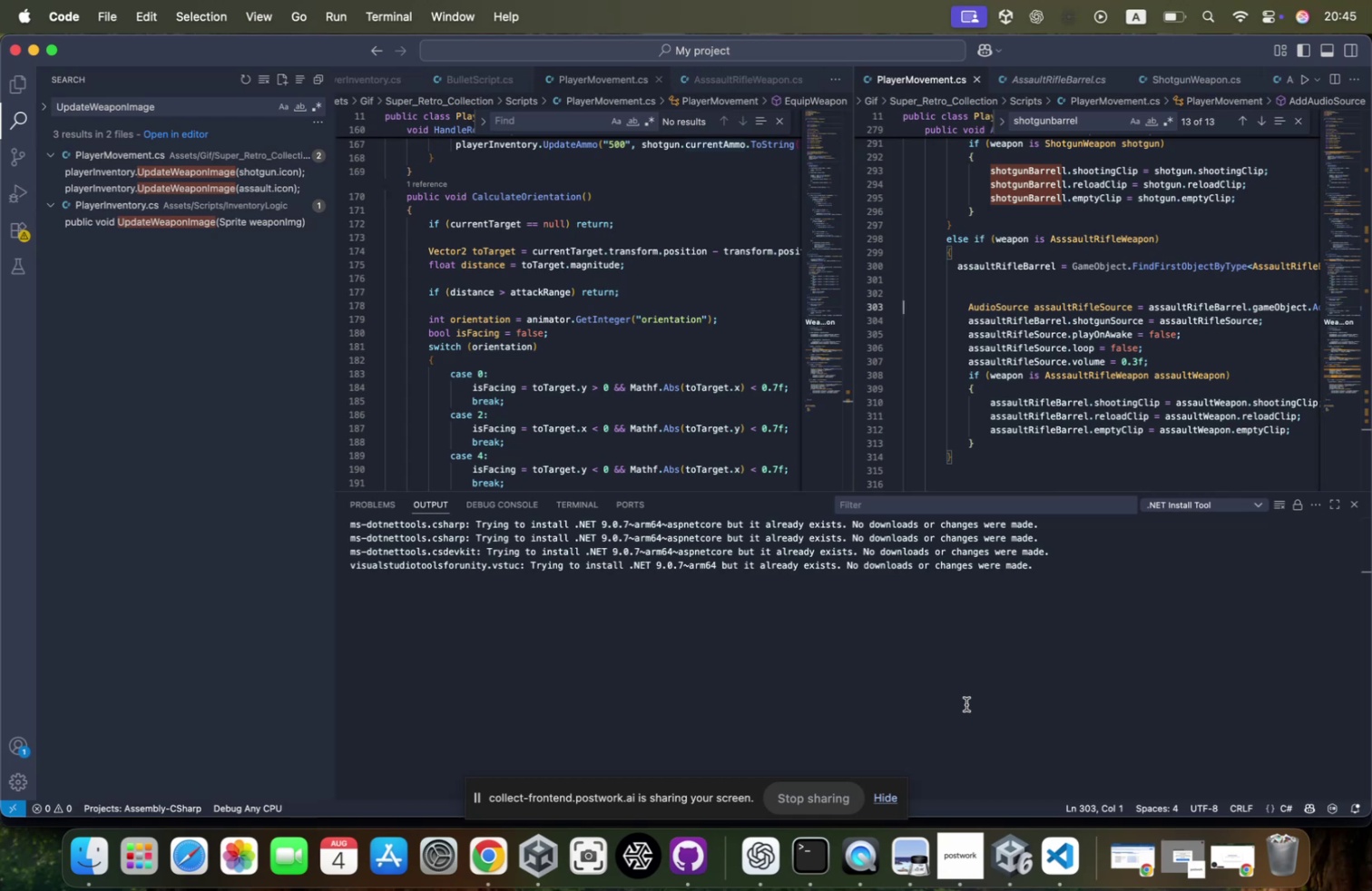 
wait(130.37)
 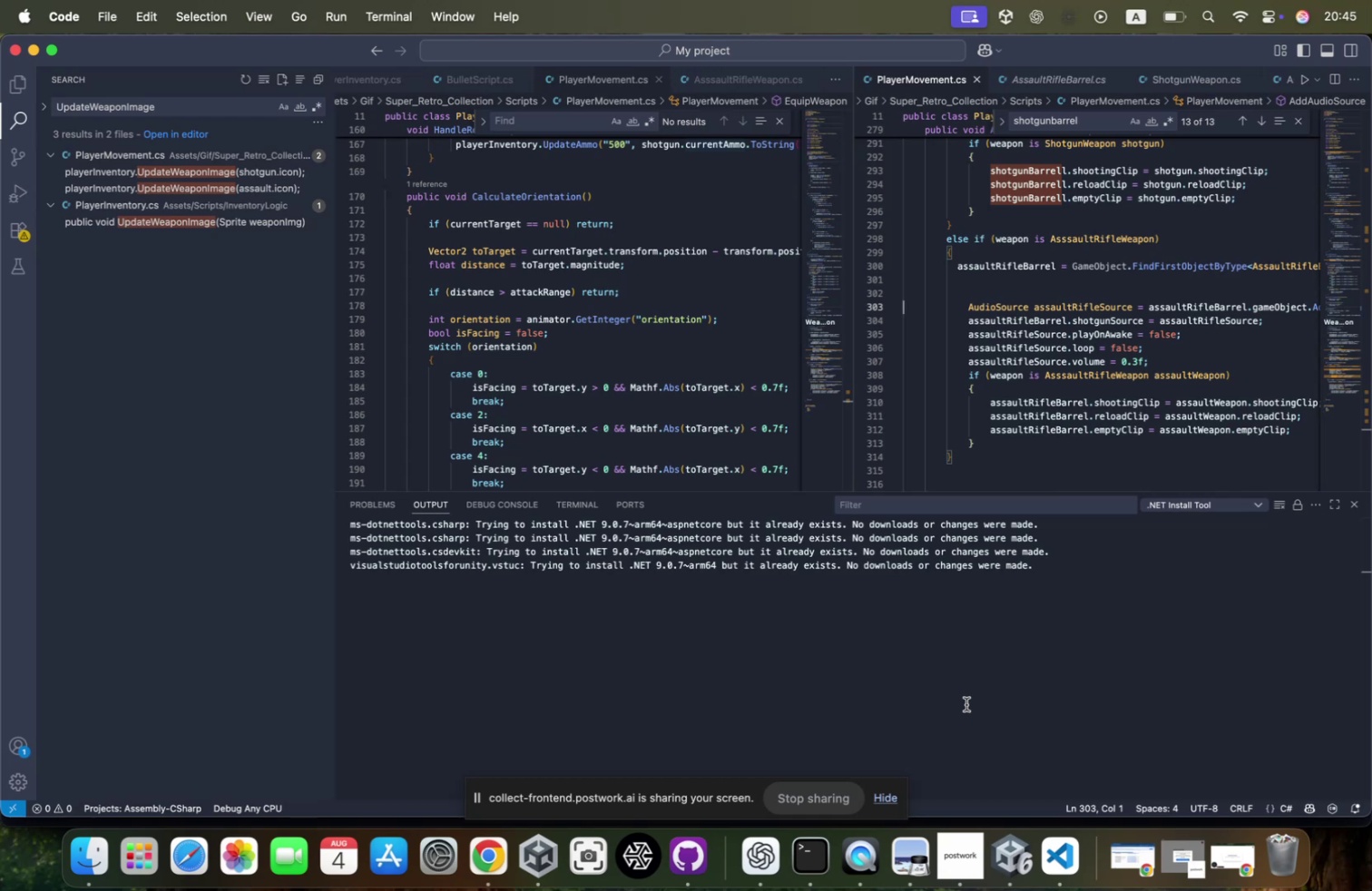 
key(Meta+CommandLeft)
 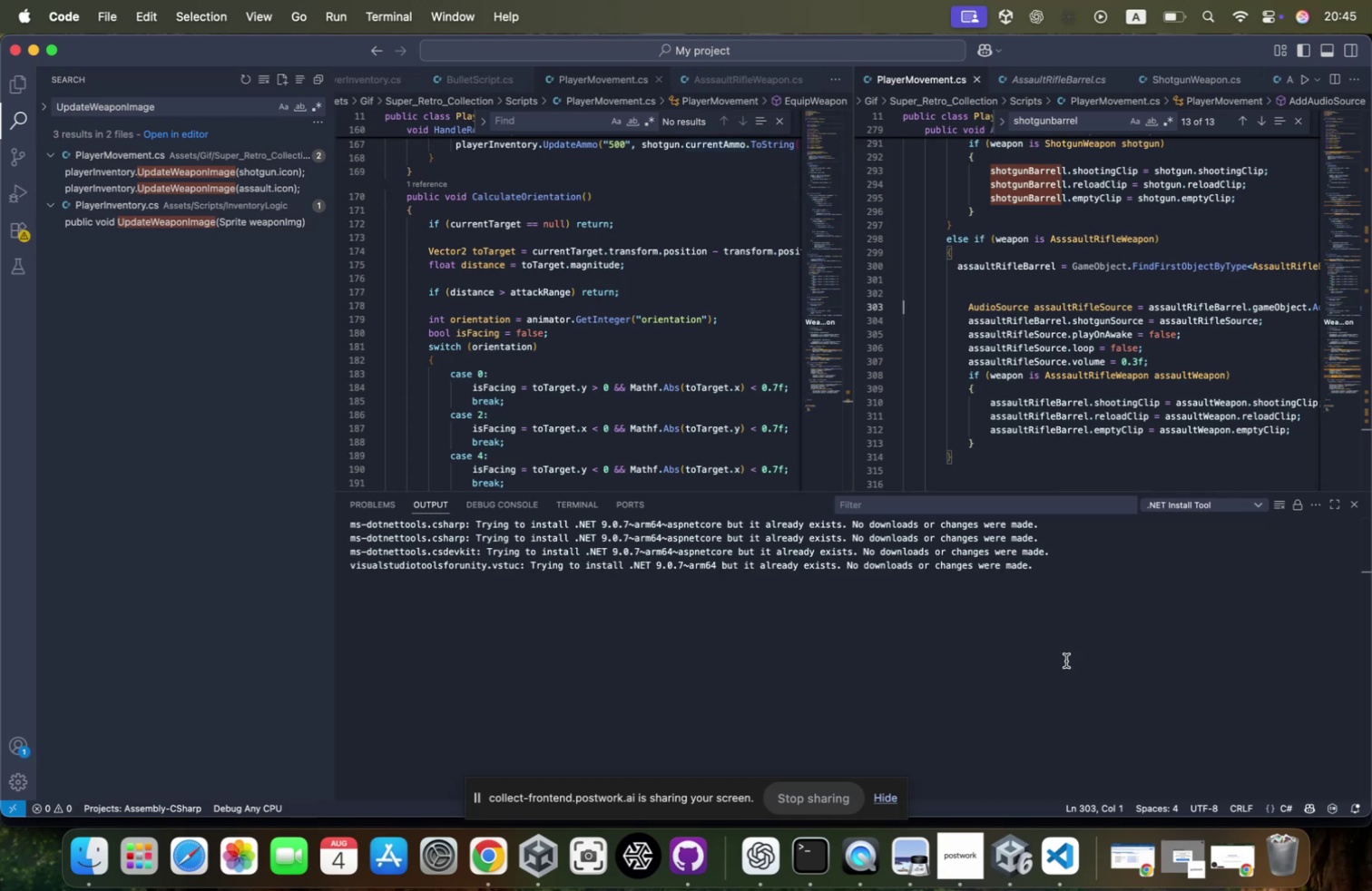 
hold_key(key=Tab, duration=0.47)
 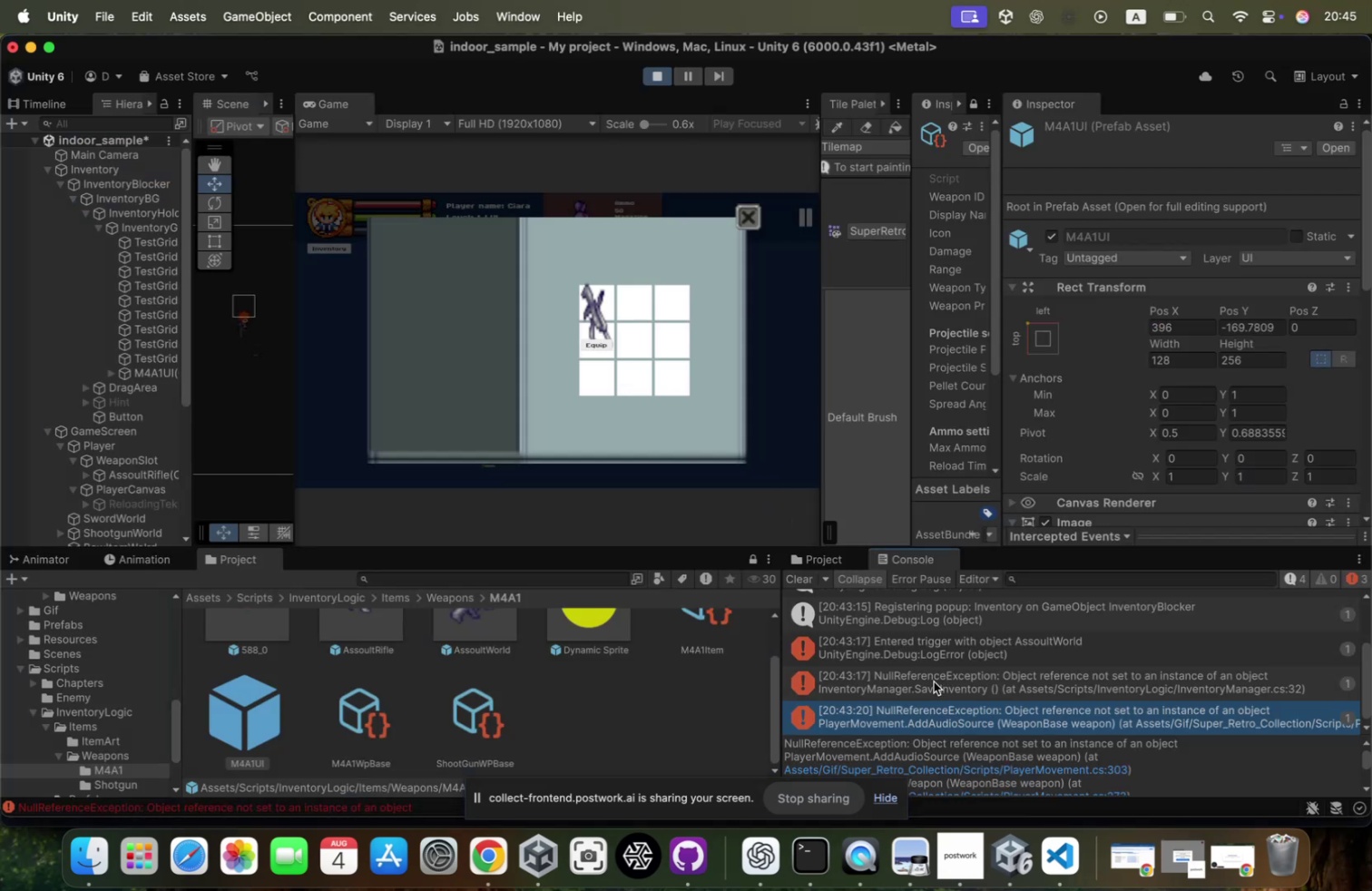 
left_click([941, 668])
 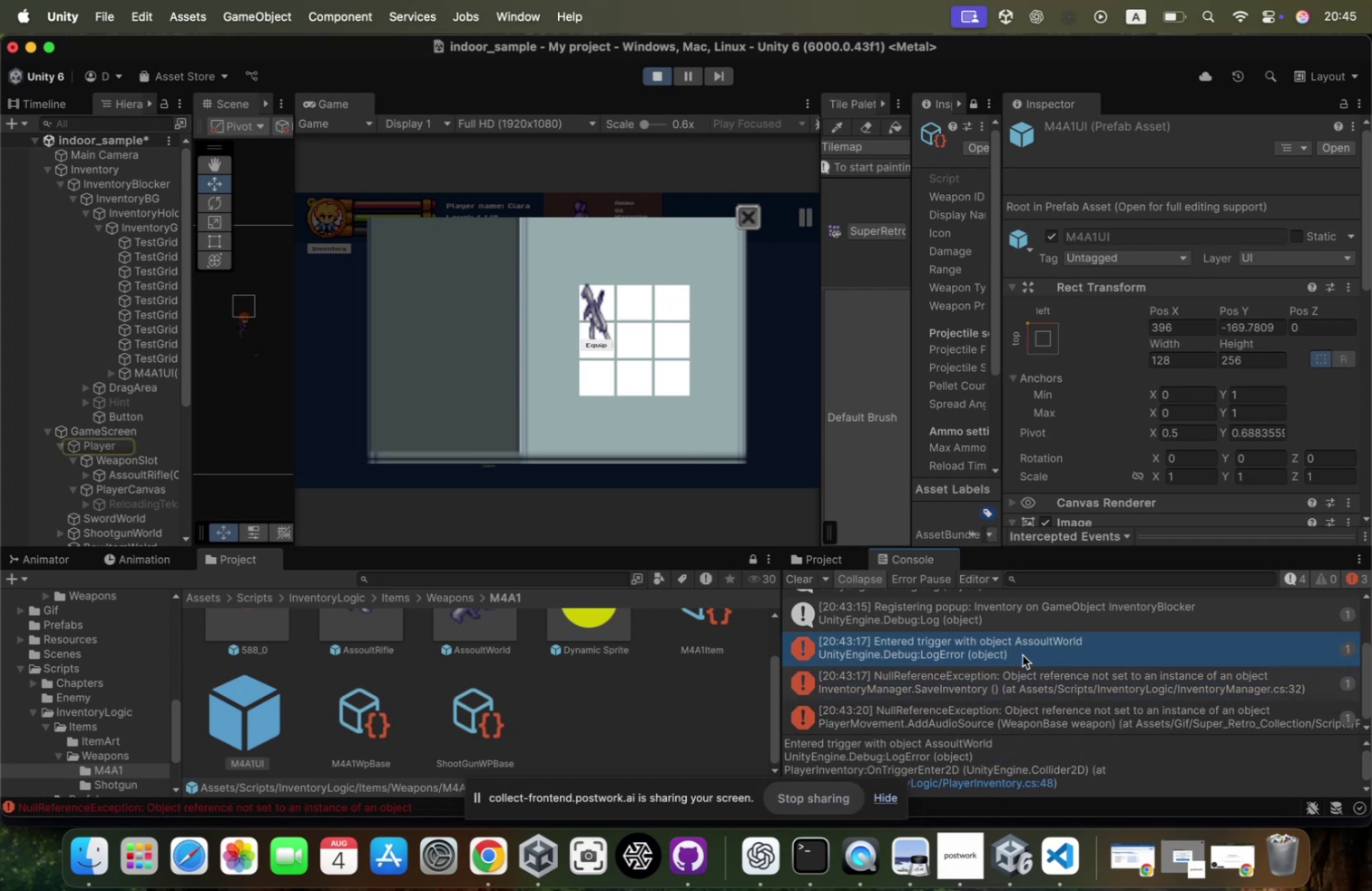 
wait(8.52)
 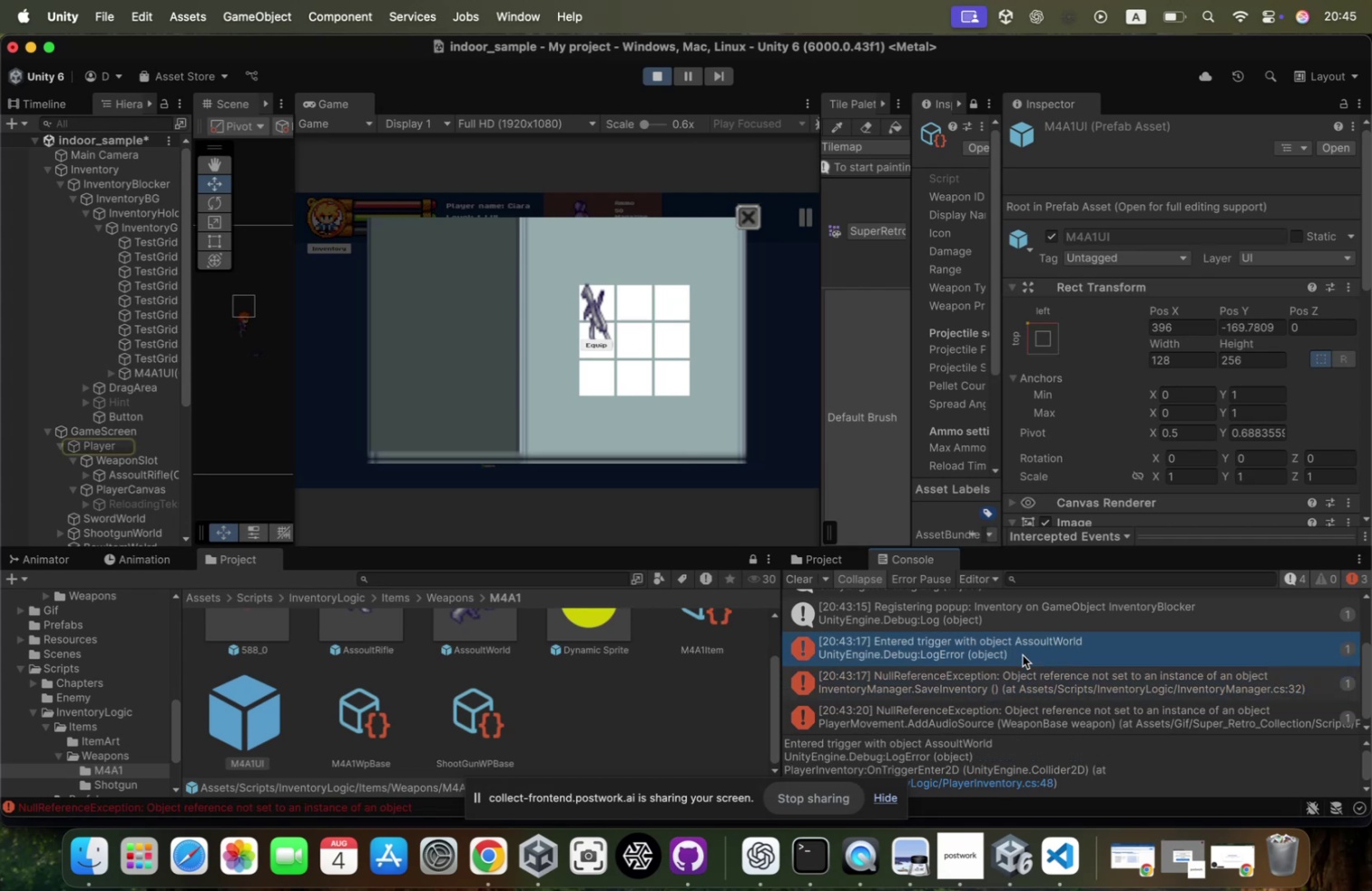 
scroll: coordinate [1176, 297], scroll_direction: down, amount: 16.0
 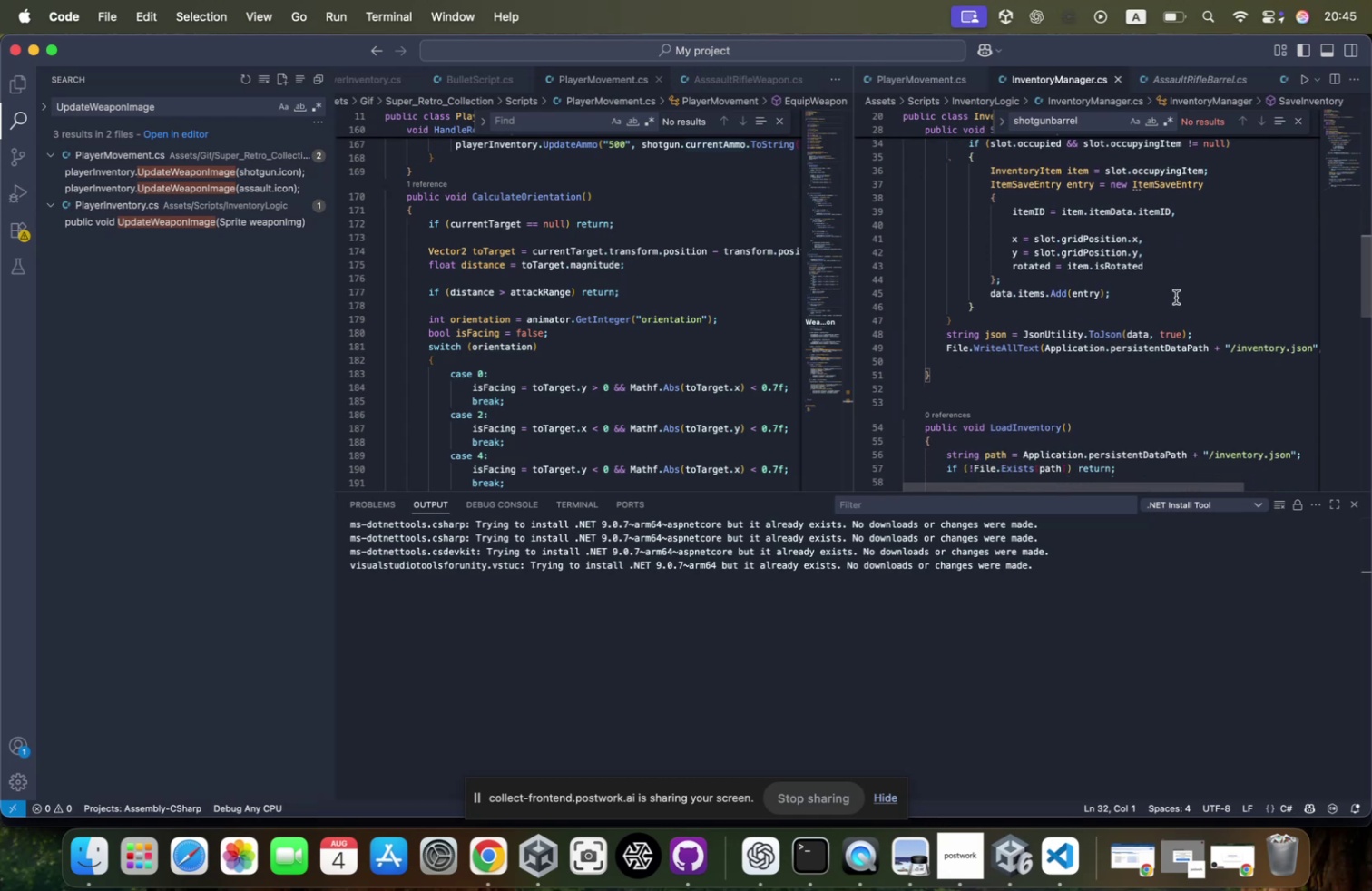 
scroll: coordinate [1176, 297], scroll_direction: up, amount: 2.0
 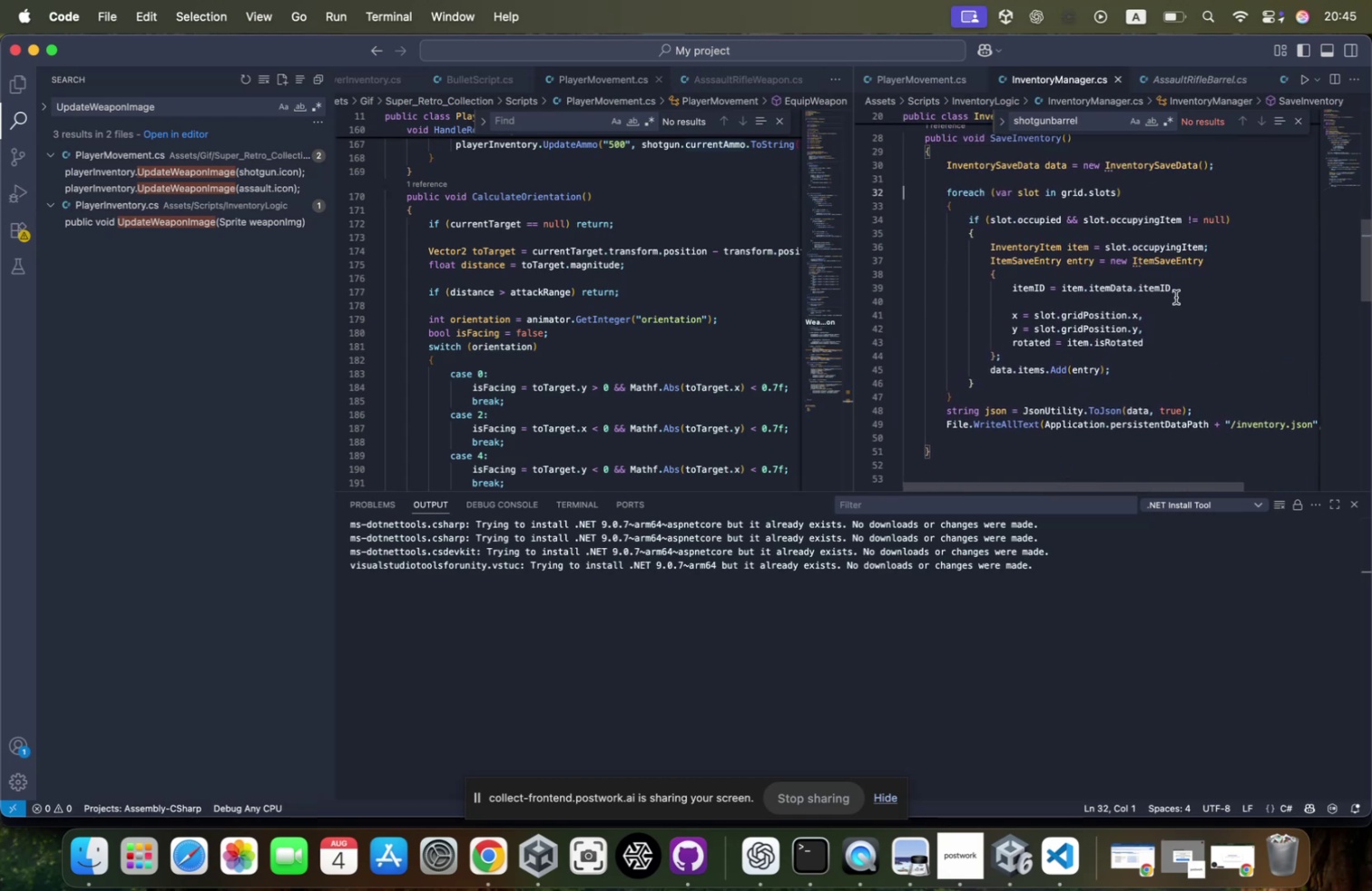 
key(Meta+CommandLeft)
 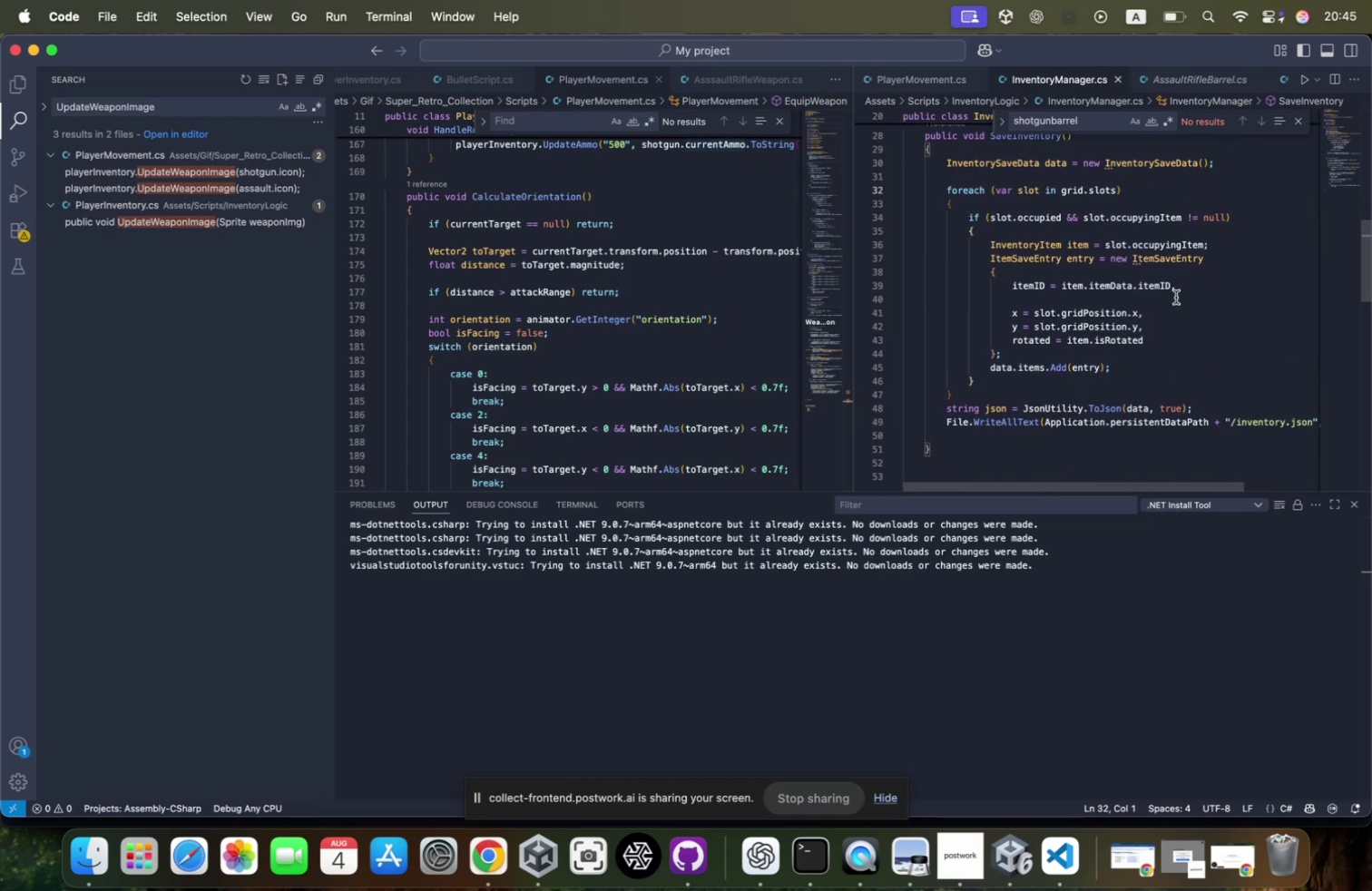 
hold_key(key=Tab, duration=0.42)
 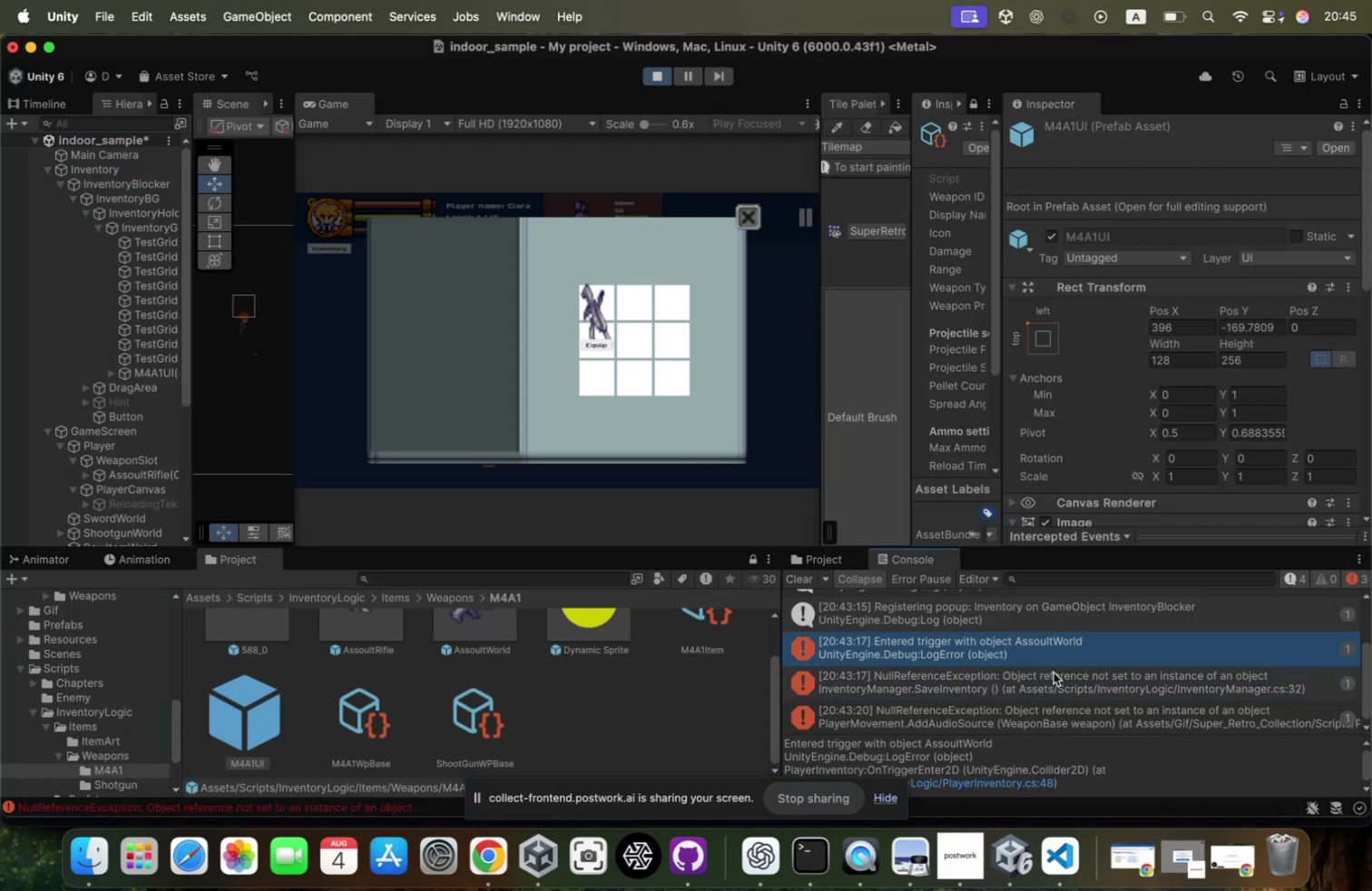 
scroll: coordinate [1054, 632], scroll_direction: down, amount: 6.0
 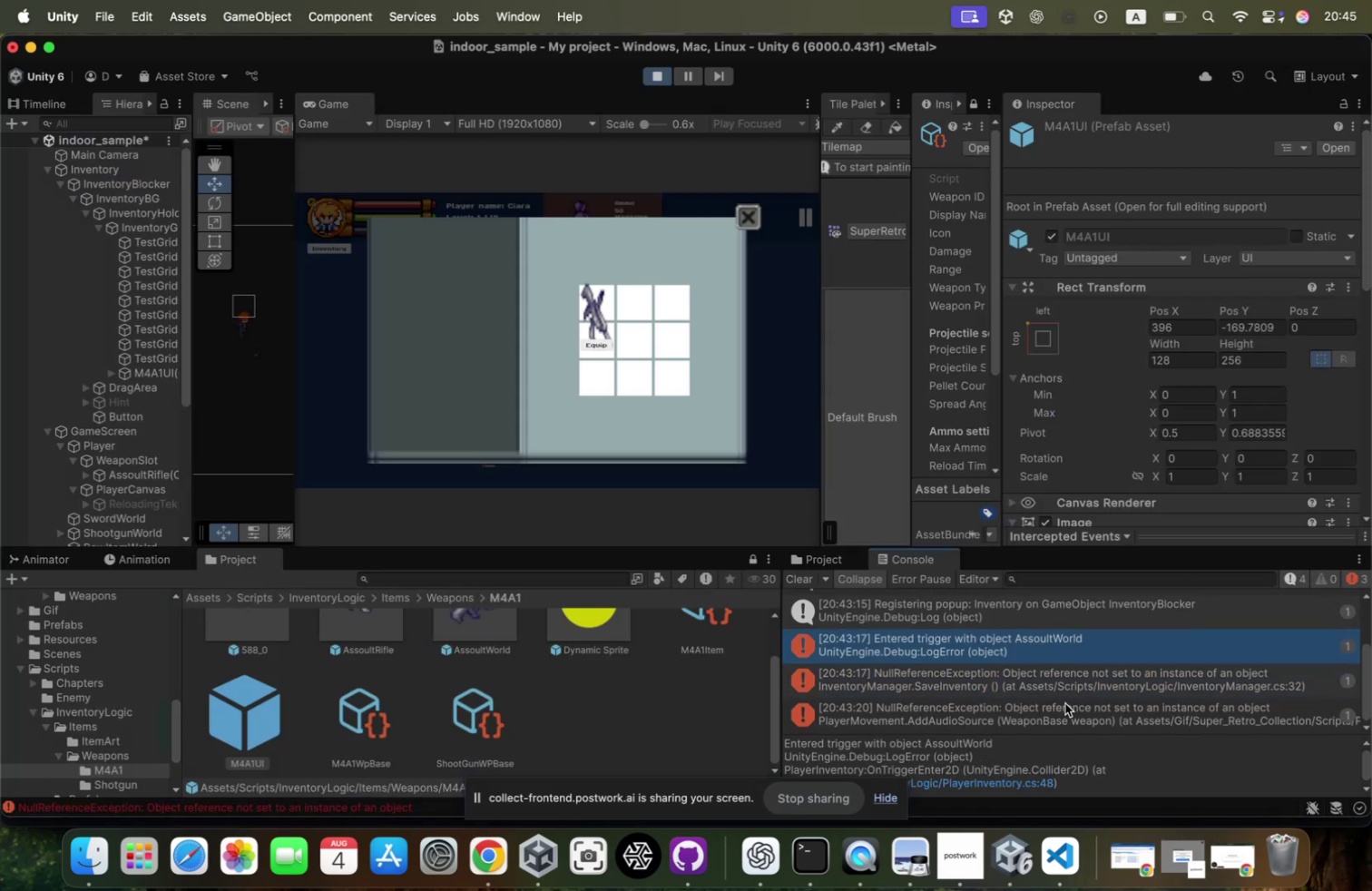 
left_click([1088, 674])
 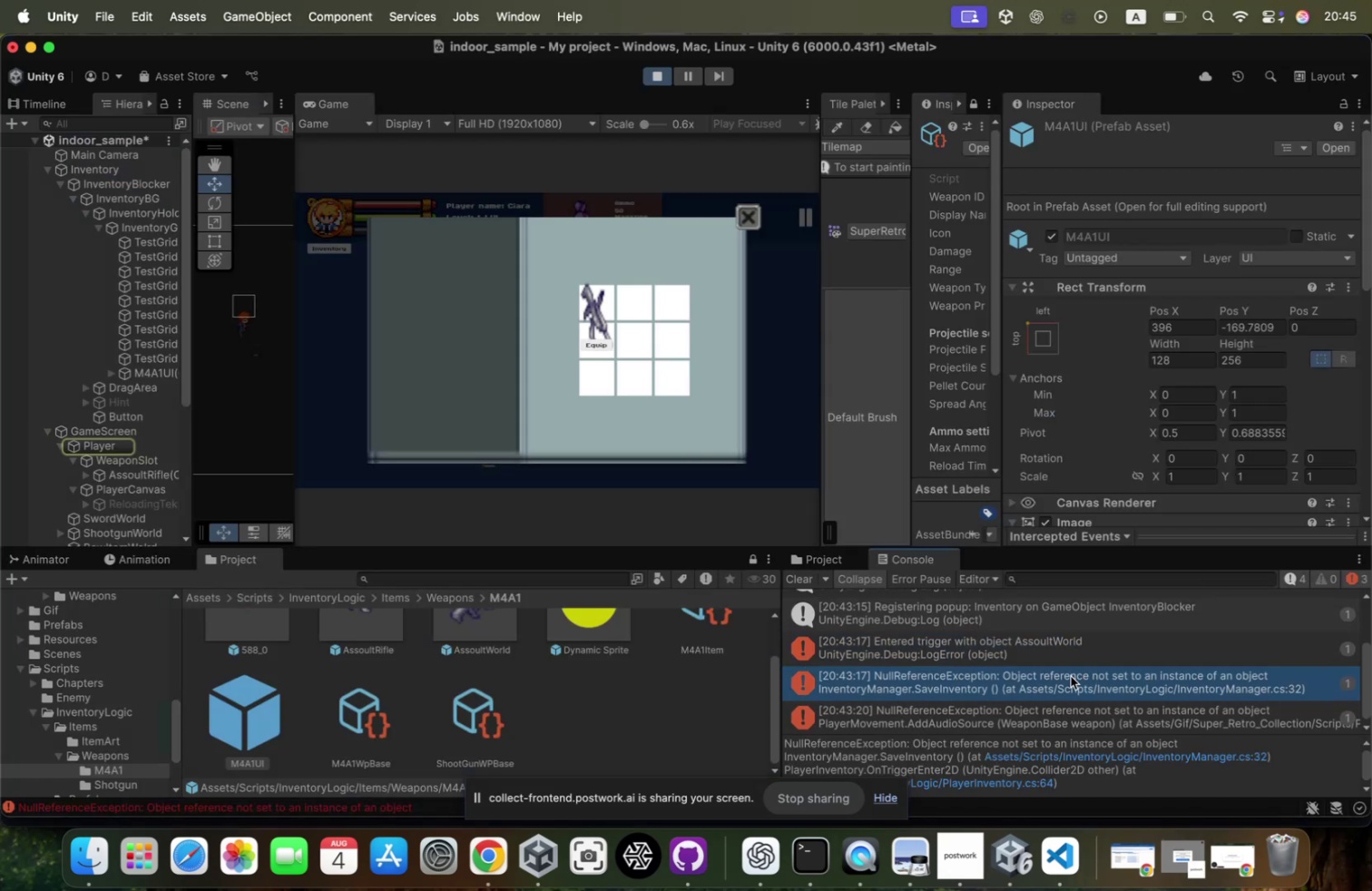 
double_click([1071, 675])
 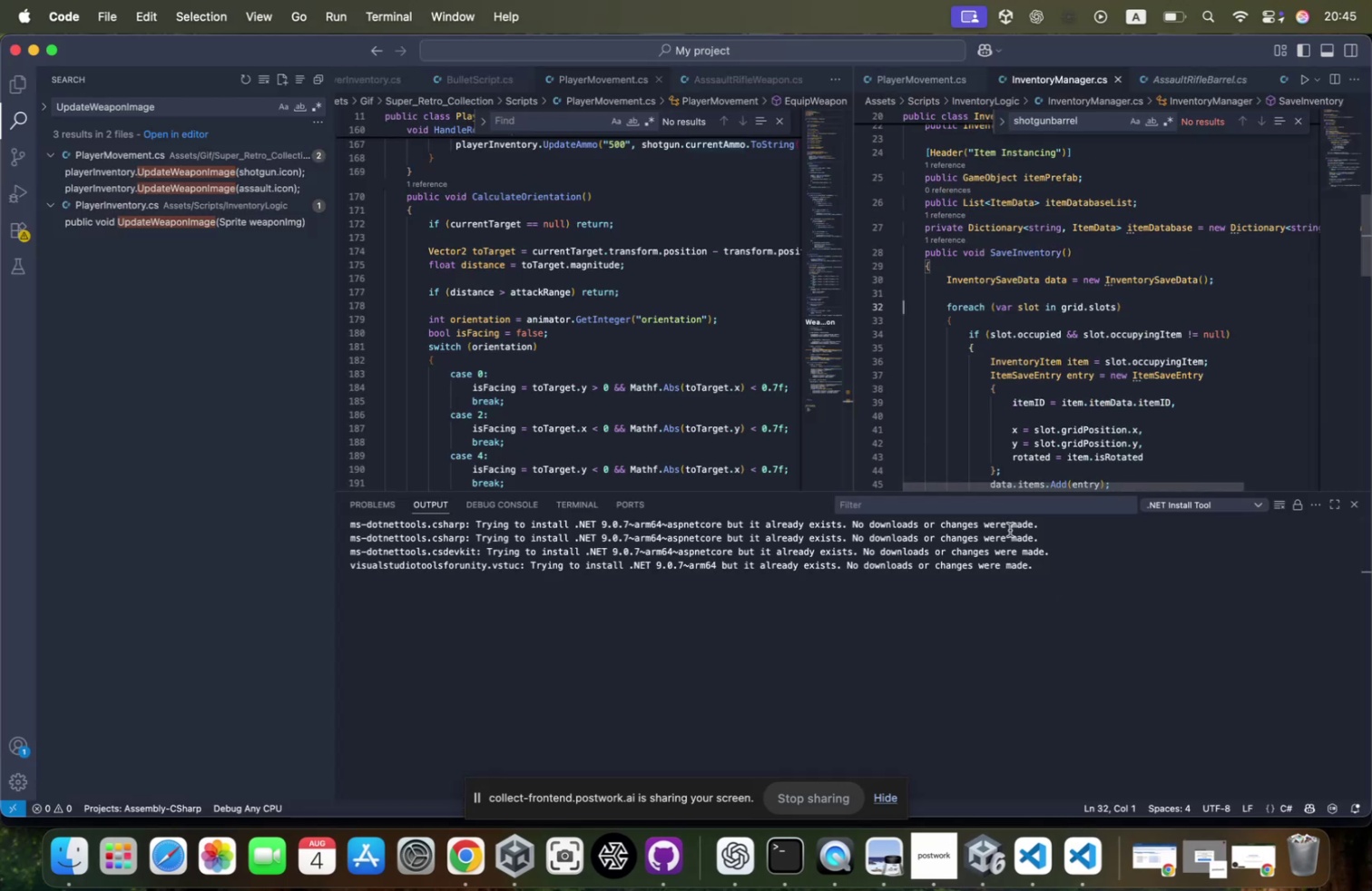 
hold_key(key=CommandLeft, duration=1.29)
 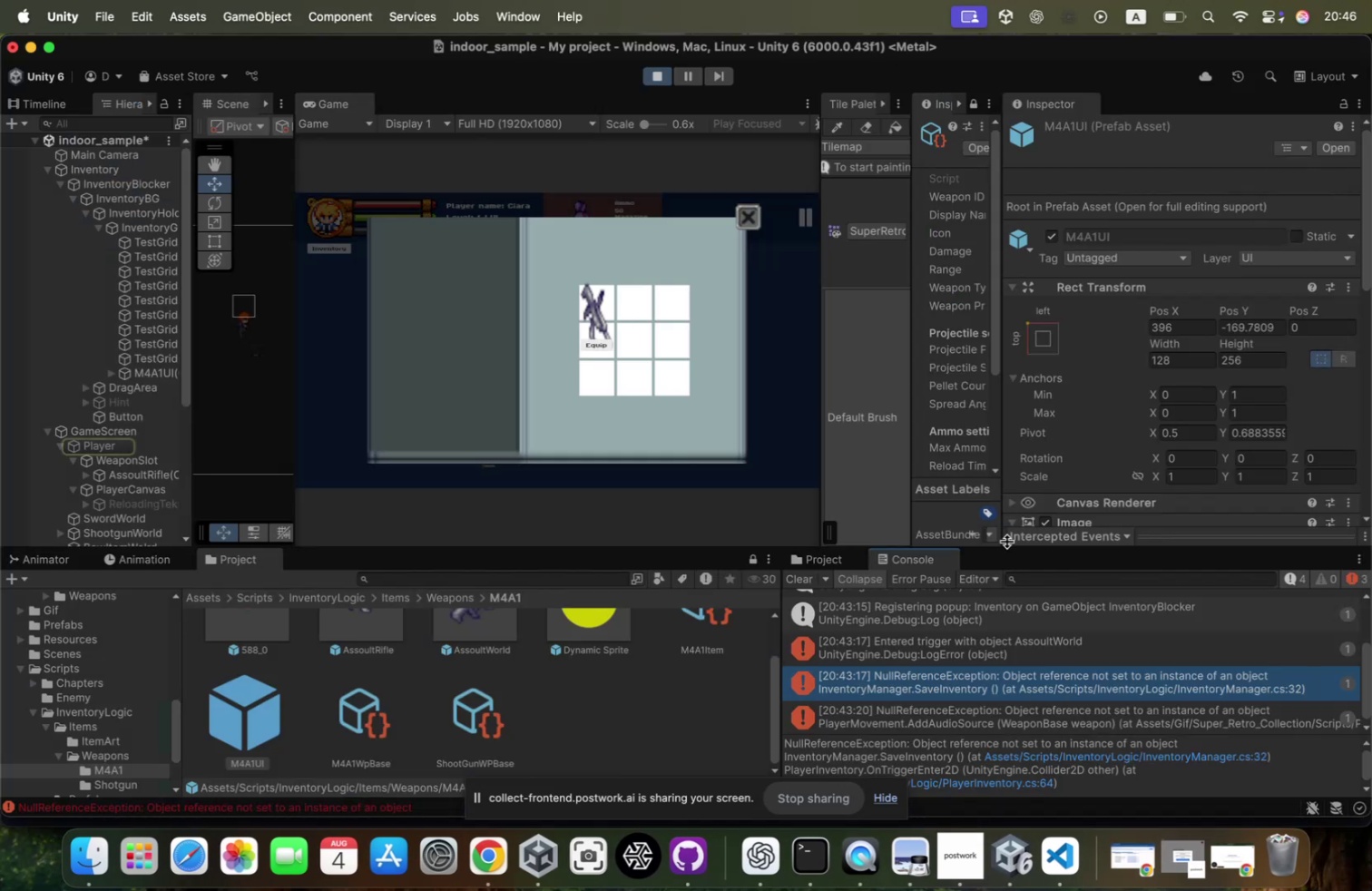 
hold_key(key=Tab, duration=0.42)
 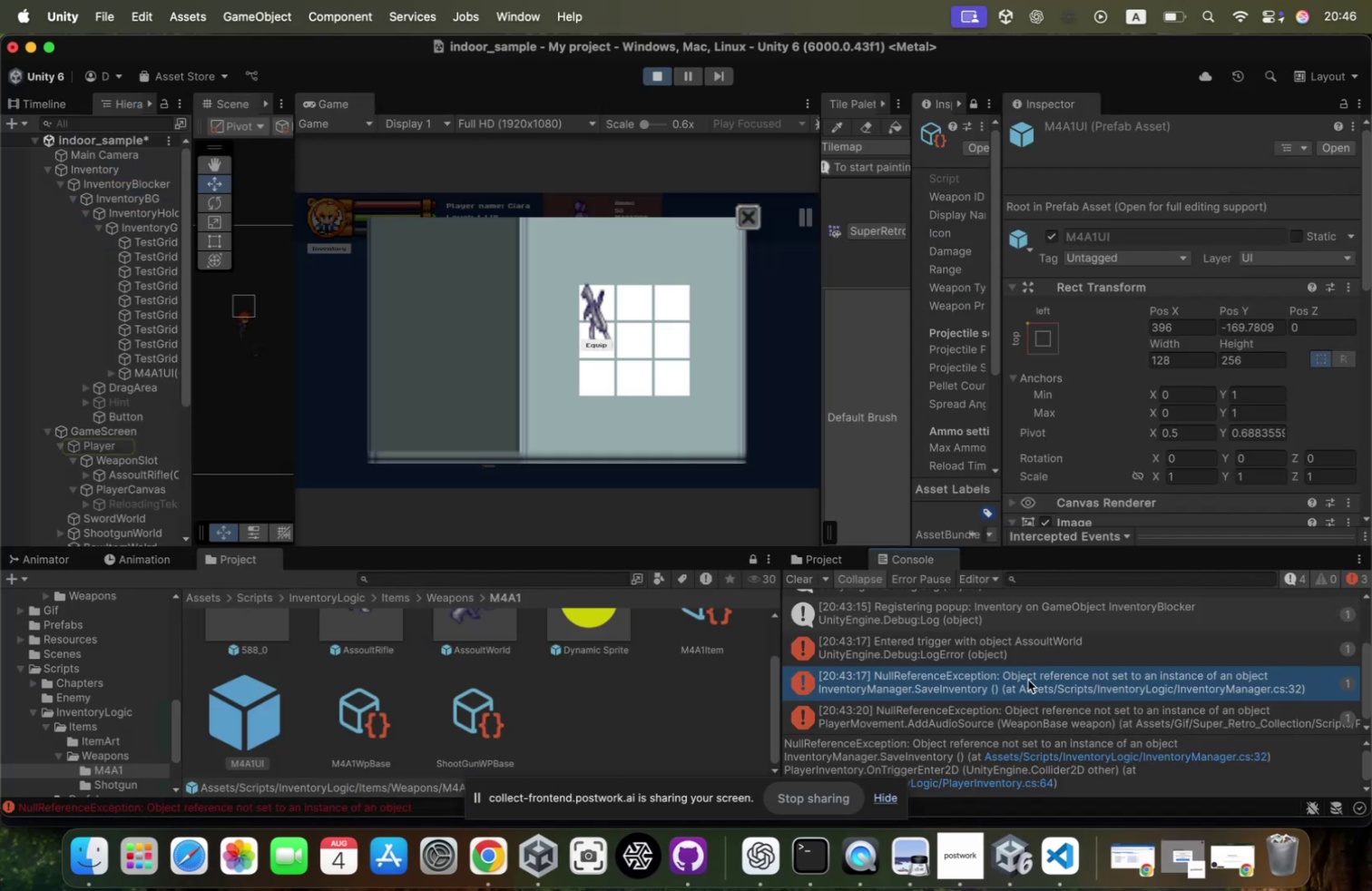 
left_click([1012, 708])
 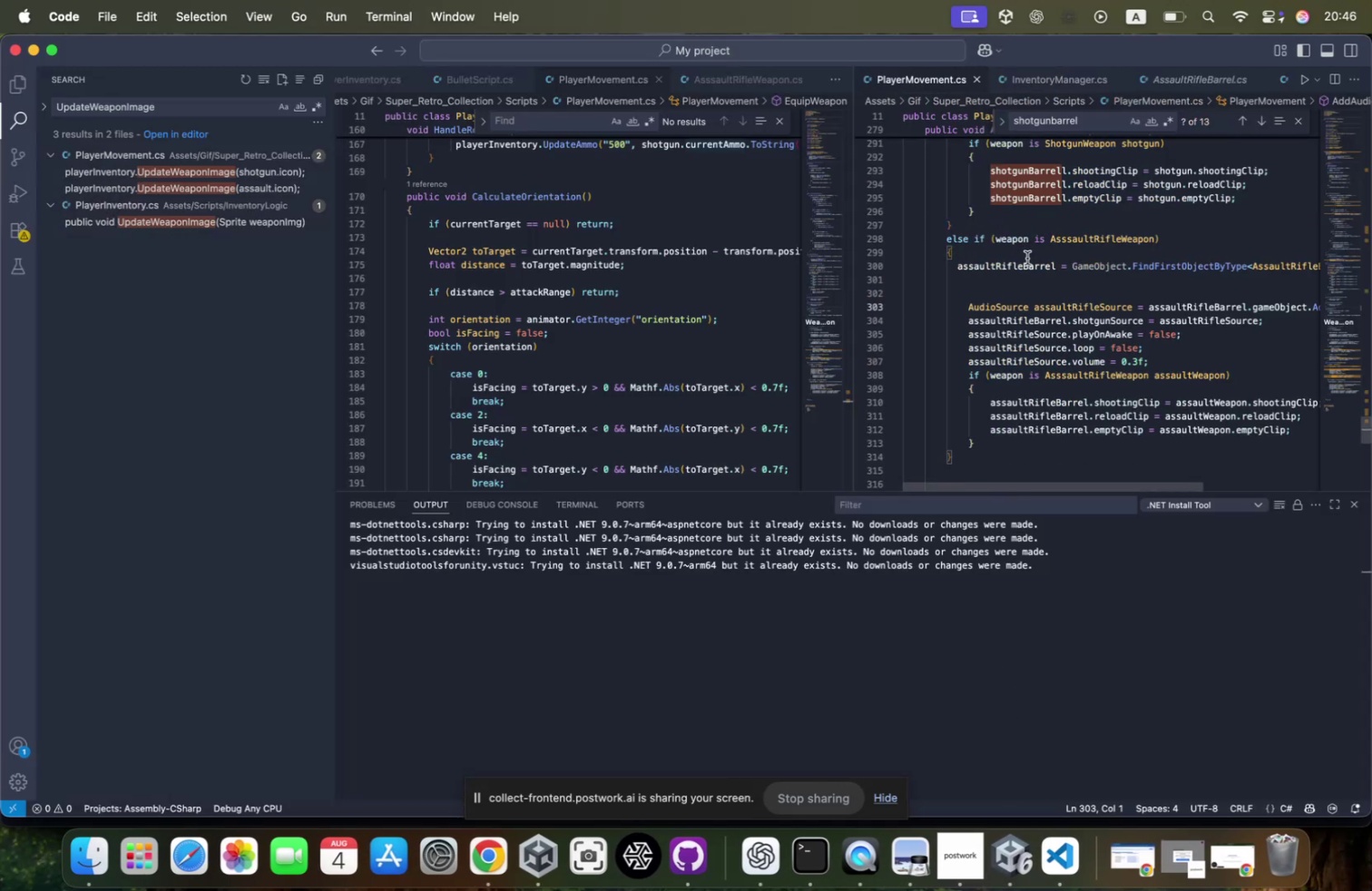 
scroll: coordinate [966, 269], scroll_direction: down, amount: 12.0
 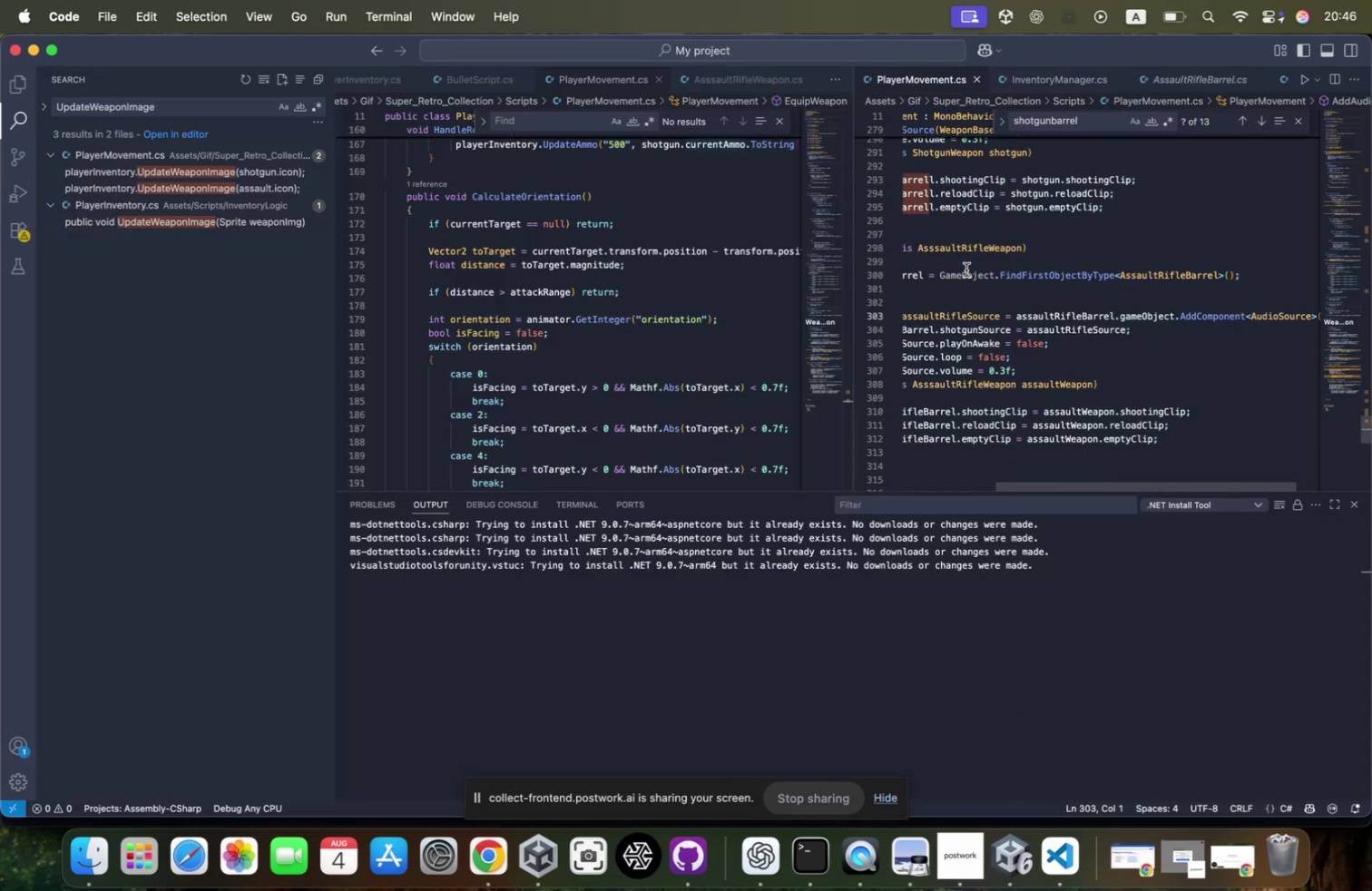 
scroll: coordinate [966, 269], scroll_direction: up, amount: 40.0
 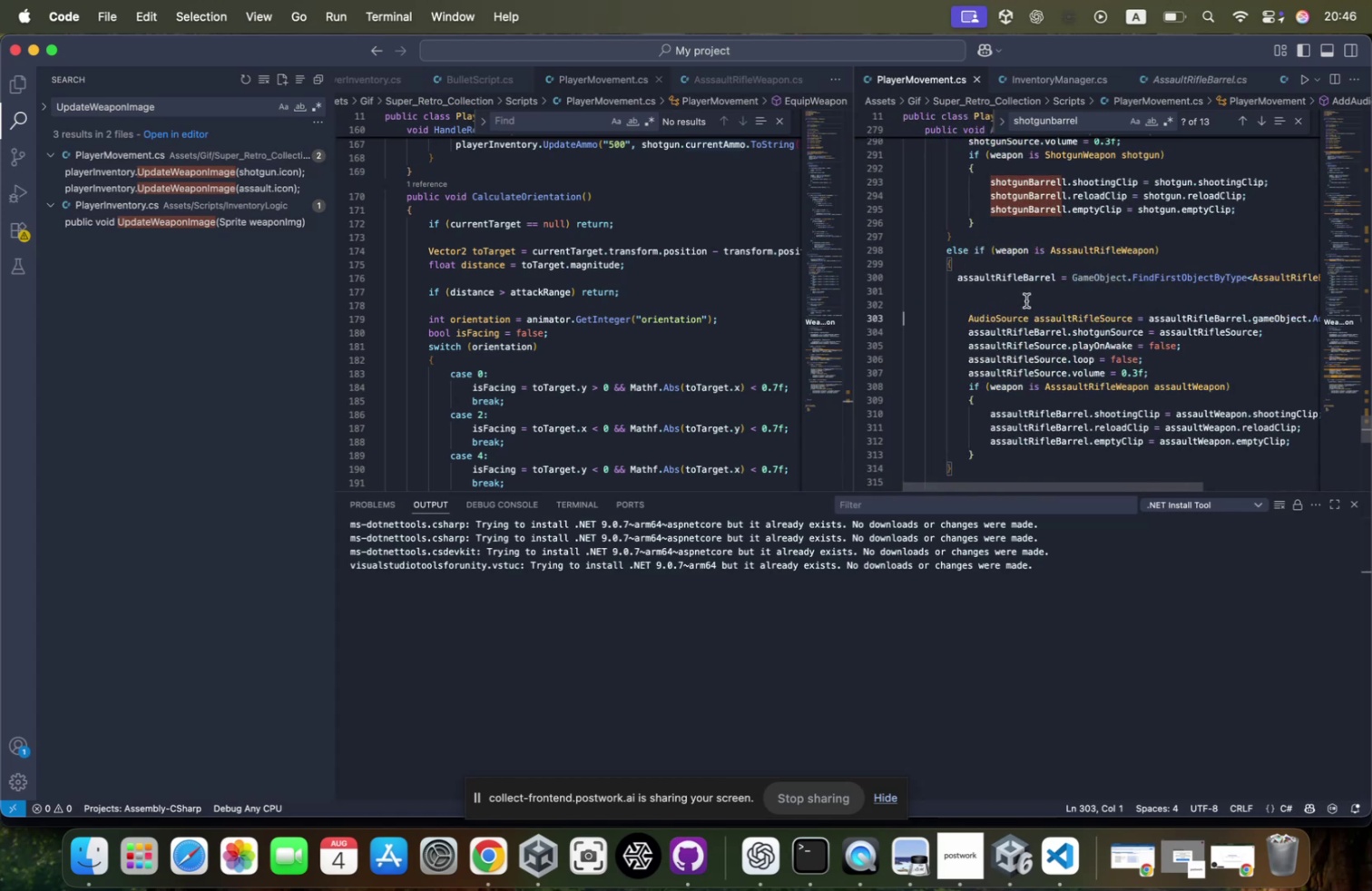 
left_click([1024, 301])
 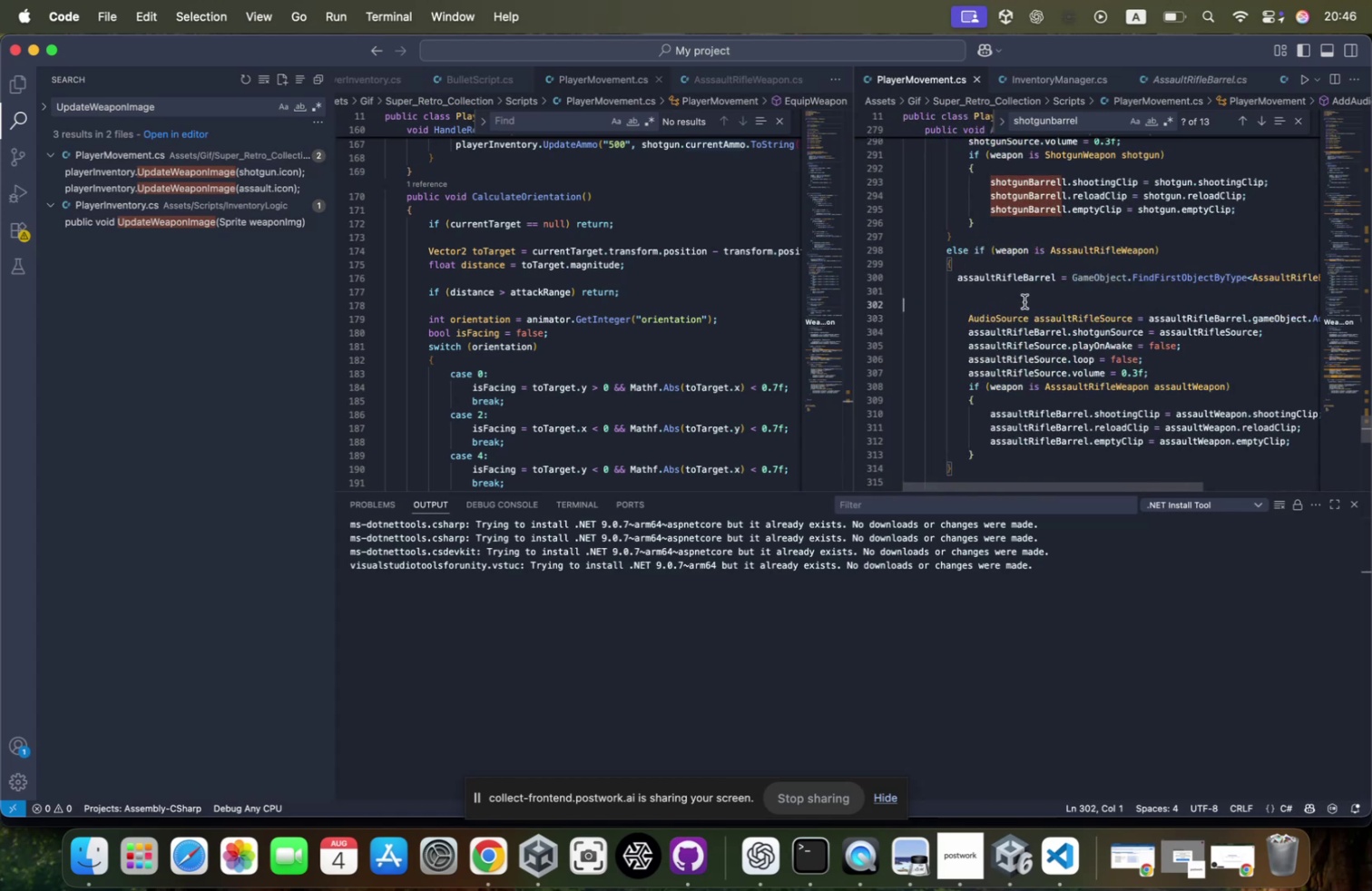 
key(Tab)
 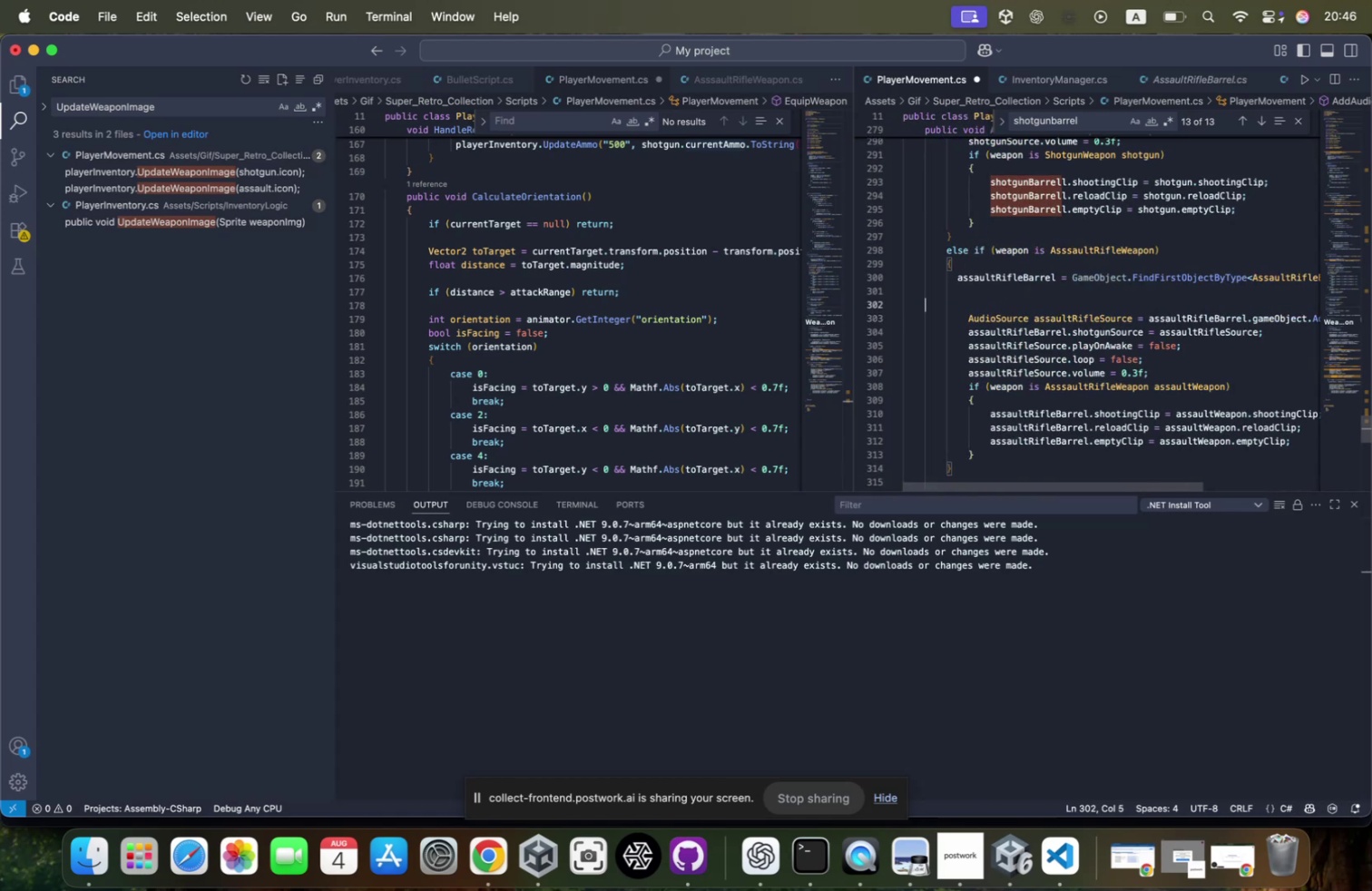 
key(Tab)
 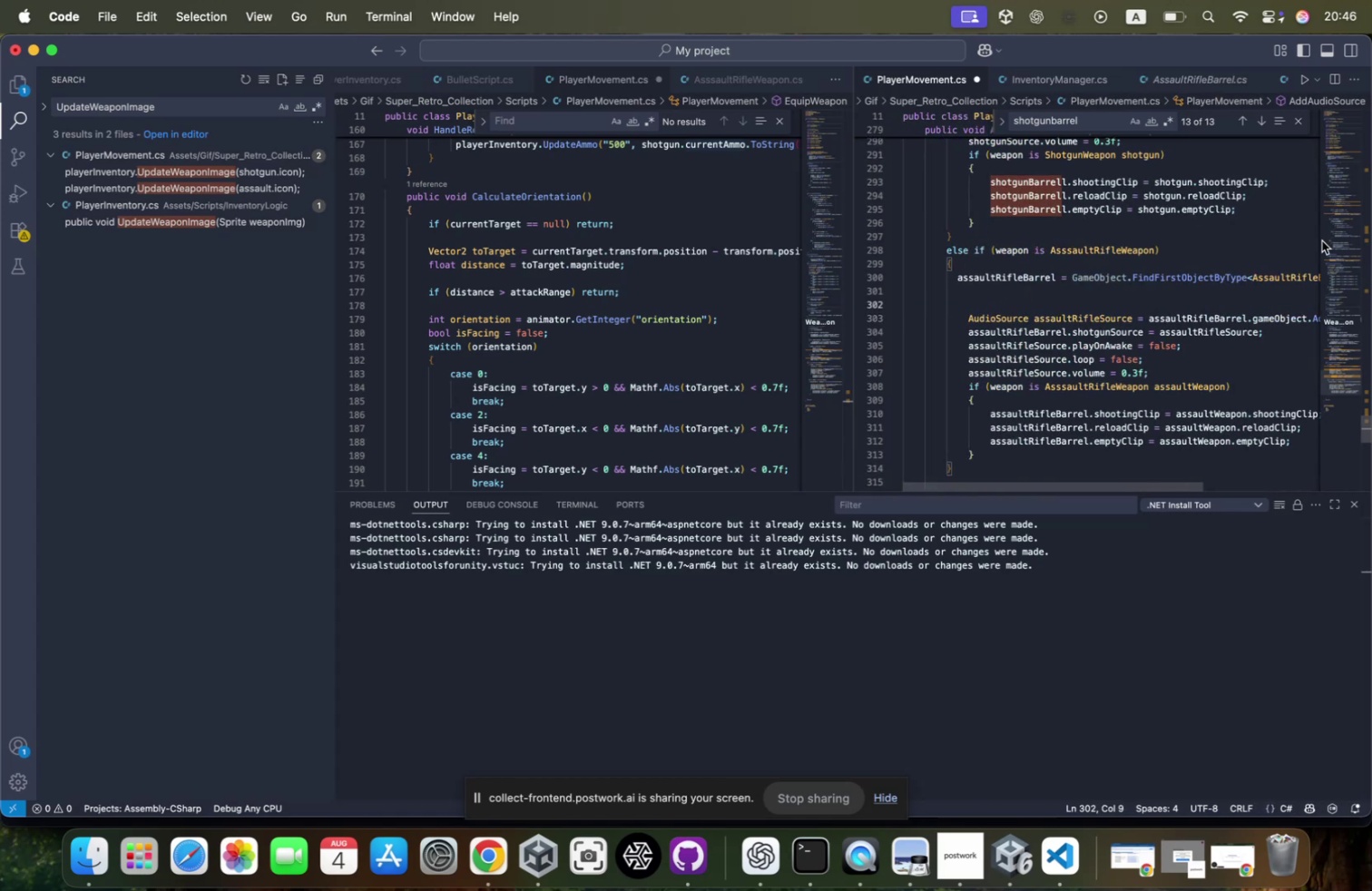 
key(Meta+CommandLeft)
 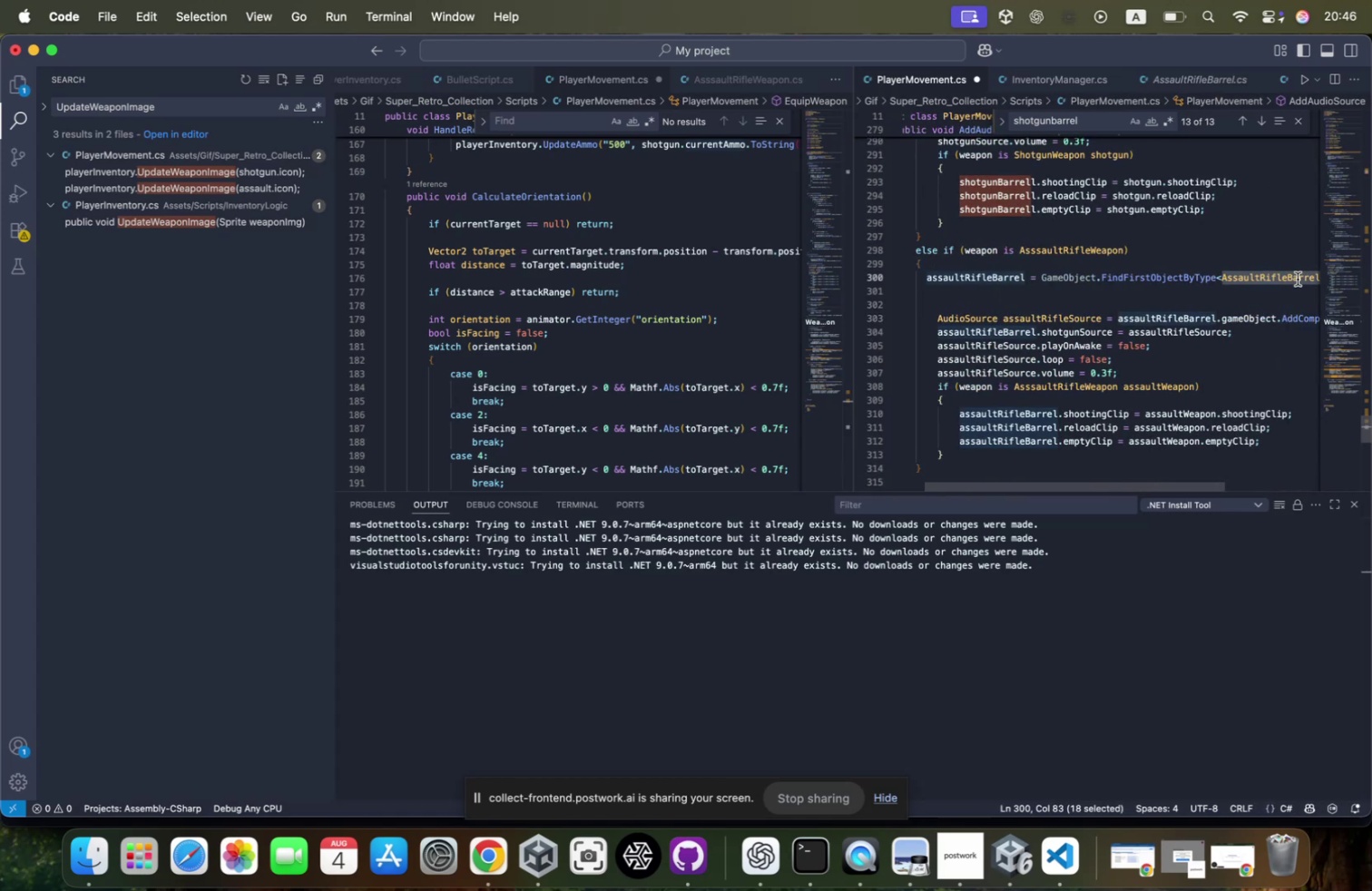 
key(Meta+C)
 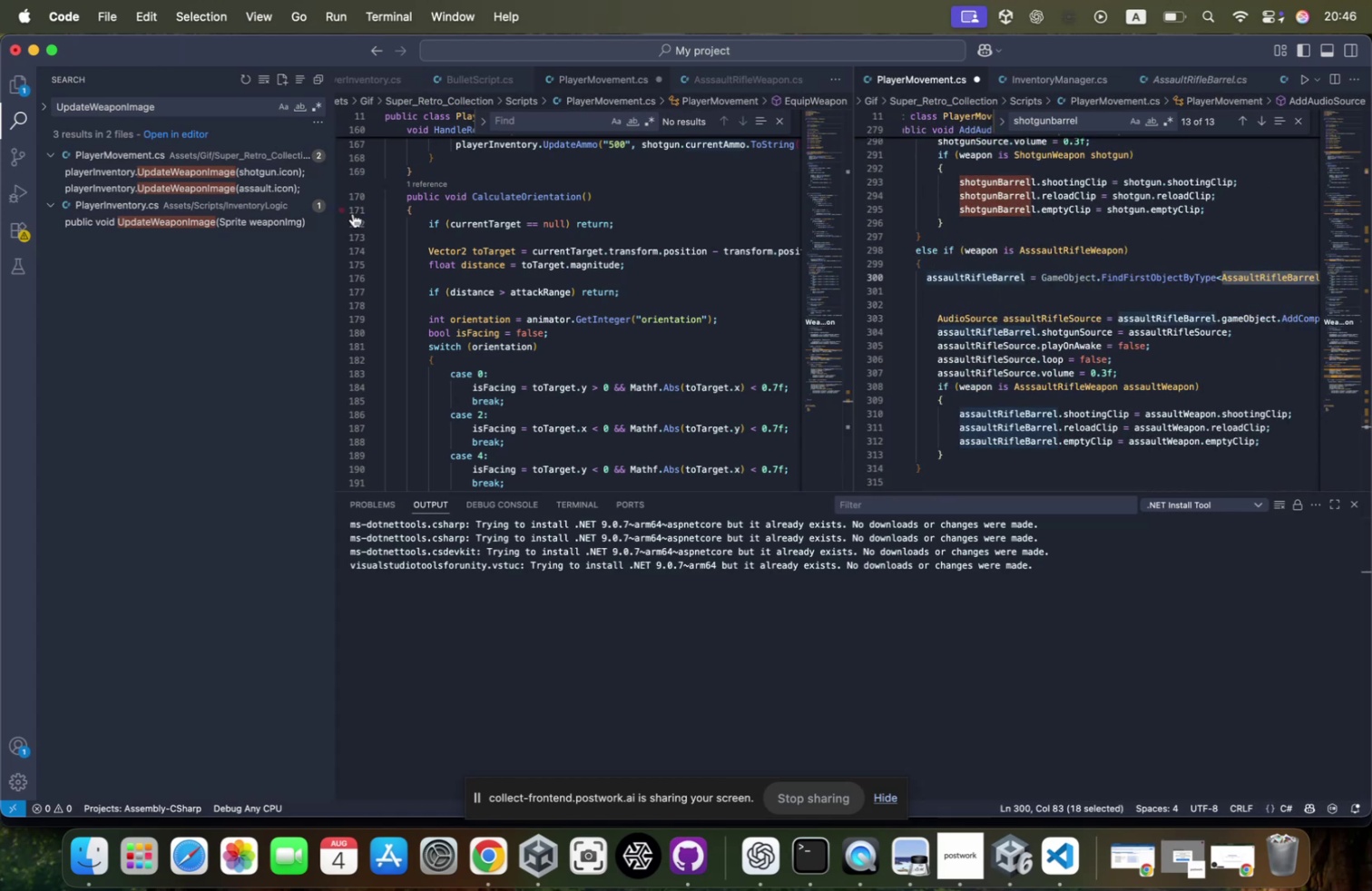 
key(Meta+CommandLeft)
 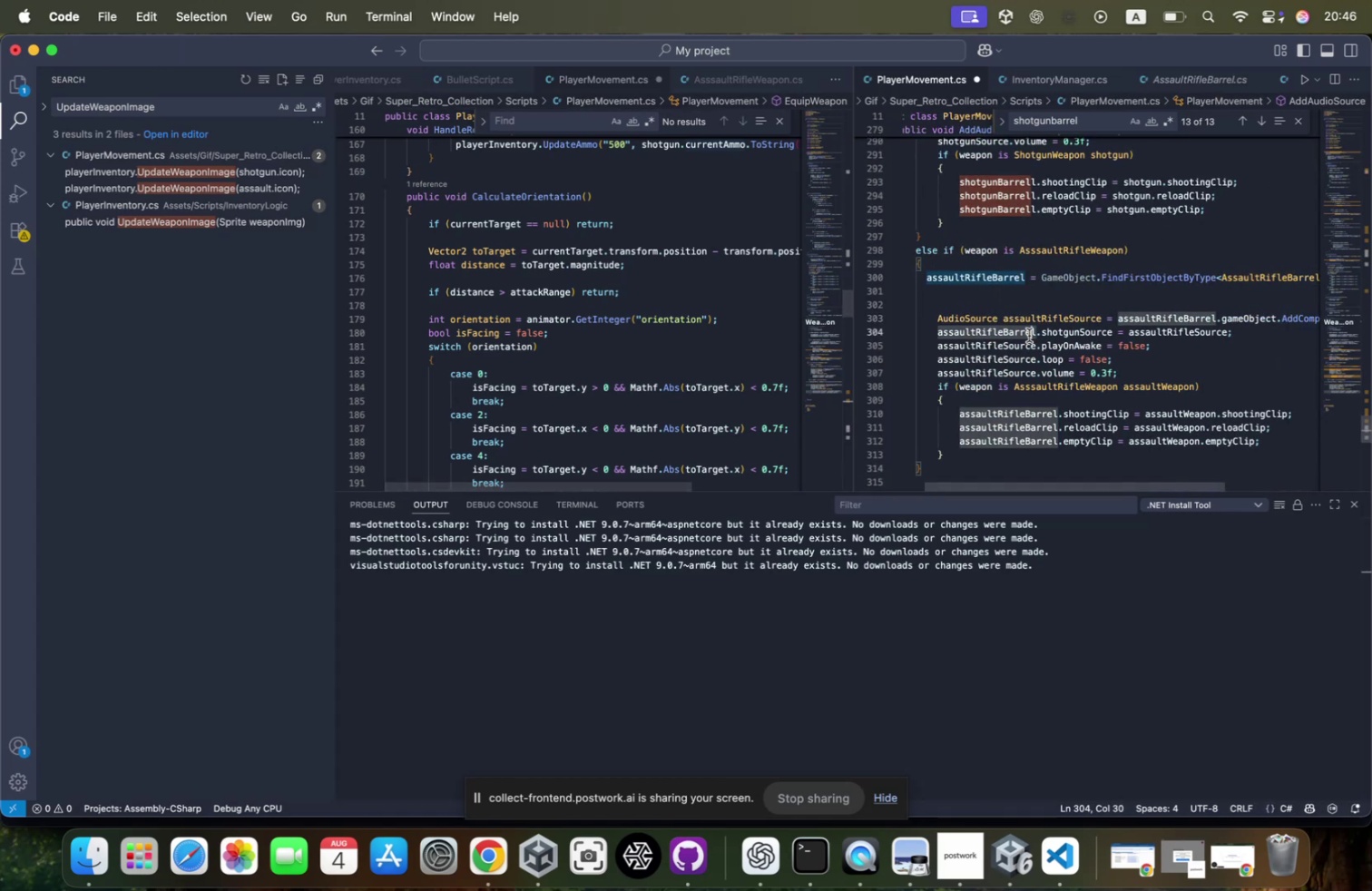 
left_click([1029, 335])
 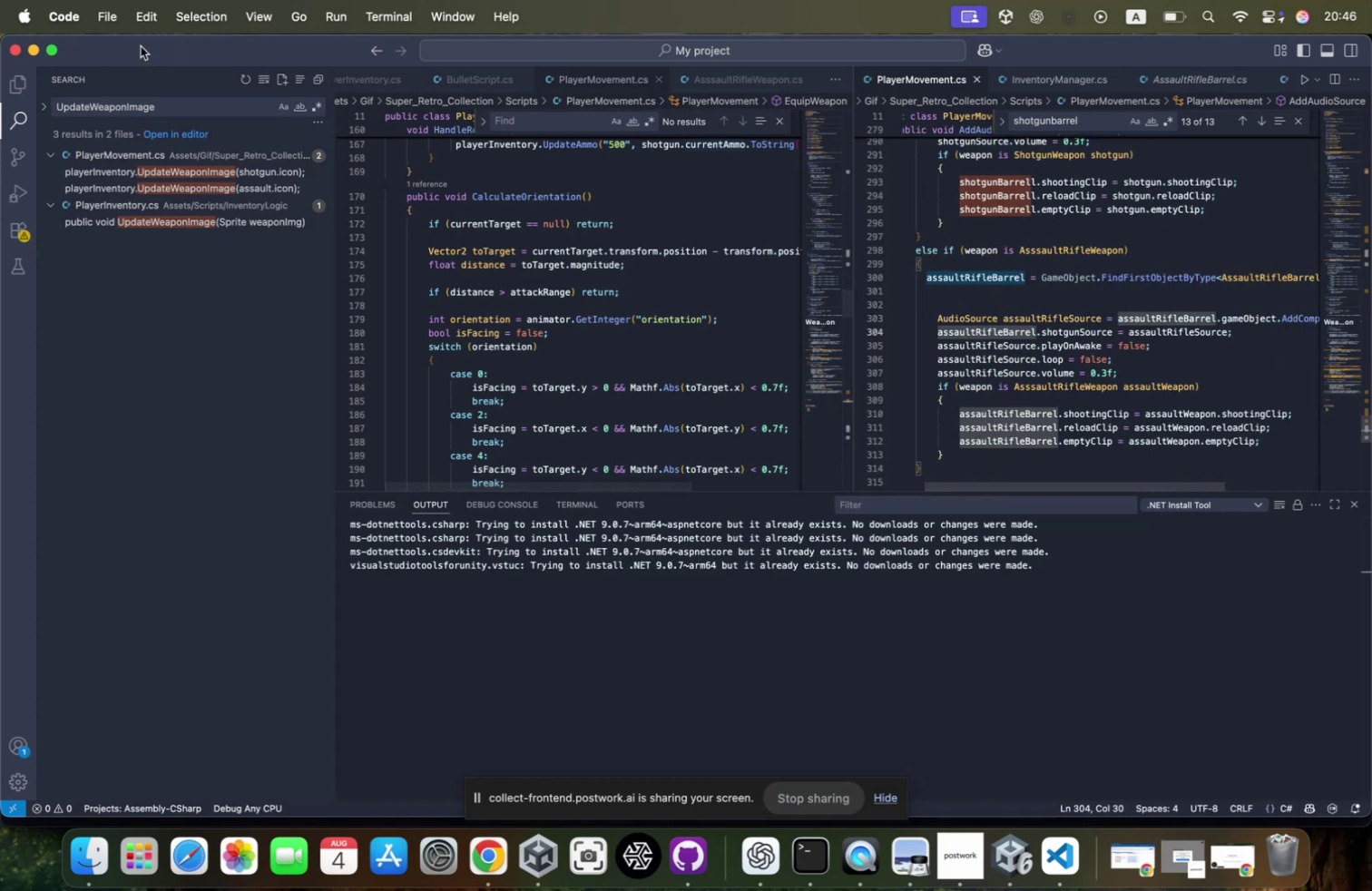 
key(Meta+S)
 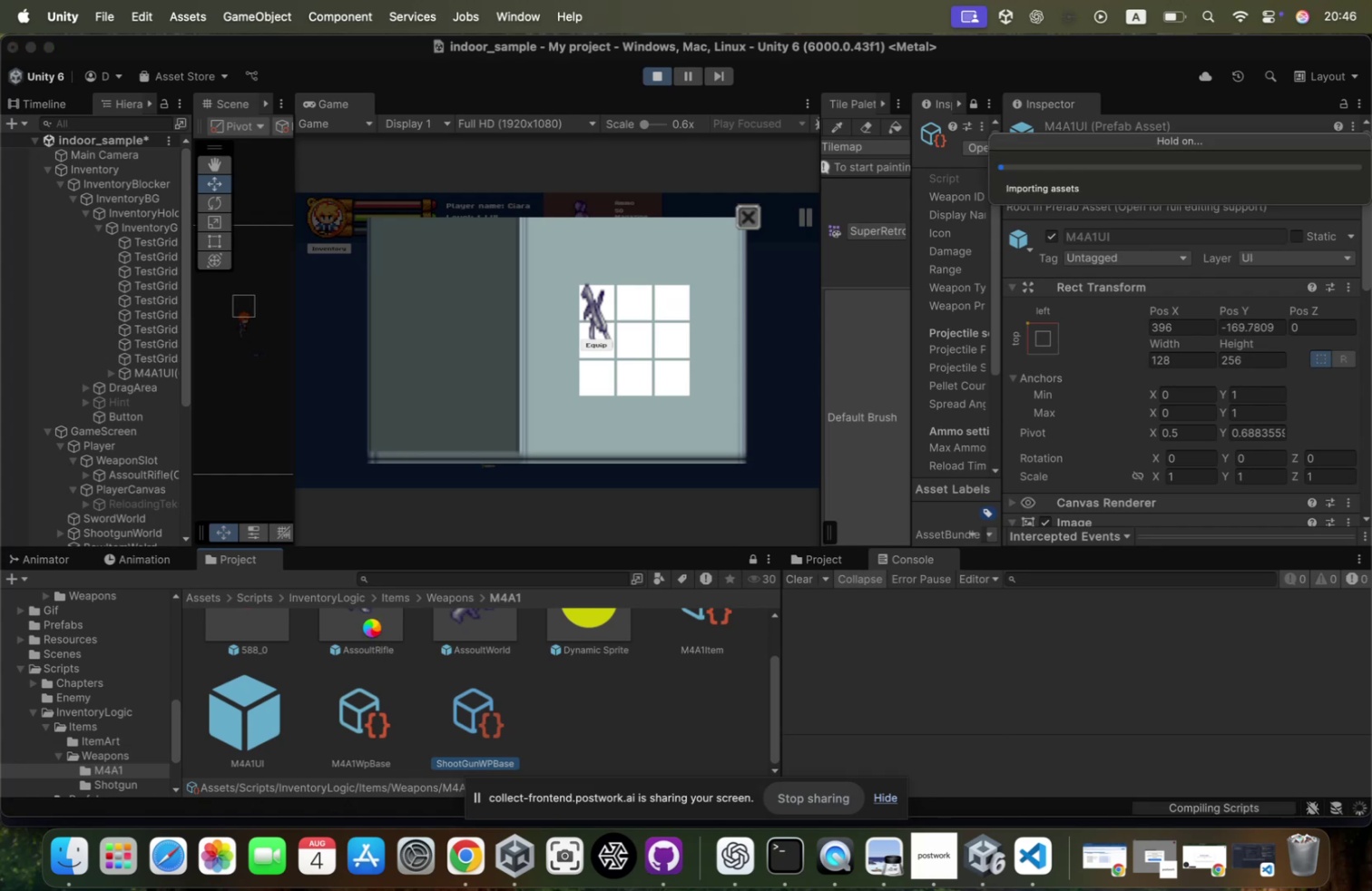 
wait(13.35)
 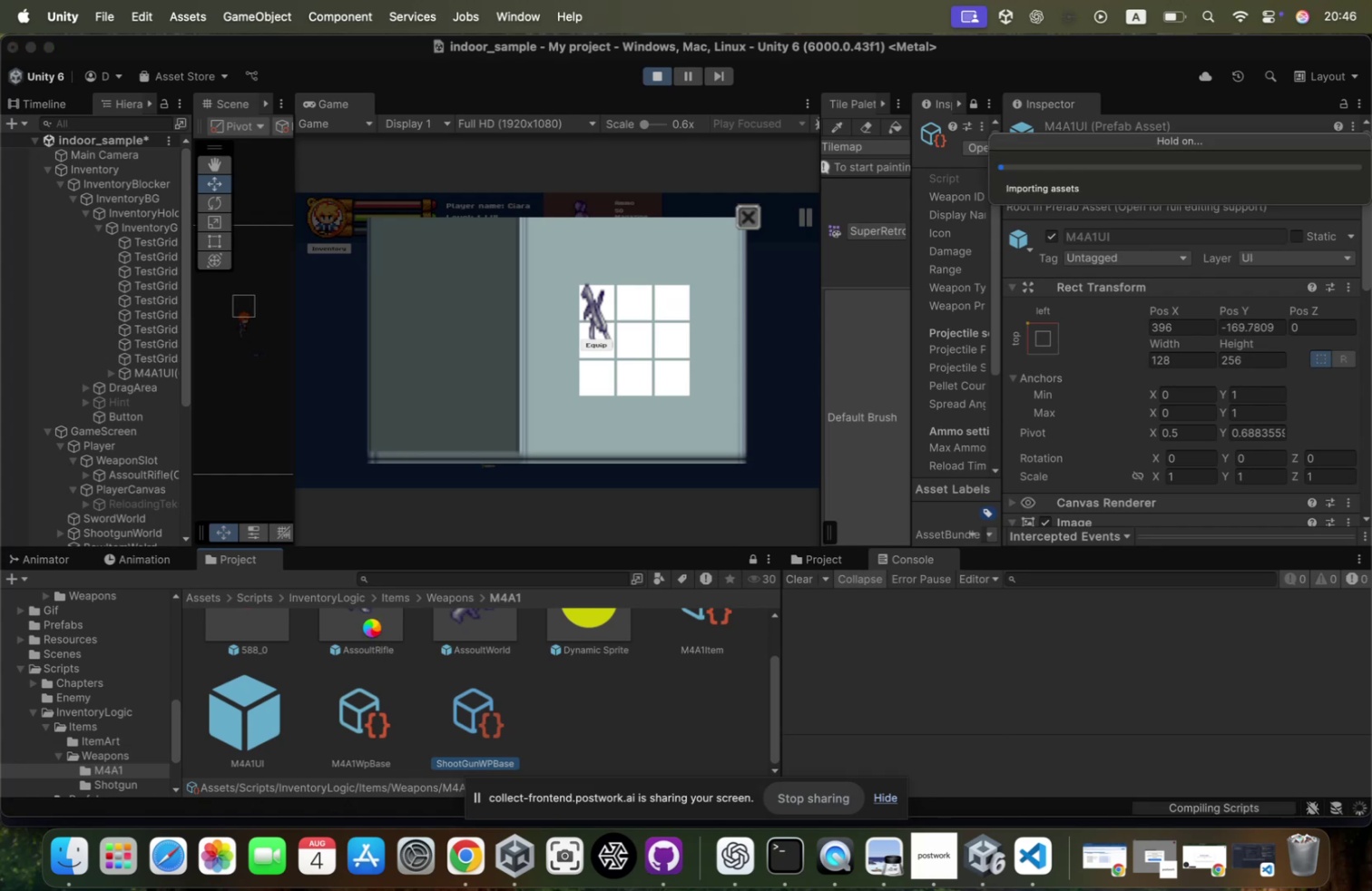 
scroll: coordinate [1215, 446], scroll_direction: down, amount: 39.0
 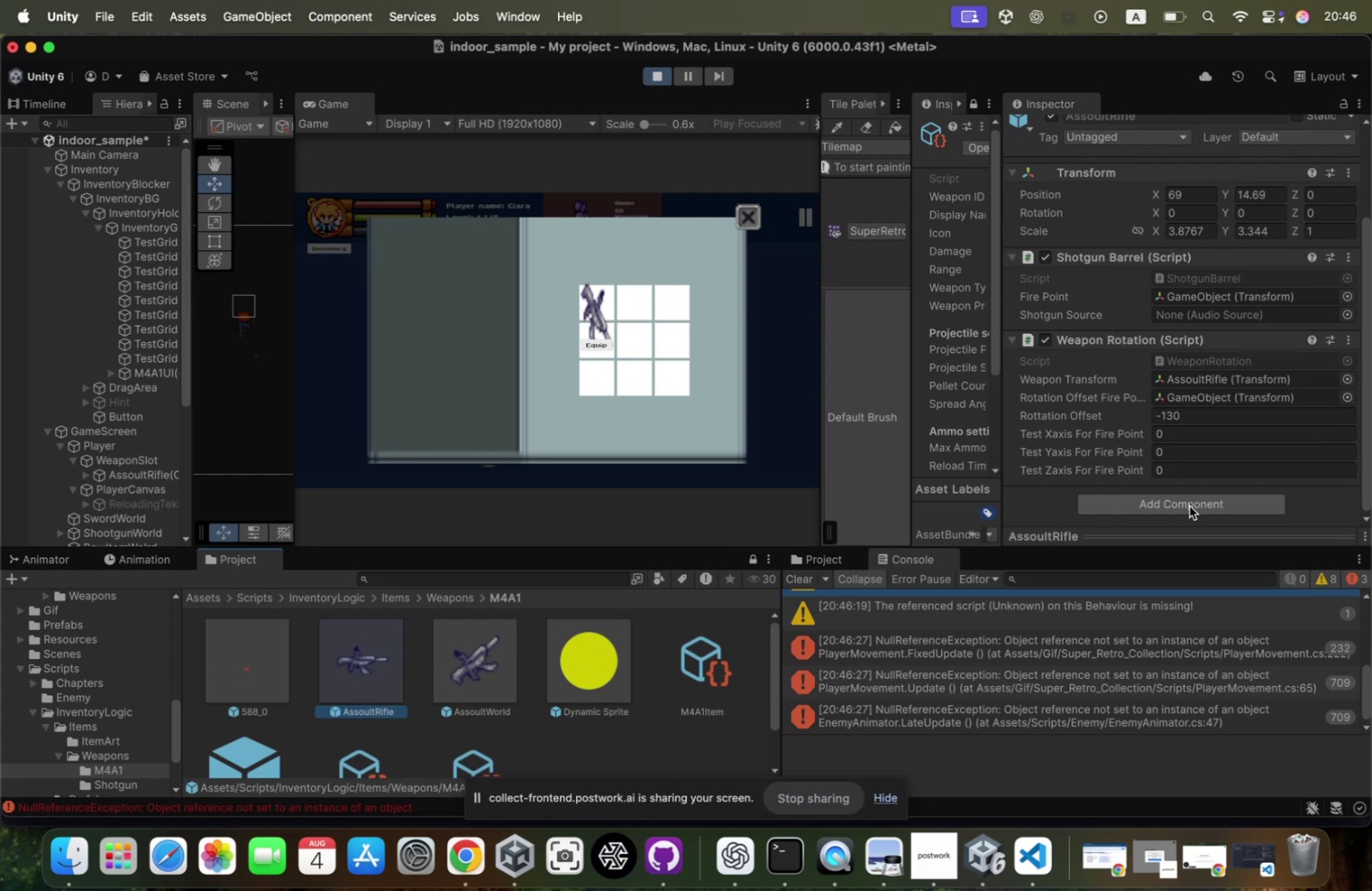 
left_click([1190, 505])
 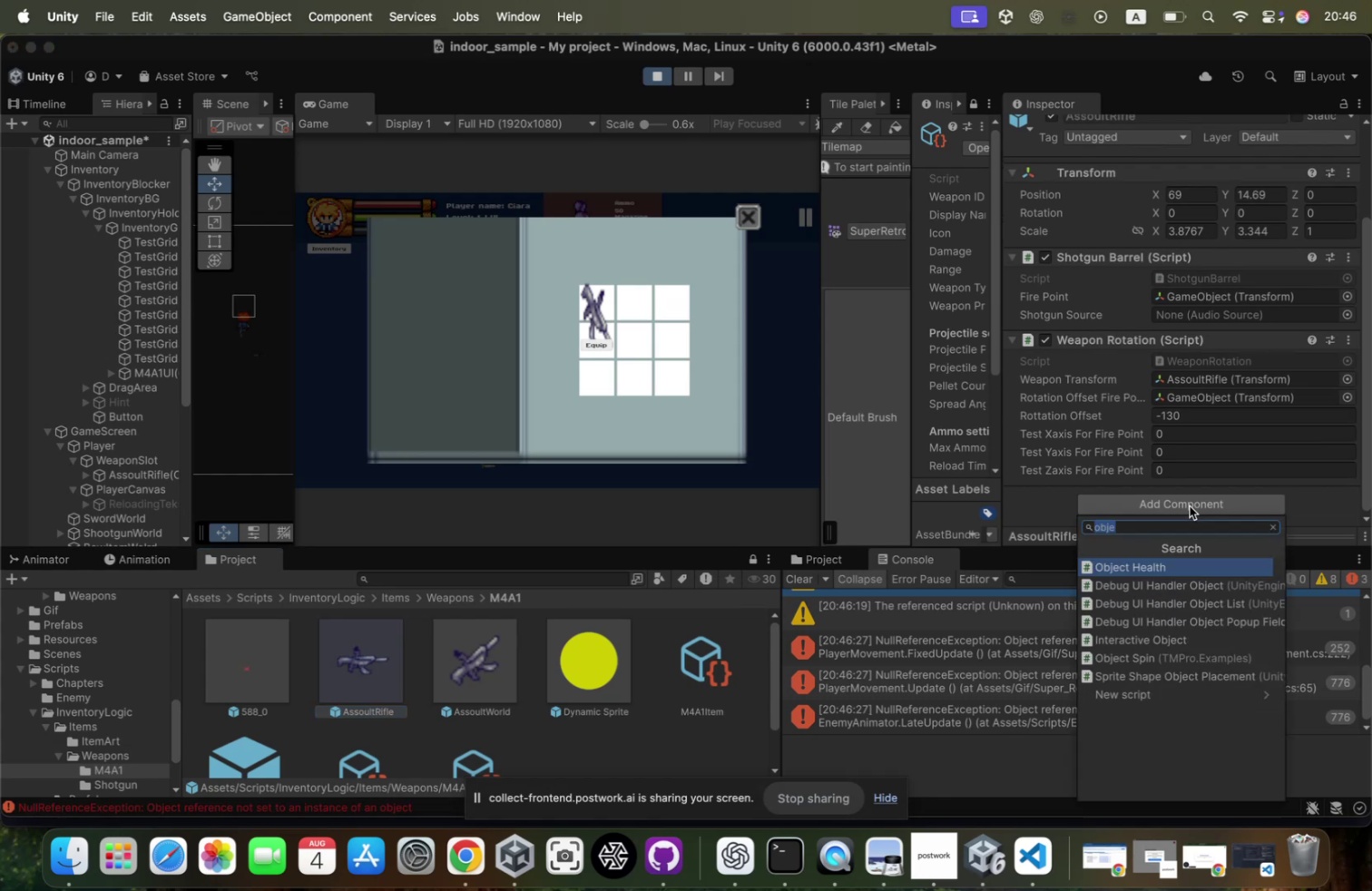 
type(assau)
 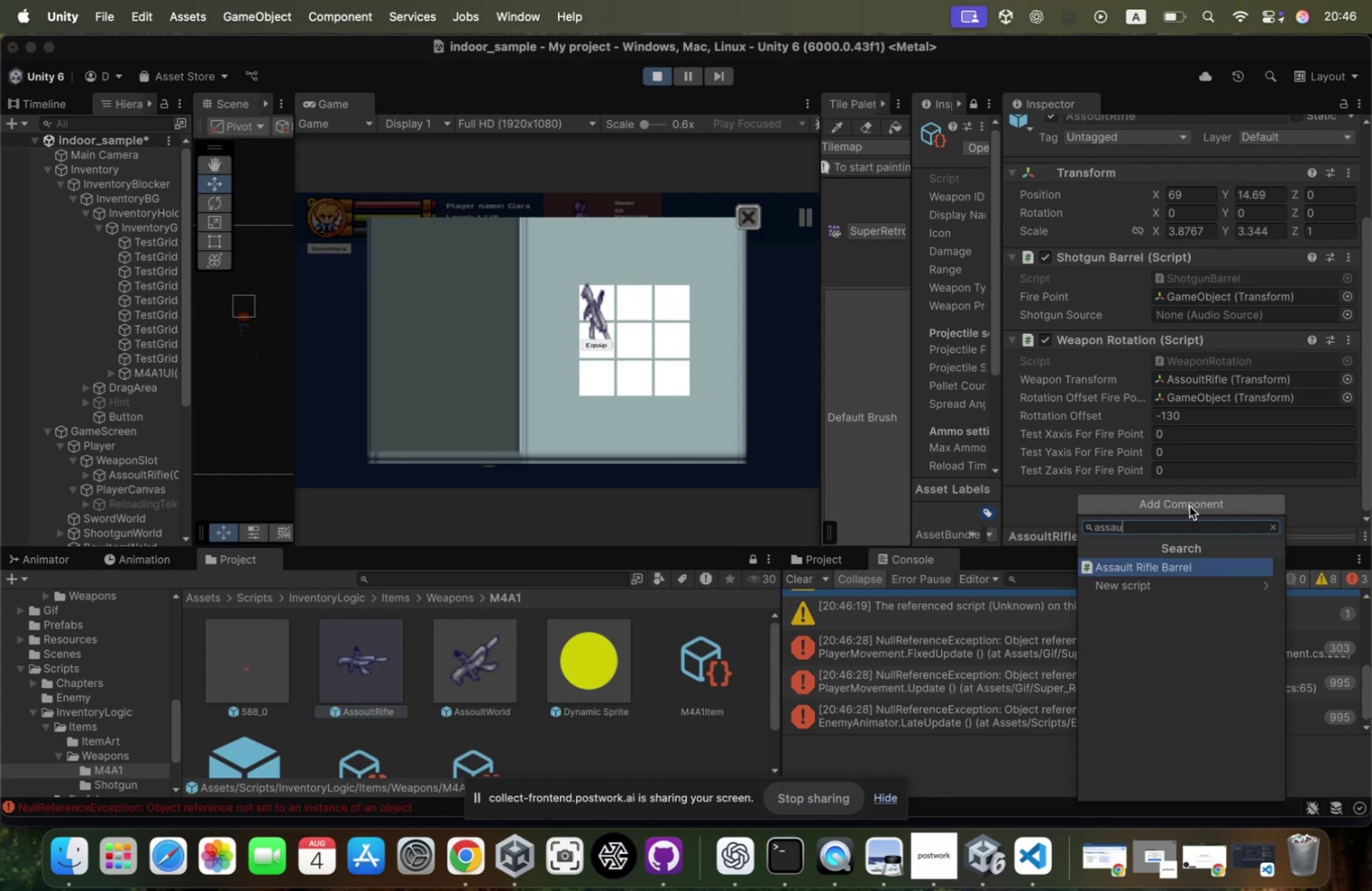 
key(Enter)
 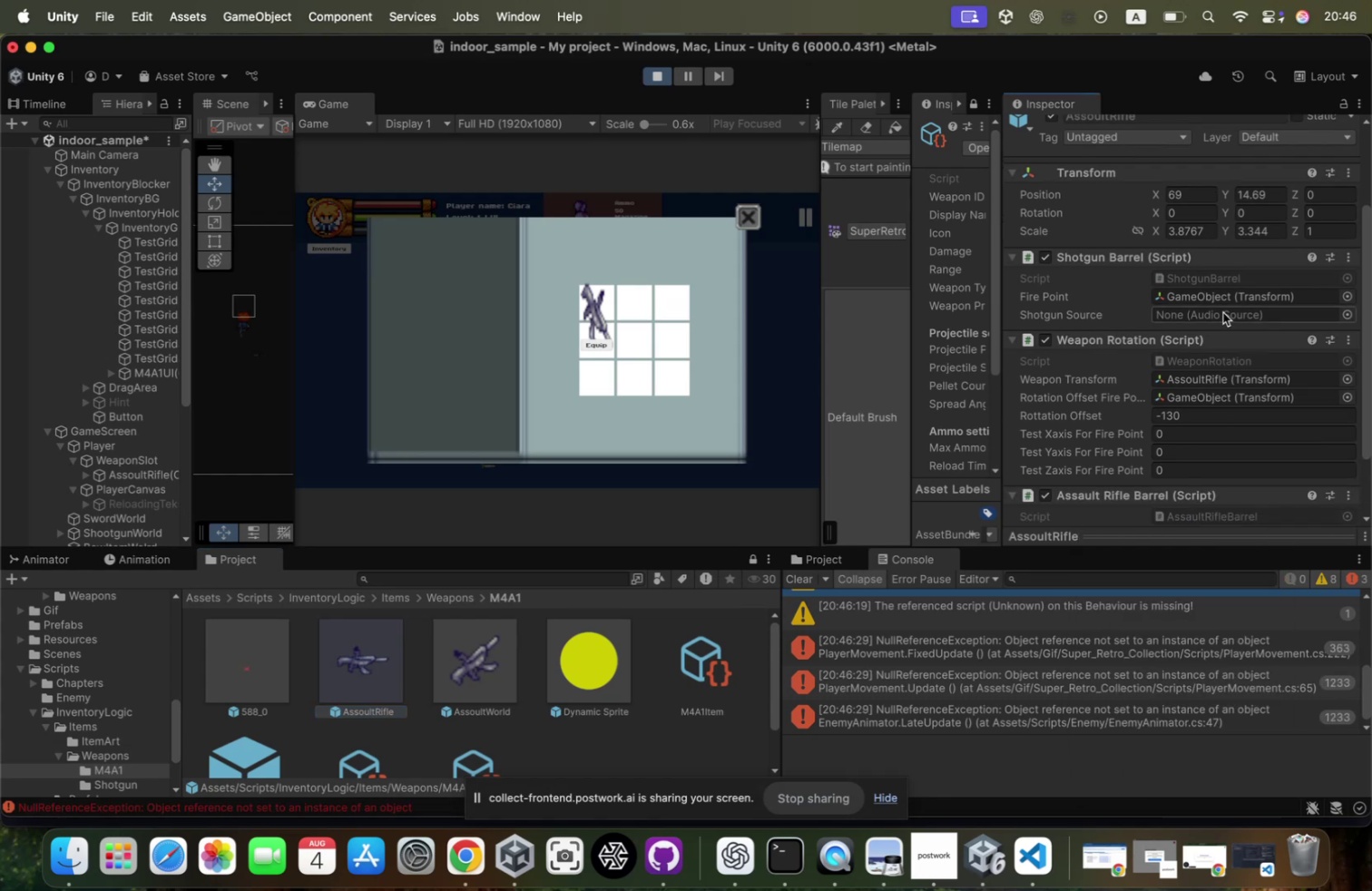 
right_click([1226, 299])
 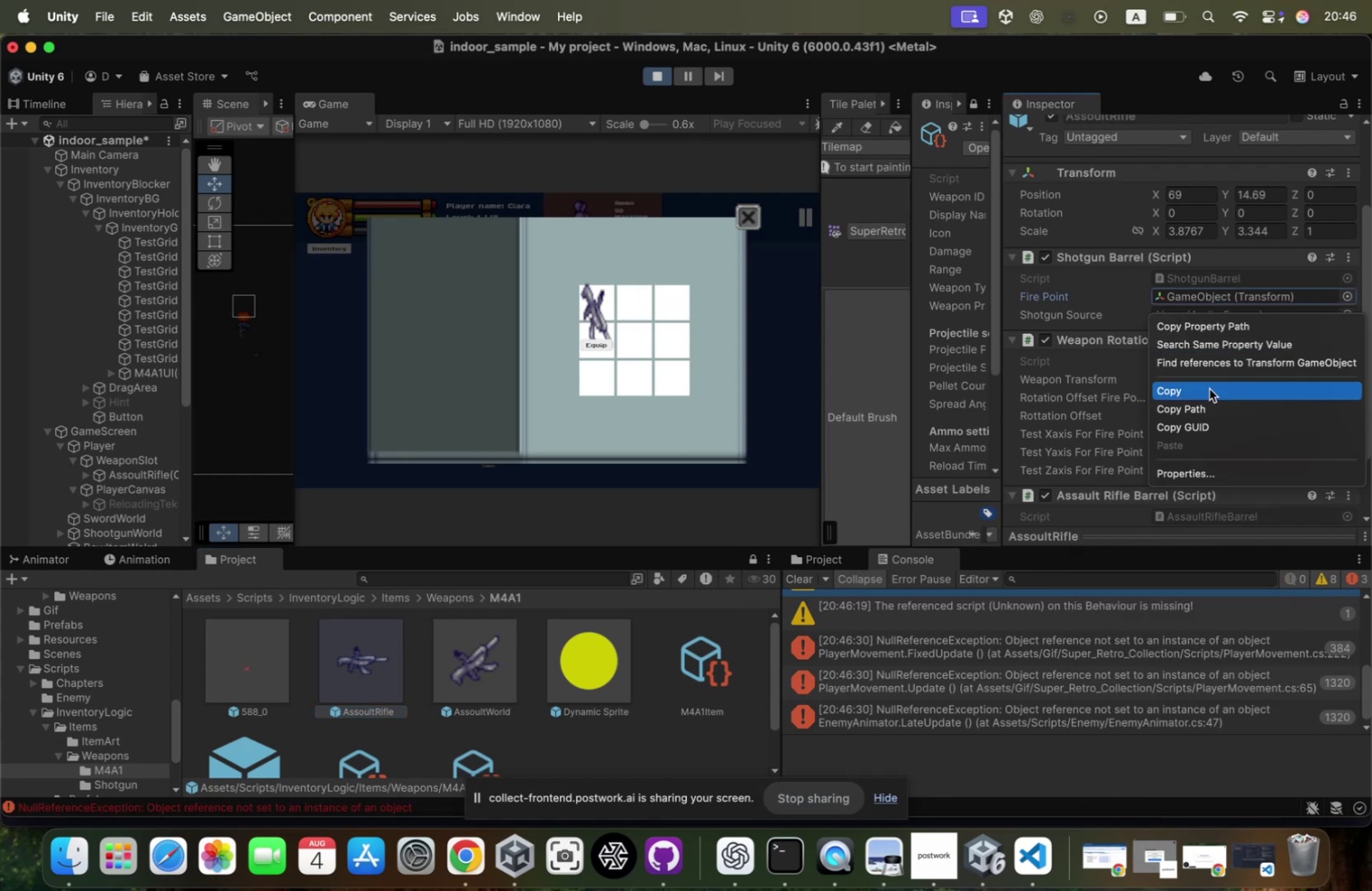 
left_click([1210, 389])
 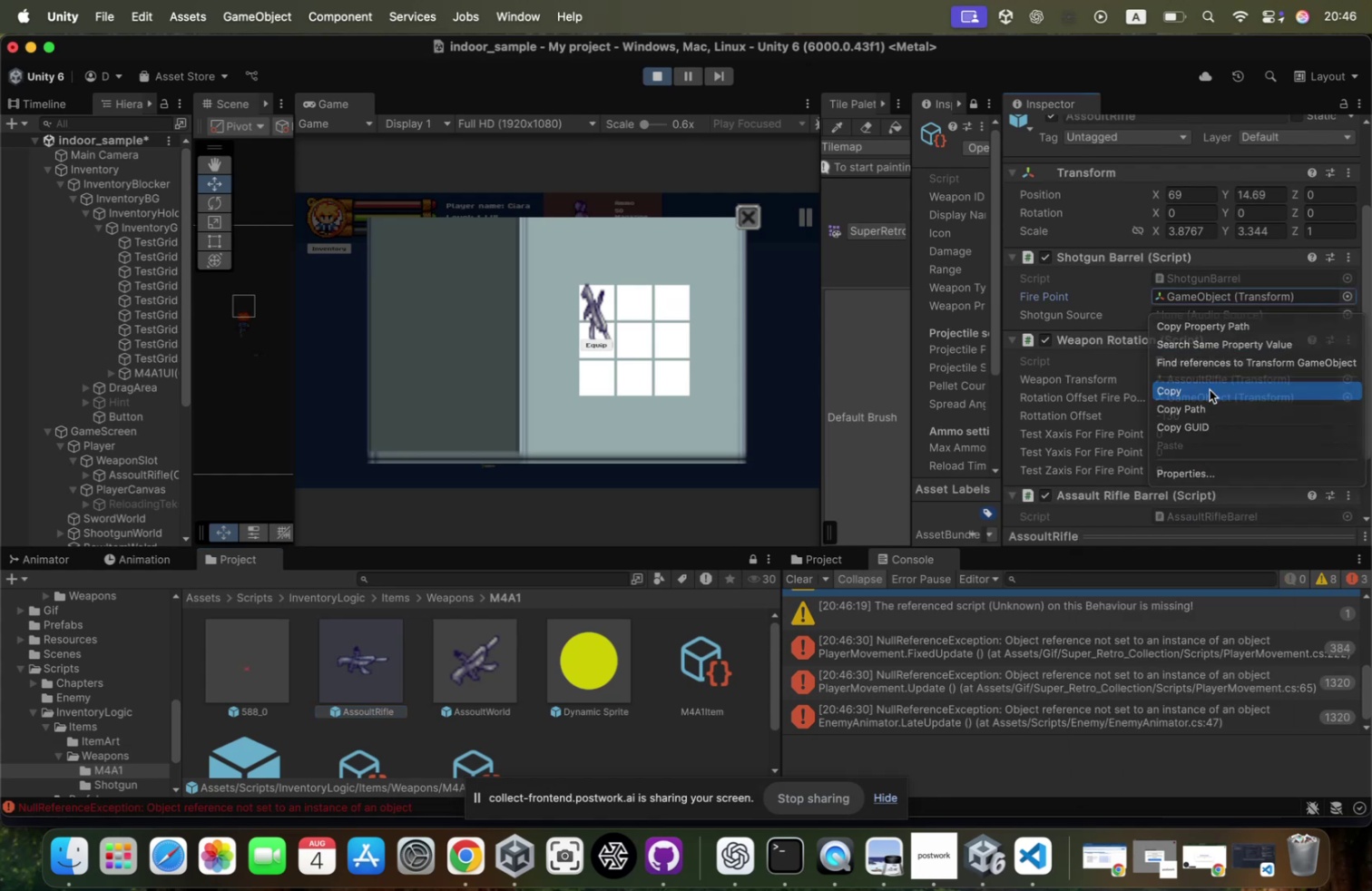 
scroll: coordinate [1210, 389], scroll_direction: down, amount: 36.0
 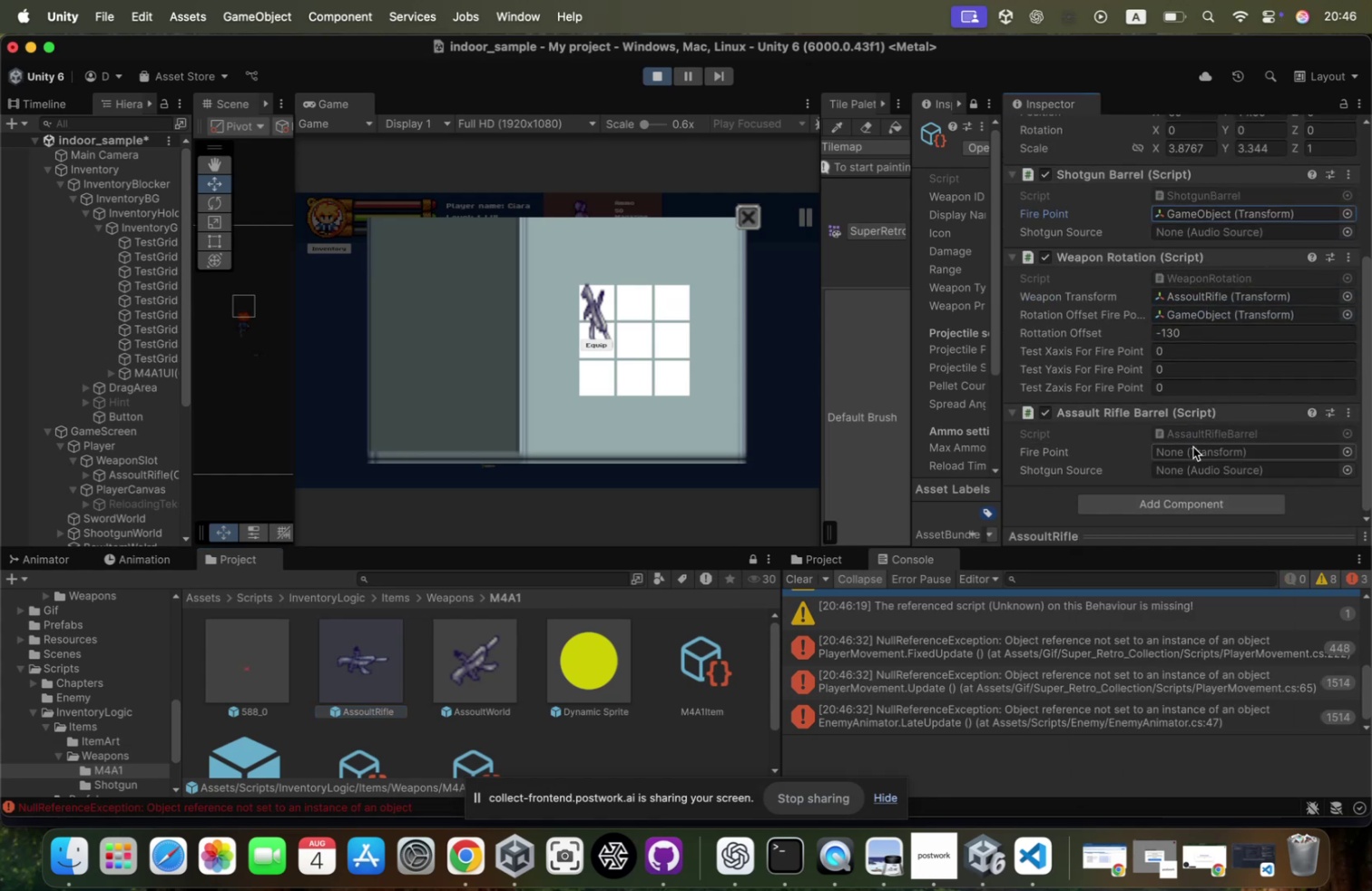 
right_click([1193, 446])
 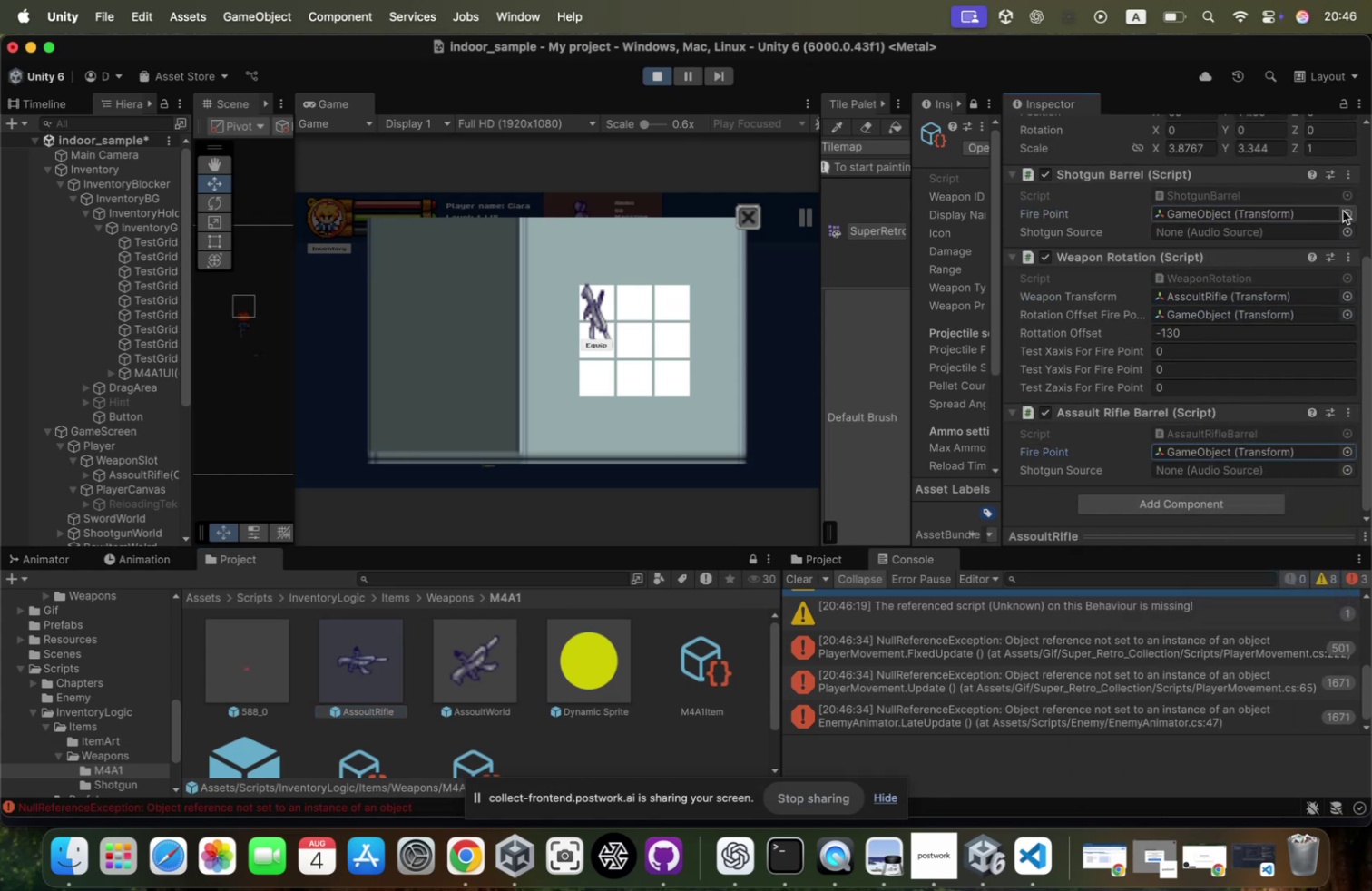 
left_click_drag(start_coordinate=[1348, 177], to_coordinate=[1307, 234])
 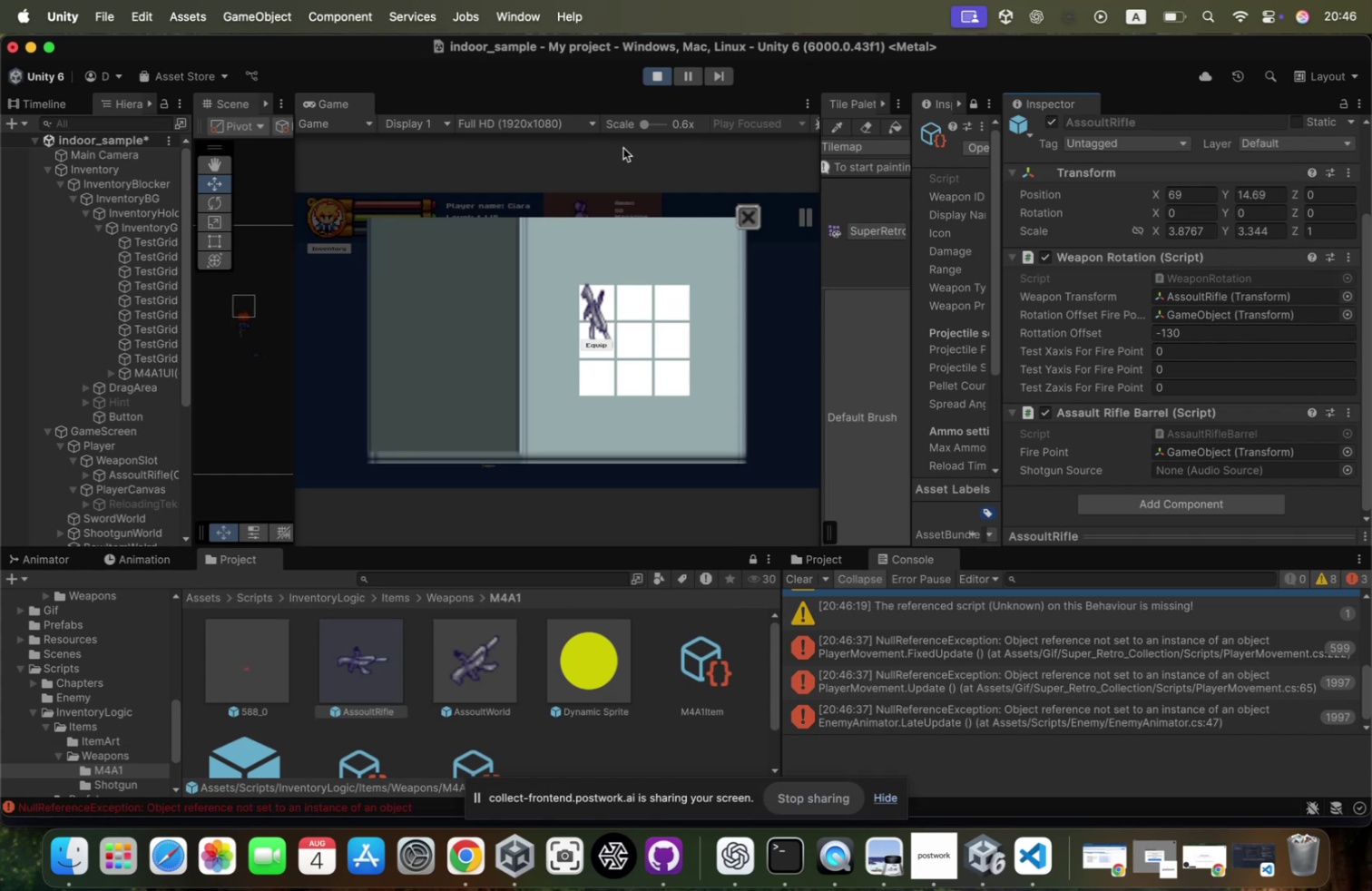 
left_click([657, 74])
 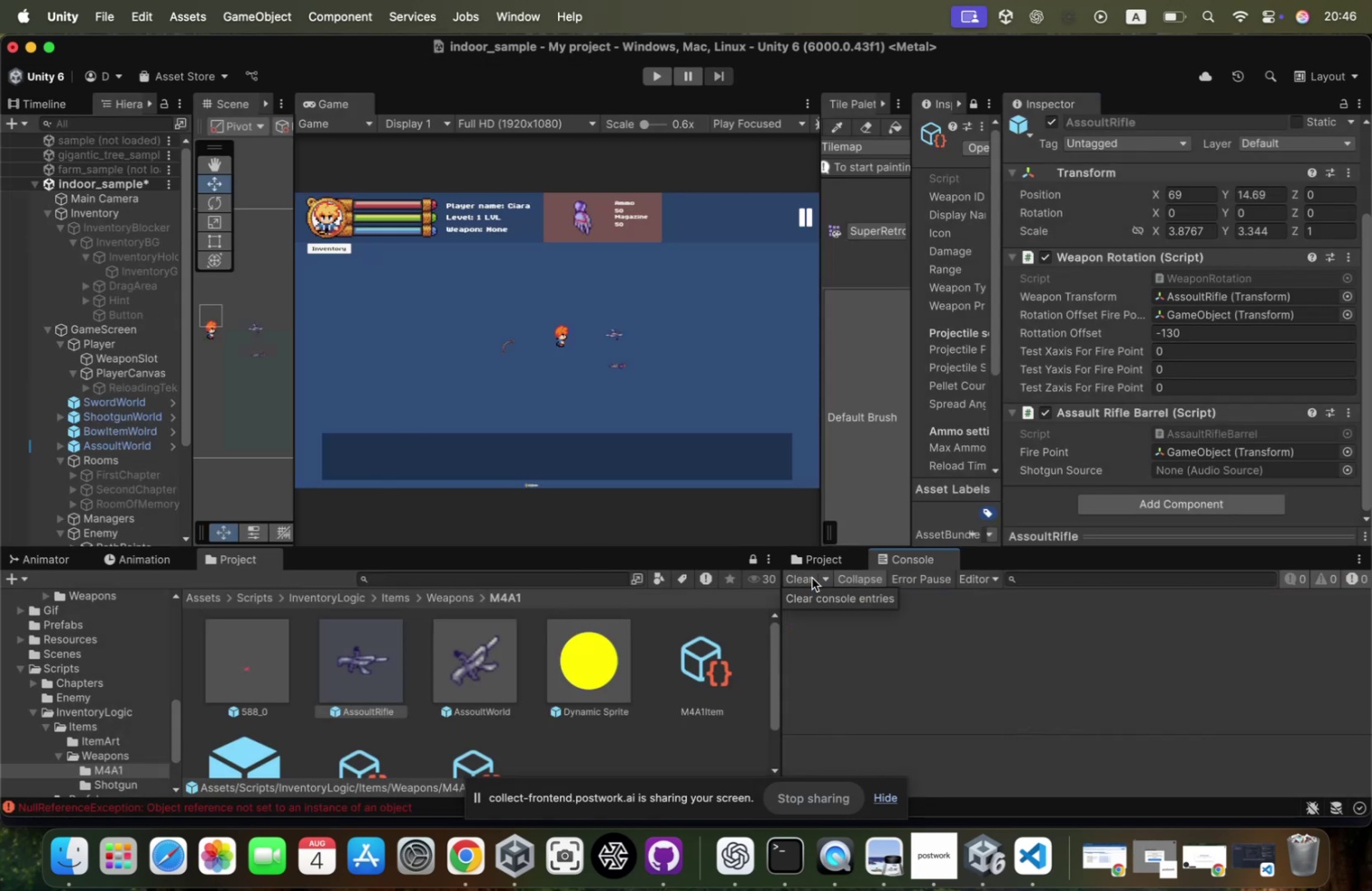 
left_click([667, 74])
 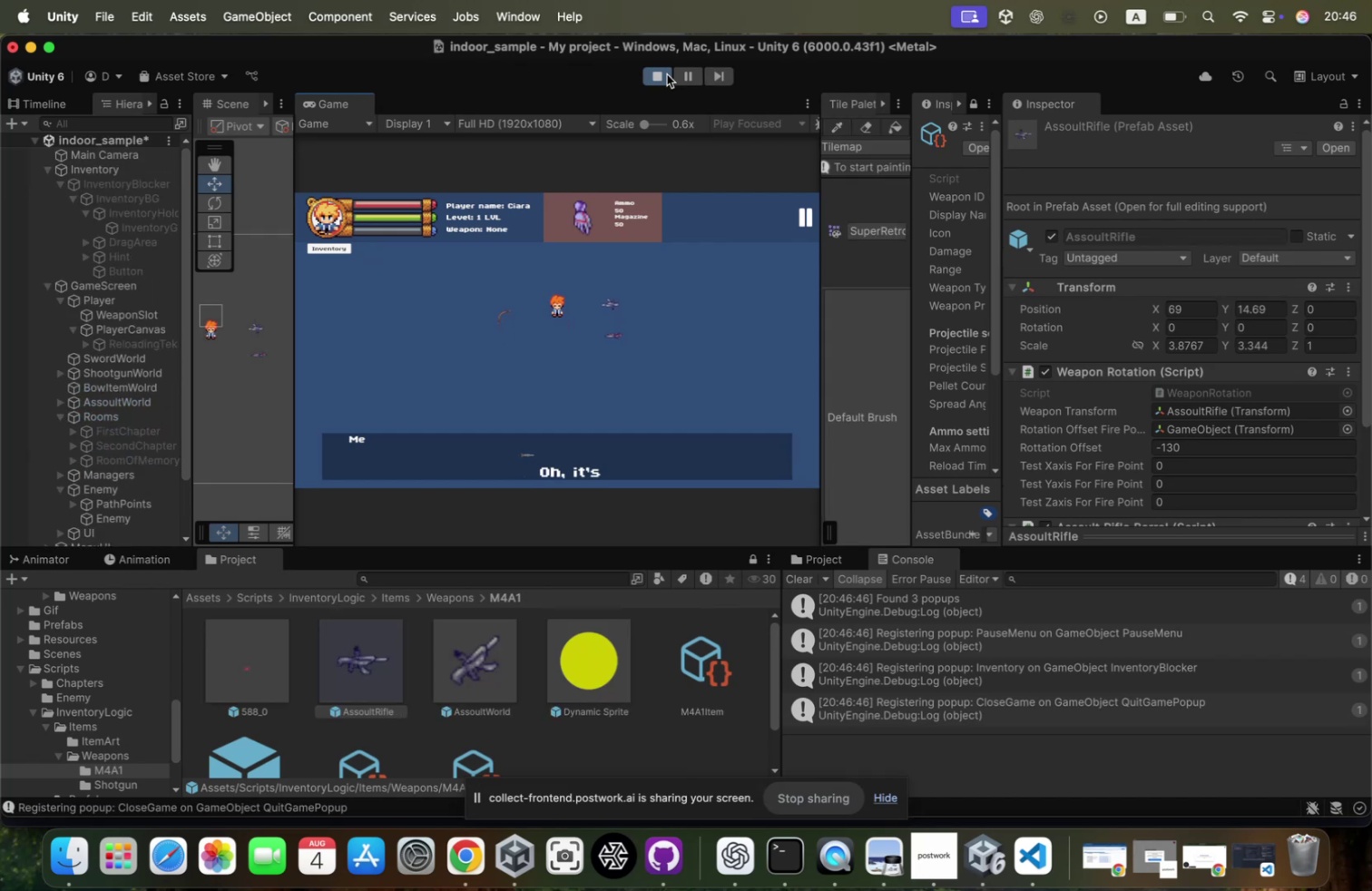 
wait(6.97)
 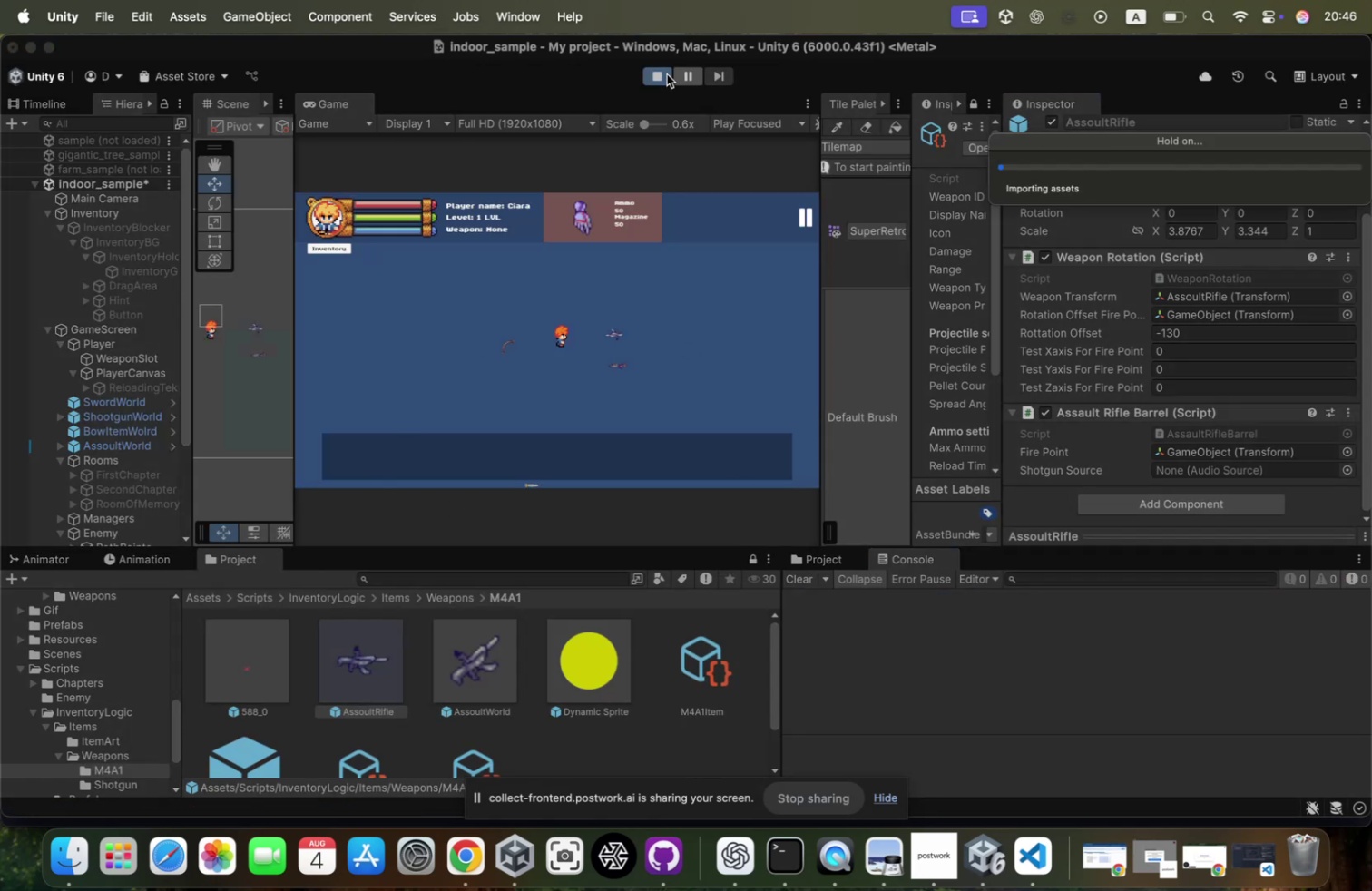 
key(Enter)
 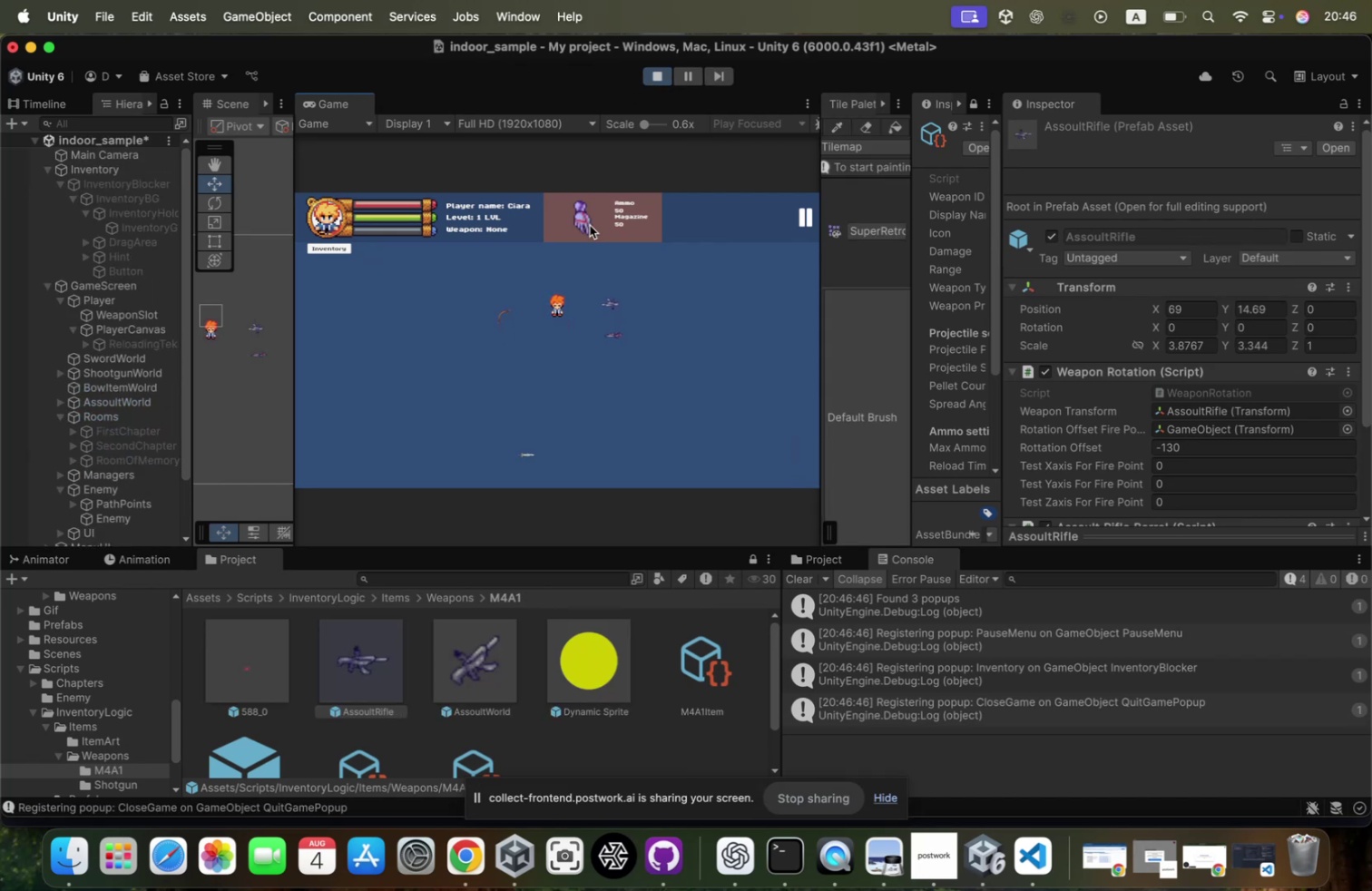 
key(ArrowRight)
 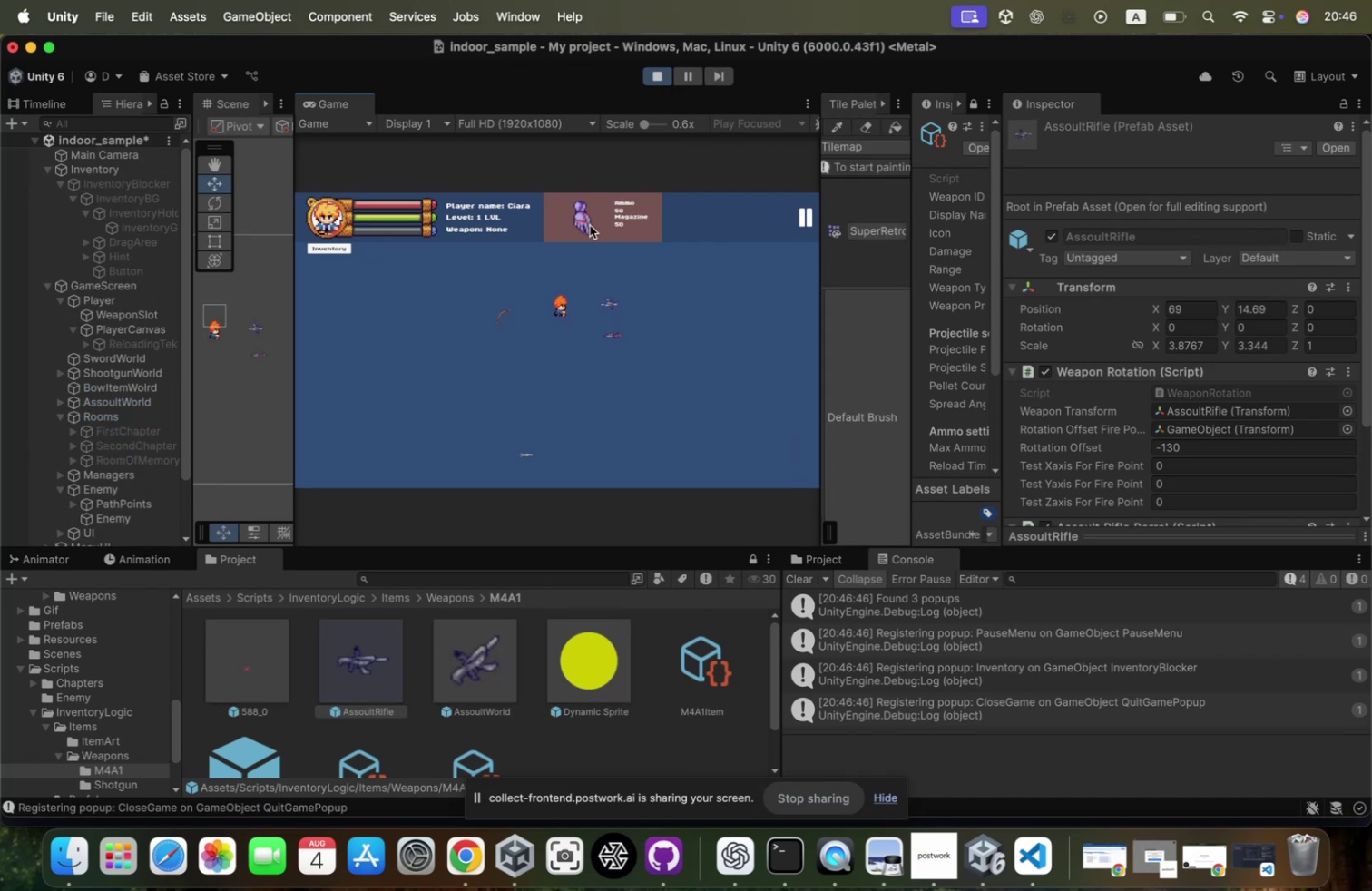 
key(ArrowUp)
 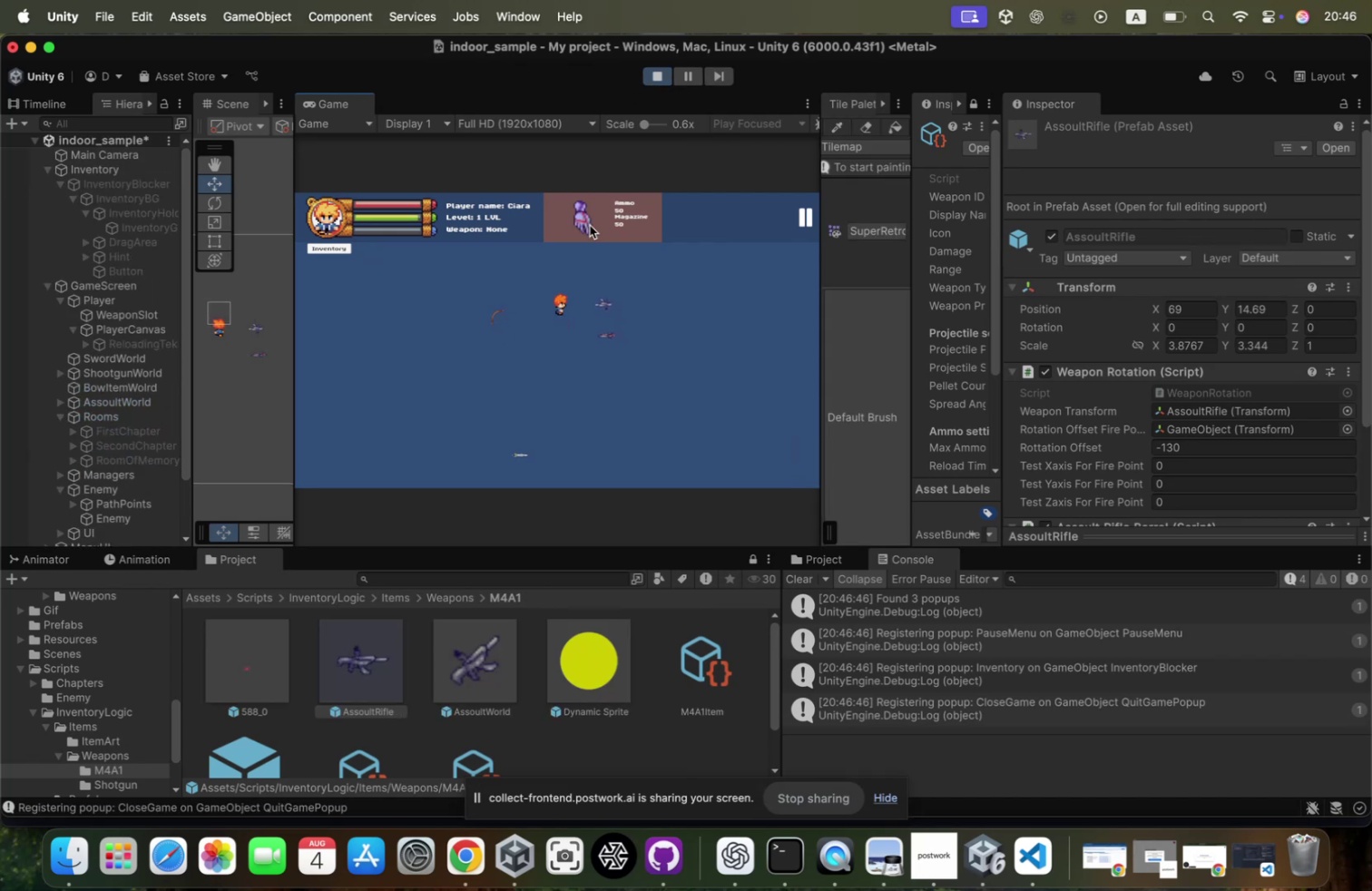 
hold_key(key=ArrowRight, duration=0.31)
 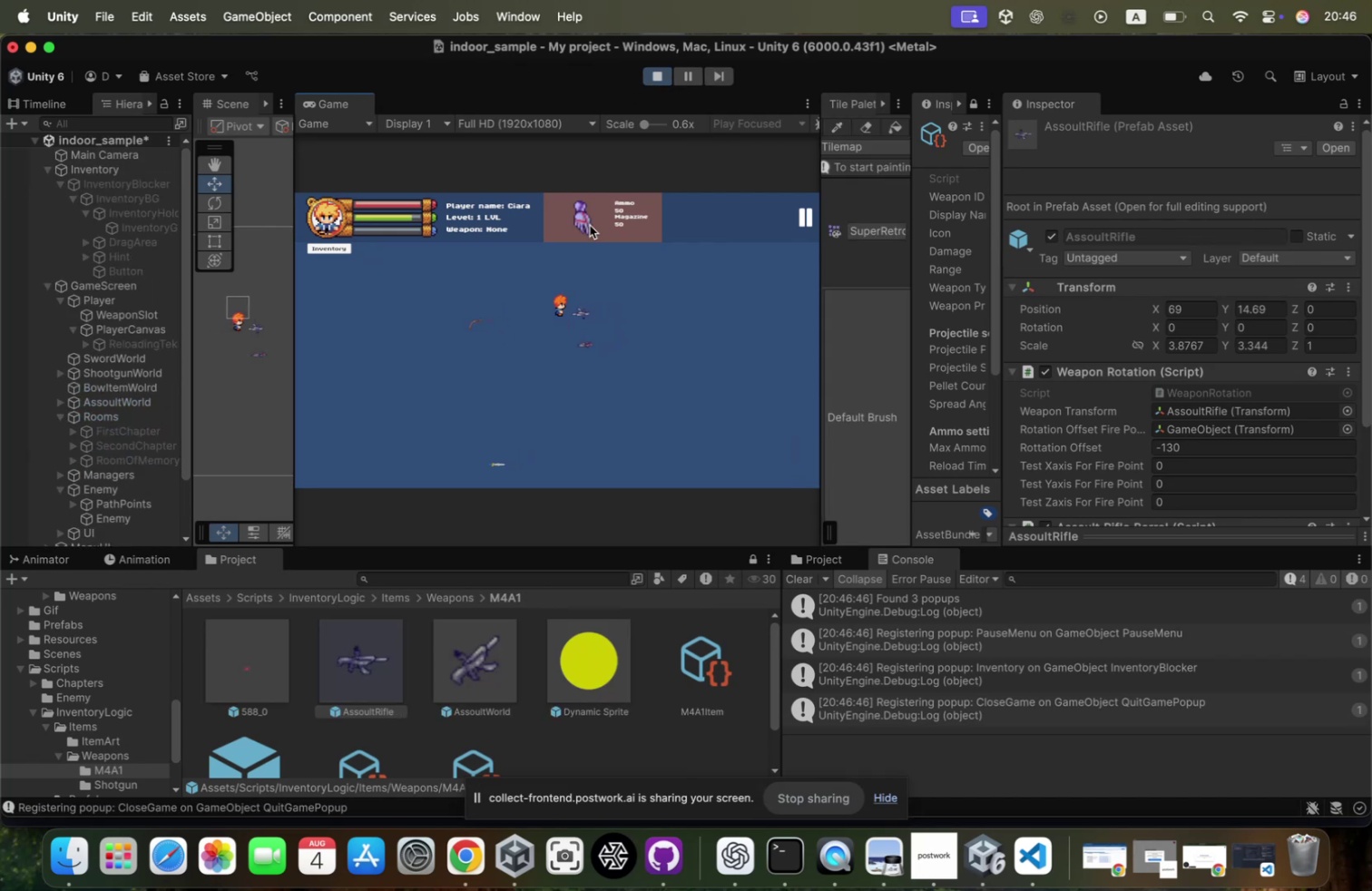 
key(ArrowRight)
 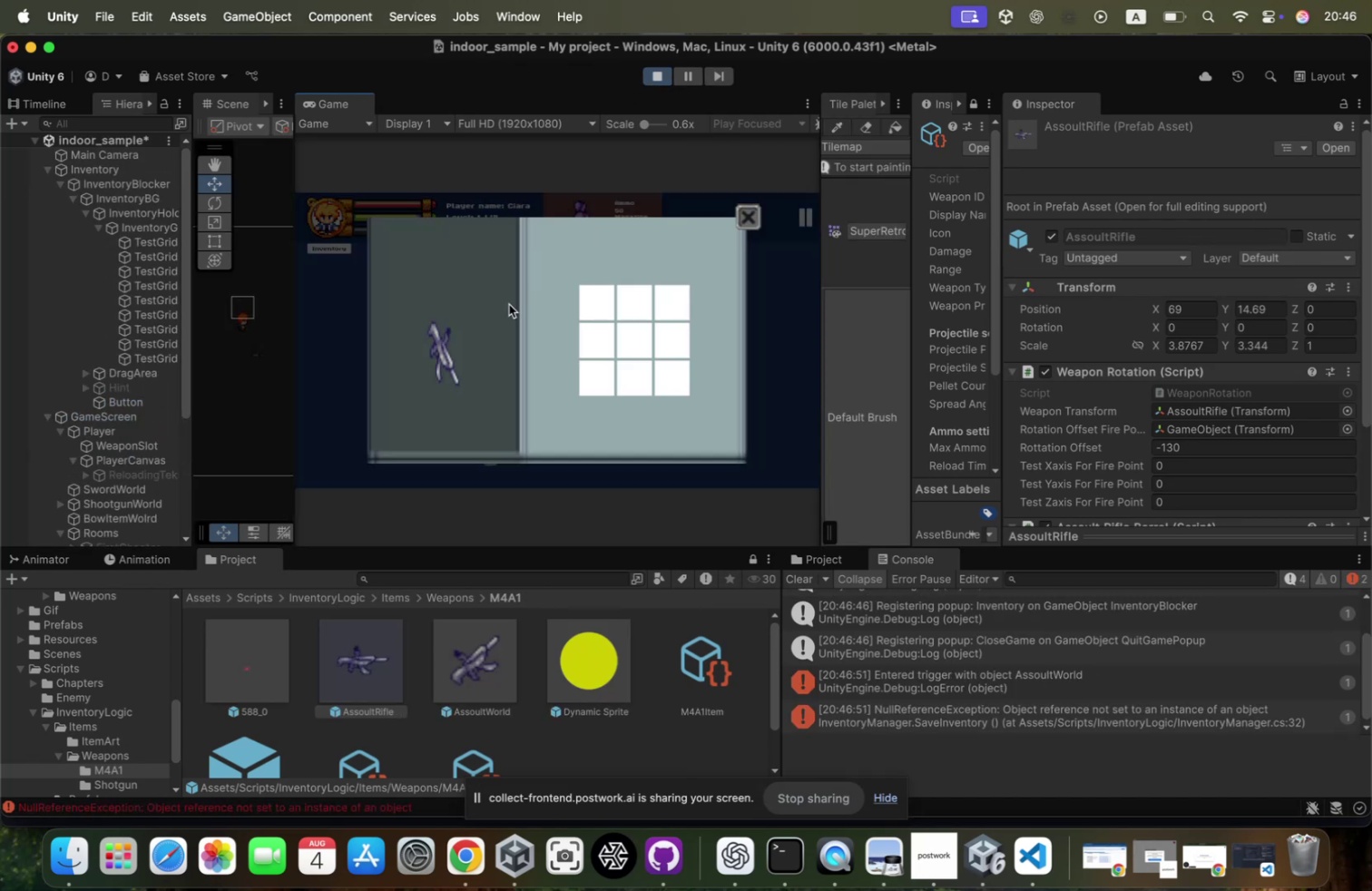 
left_click_drag(start_coordinate=[456, 356], to_coordinate=[593, 302])
 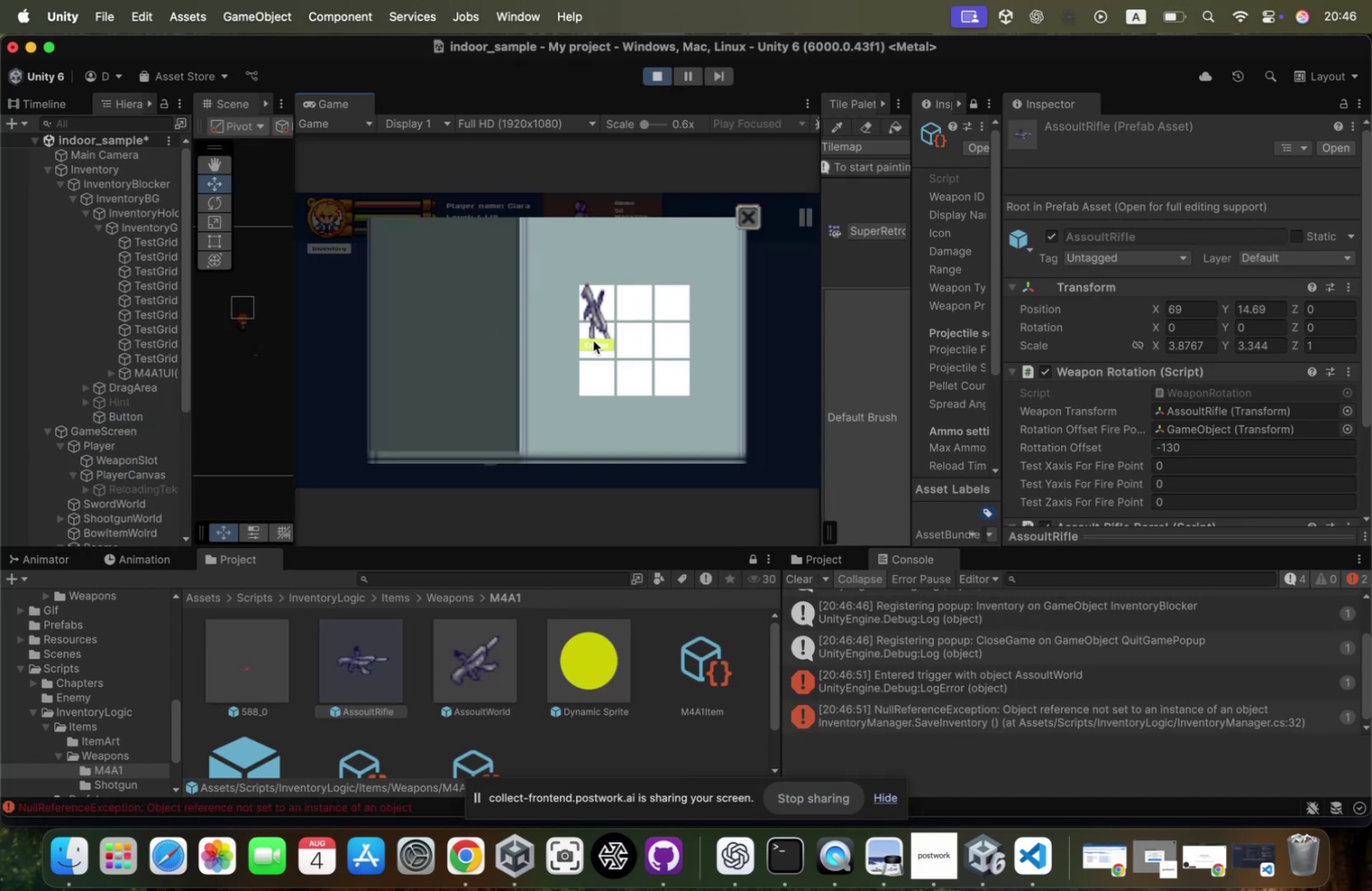 
left_click([593, 340])
 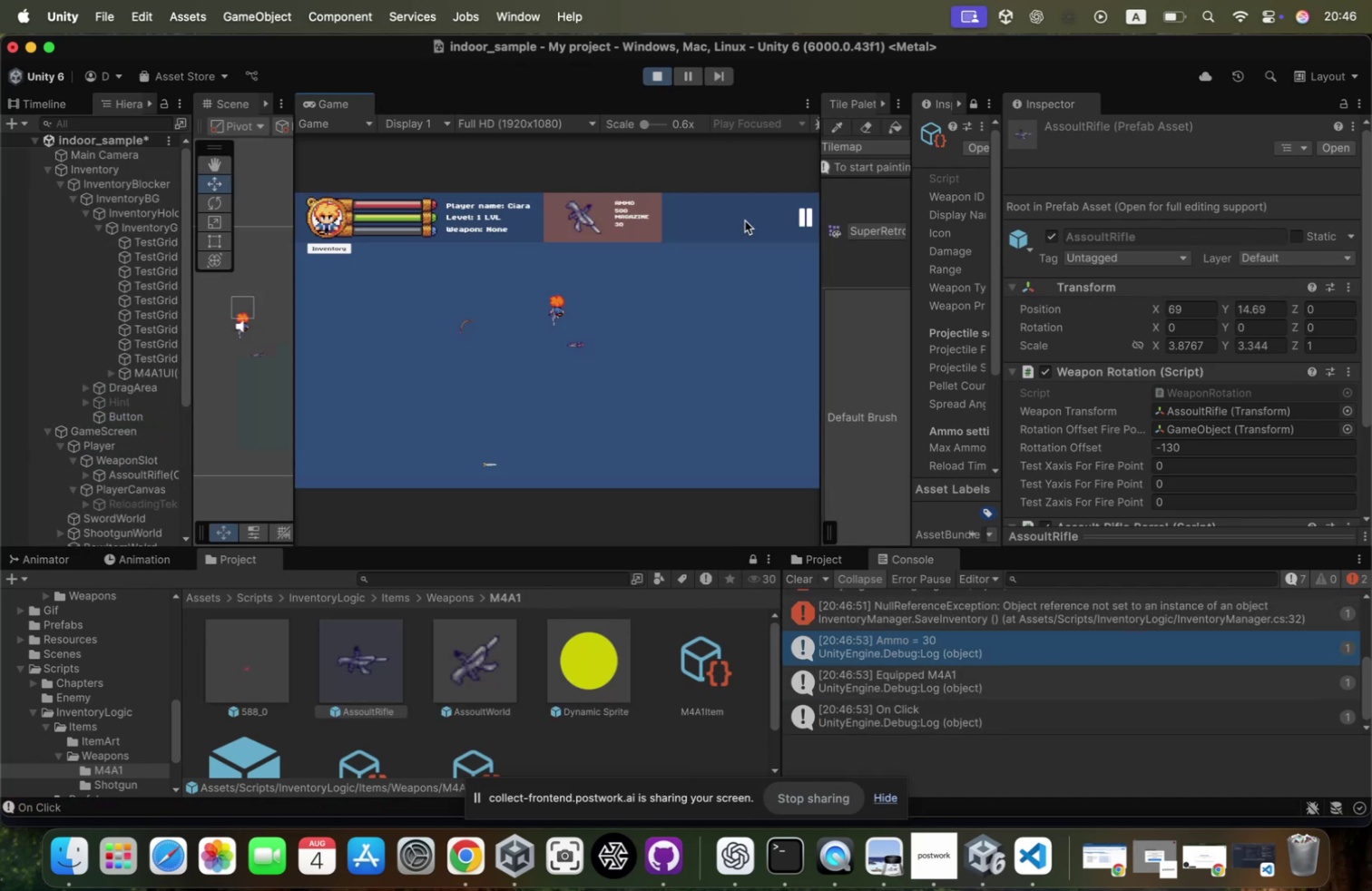 
type(qa)
 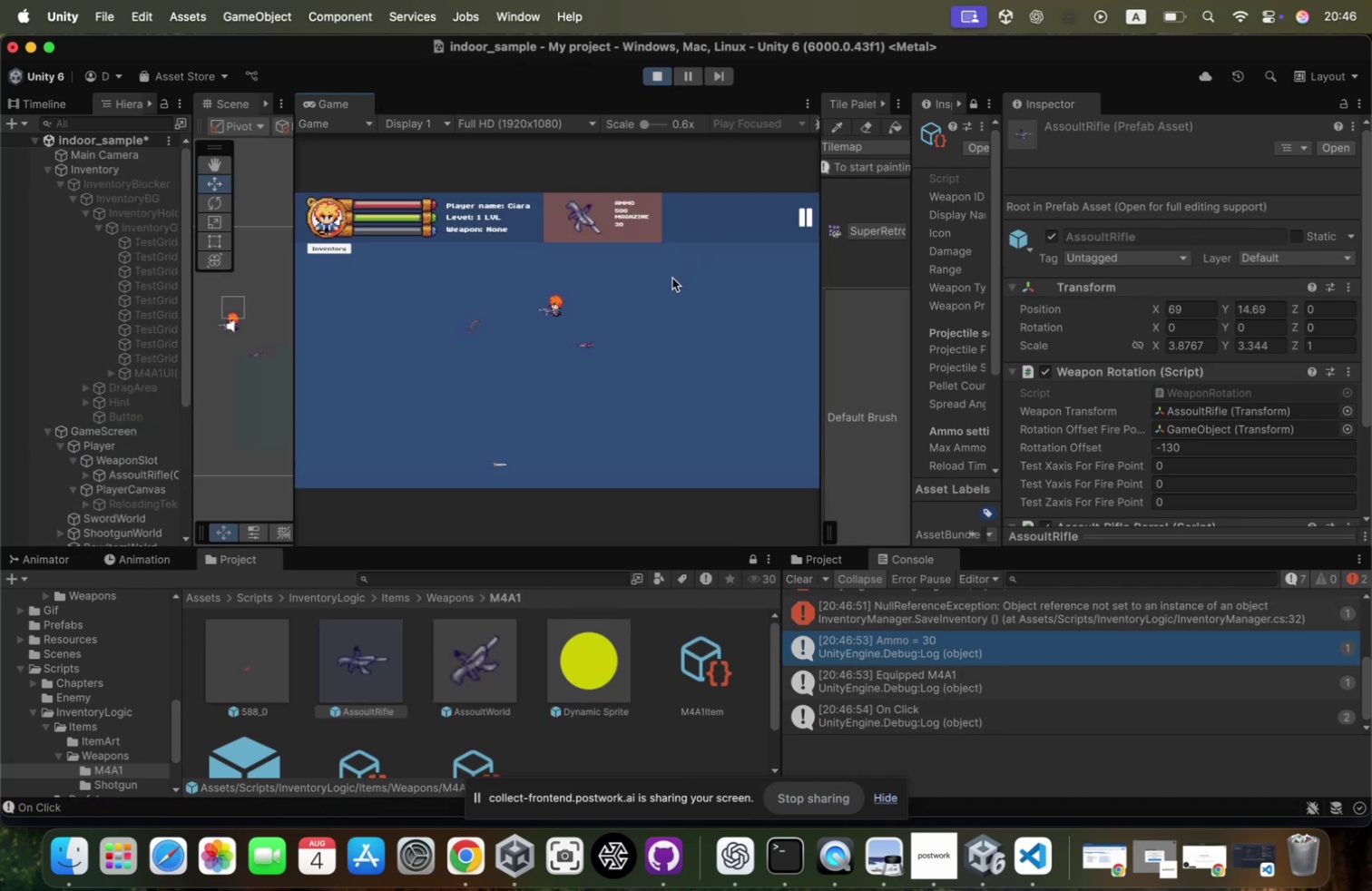 
left_click([672, 278])
 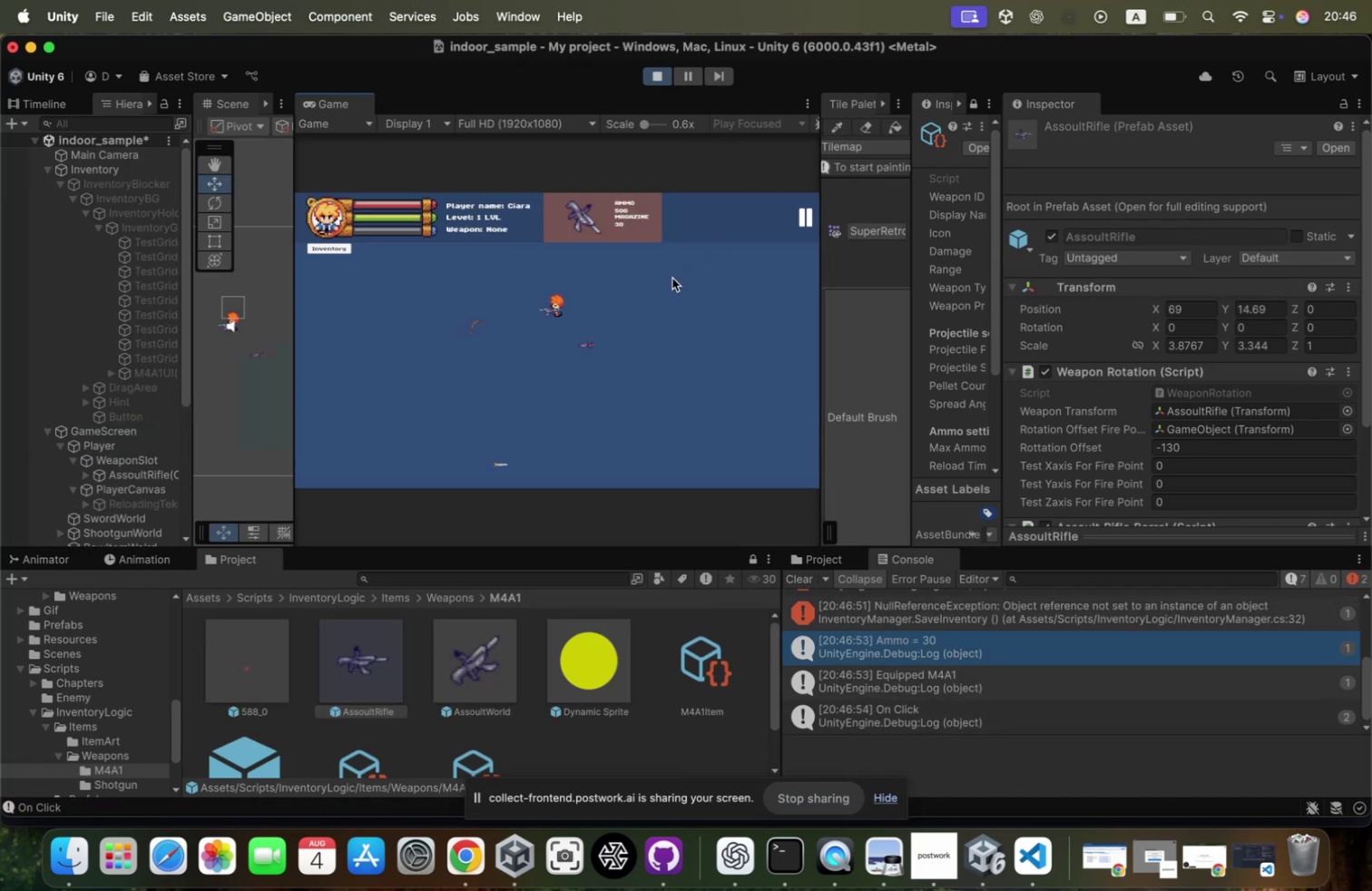 
left_click([672, 278])
 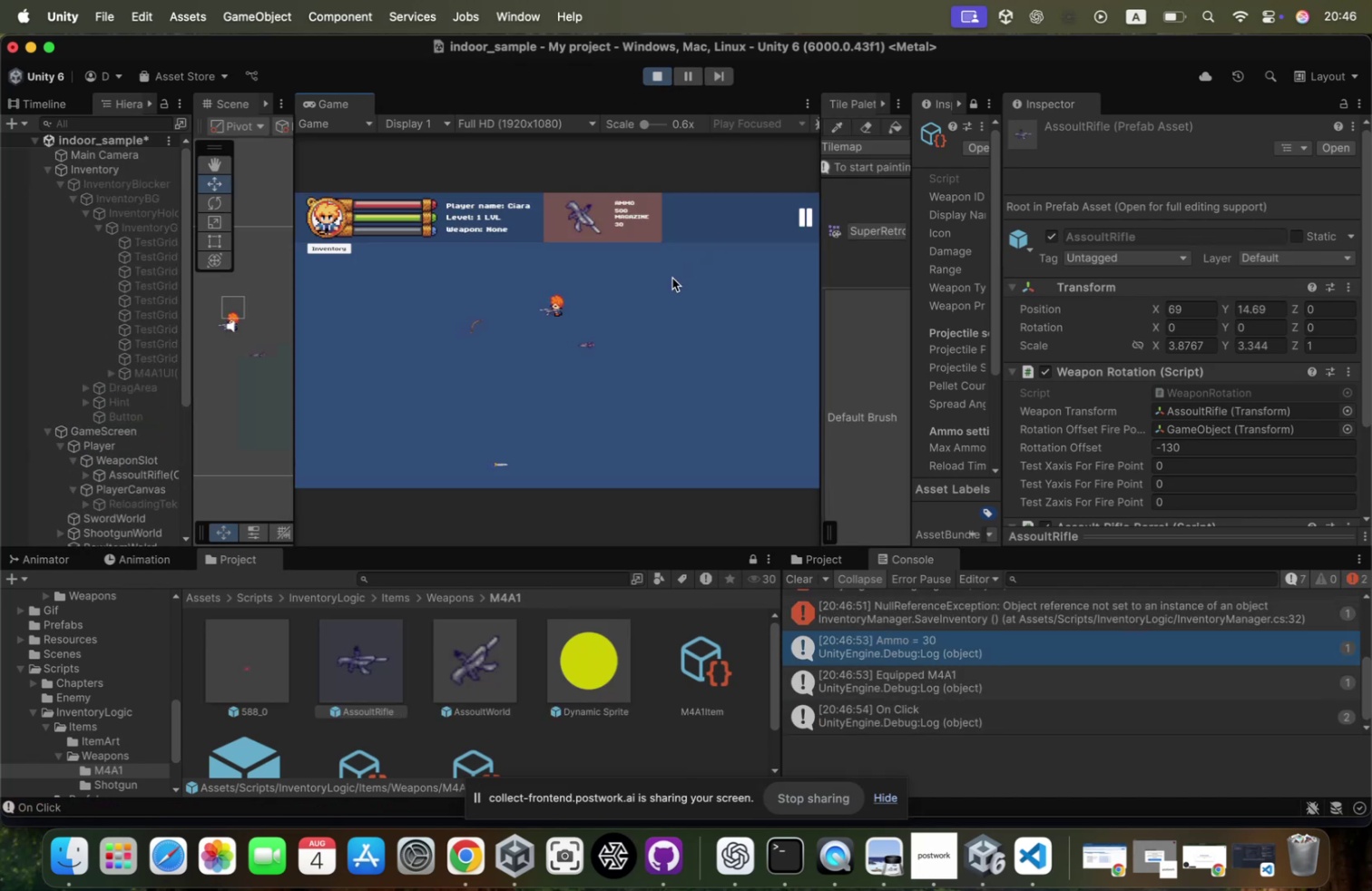 
left_click([672, 278])
 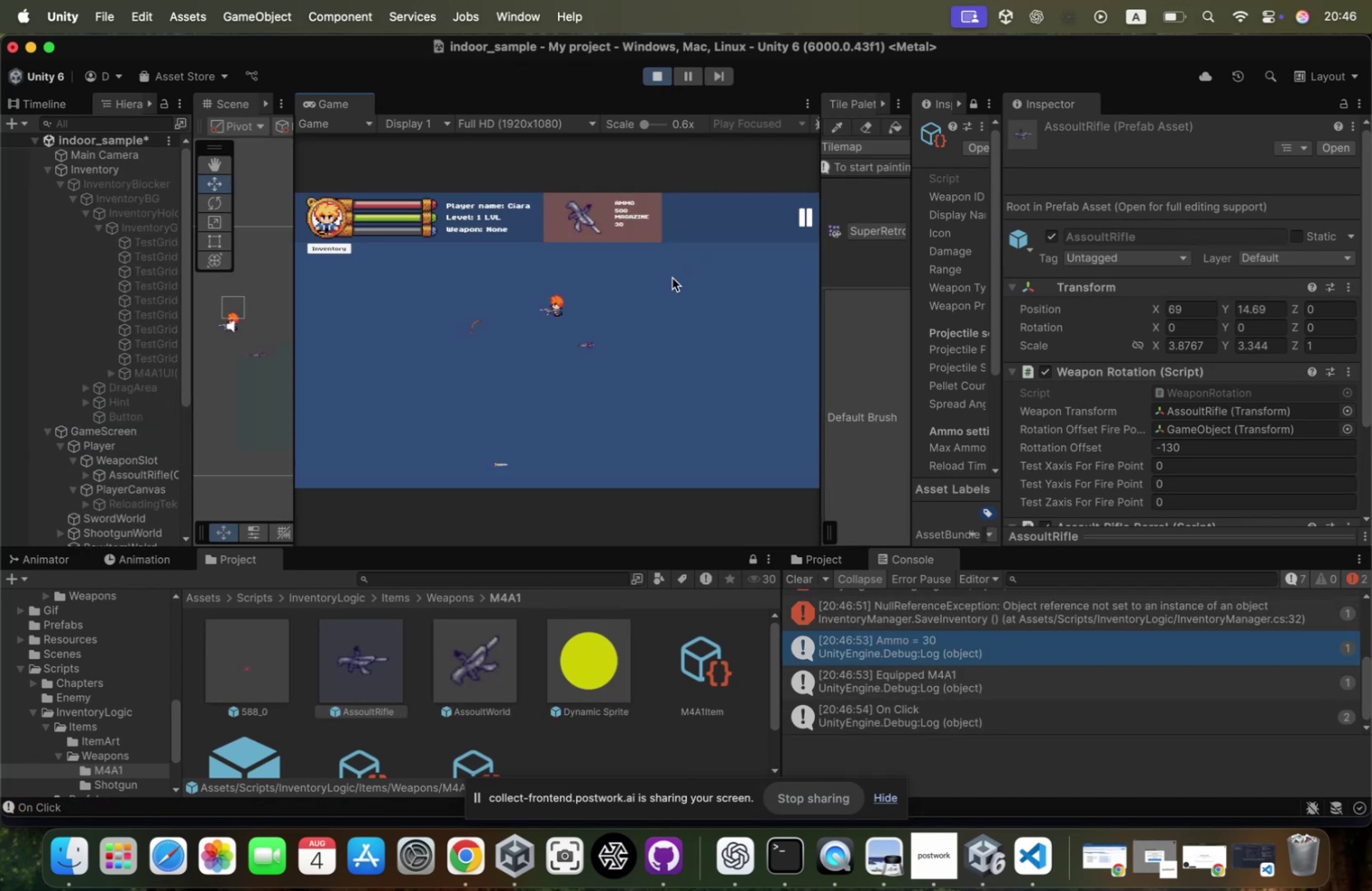 
key(A)
 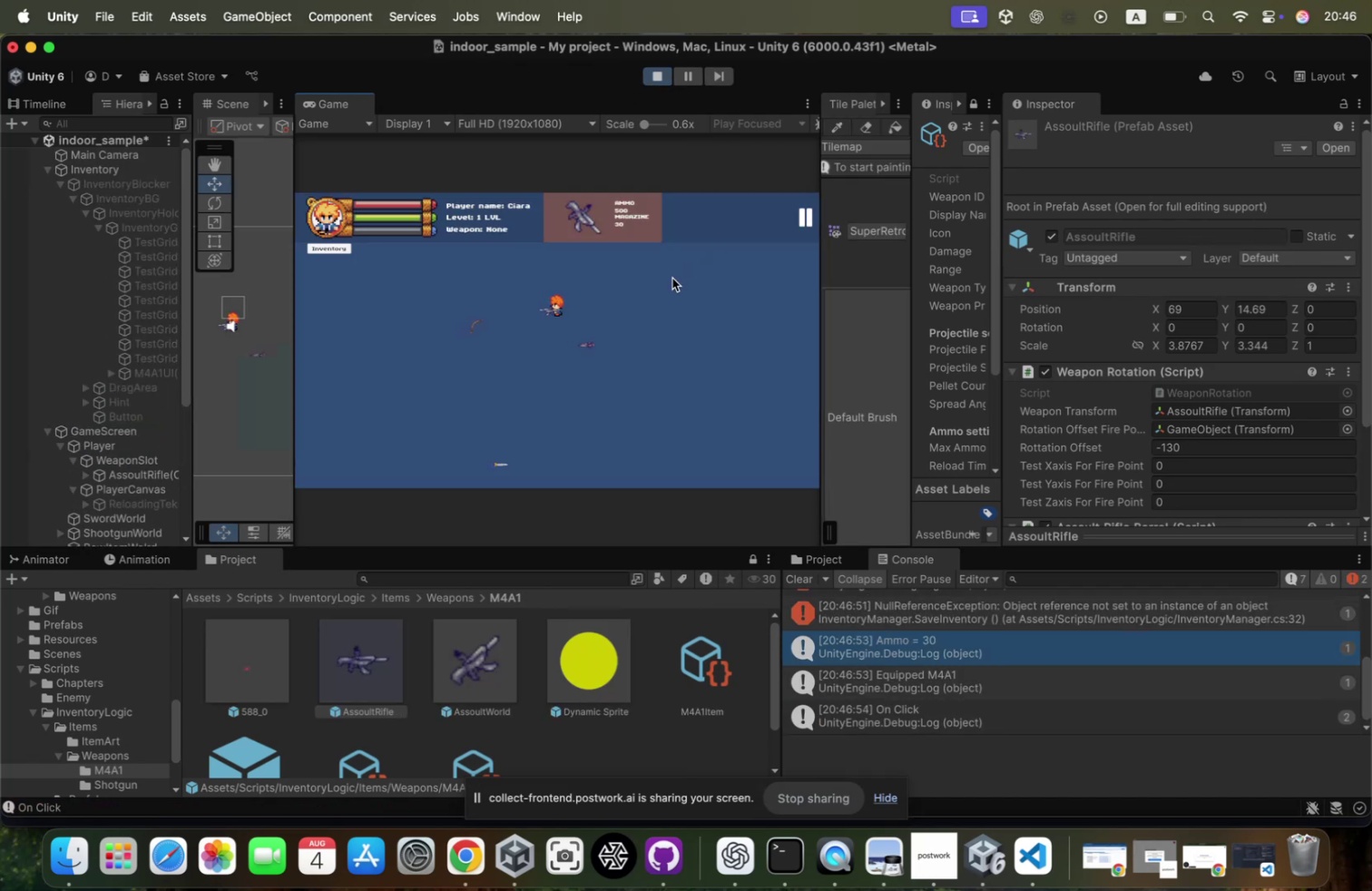 
double_click([672, 278])
 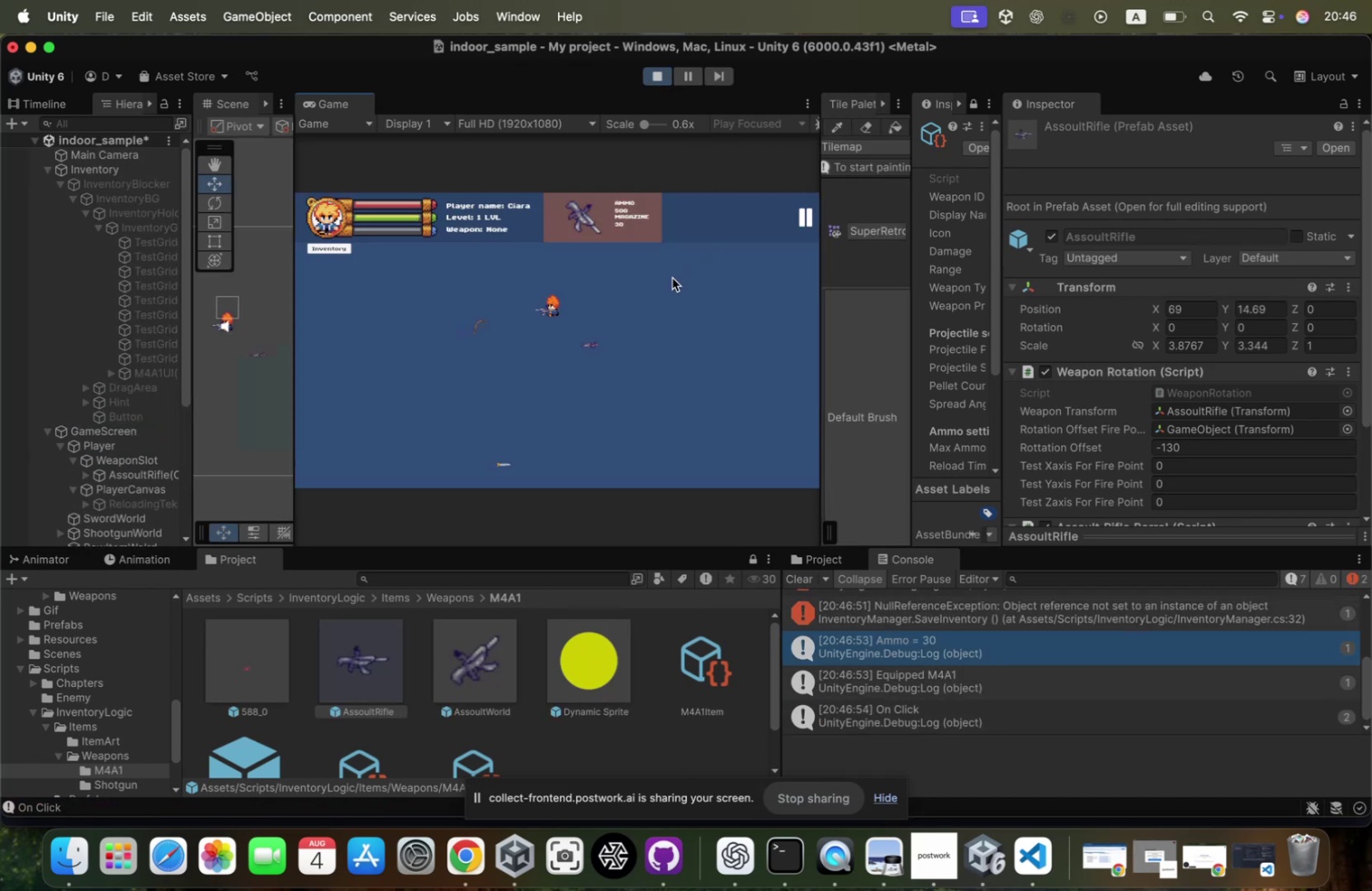 
triple_click([672, 278])
 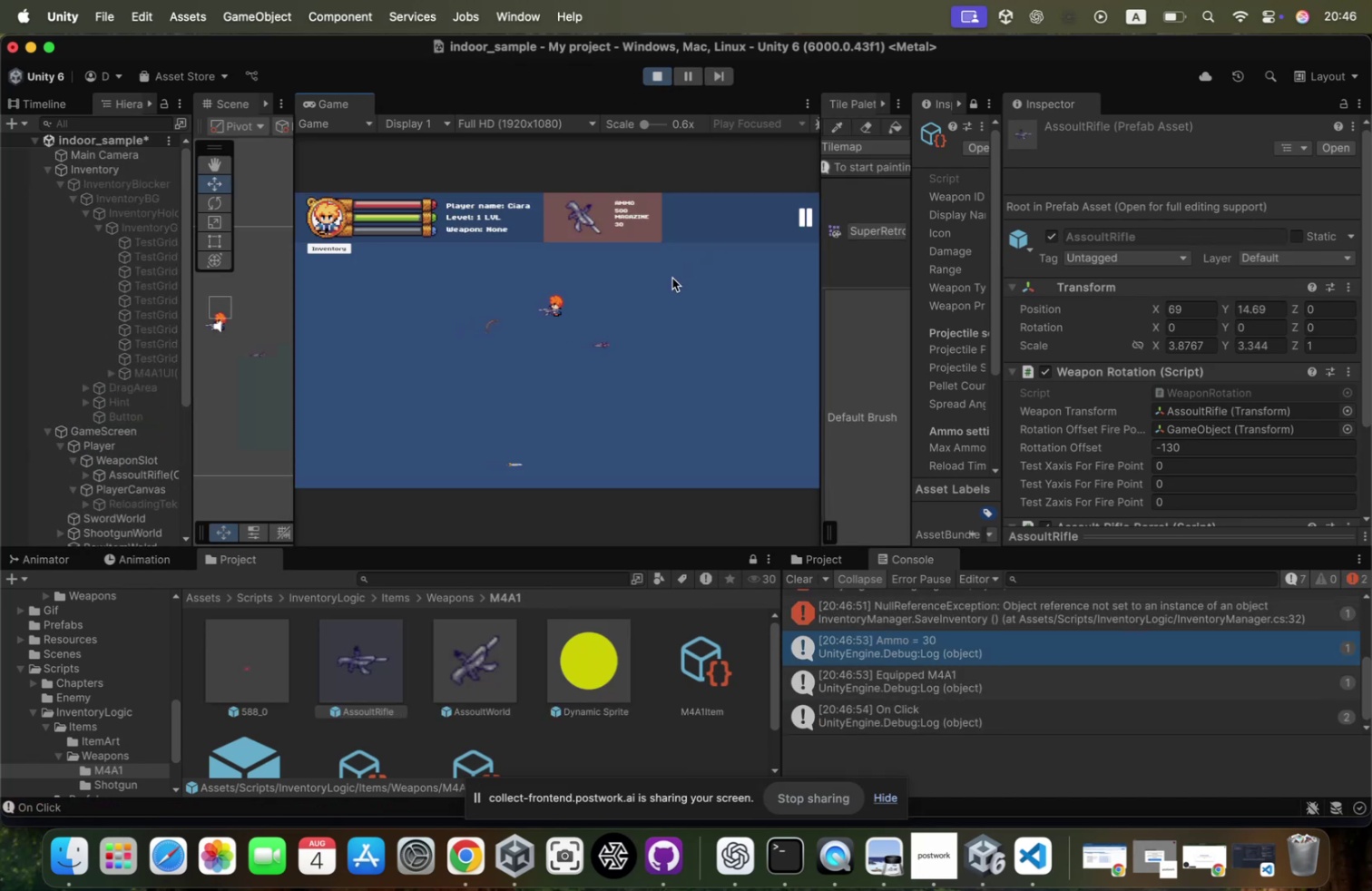 
double_click([672, 278])
 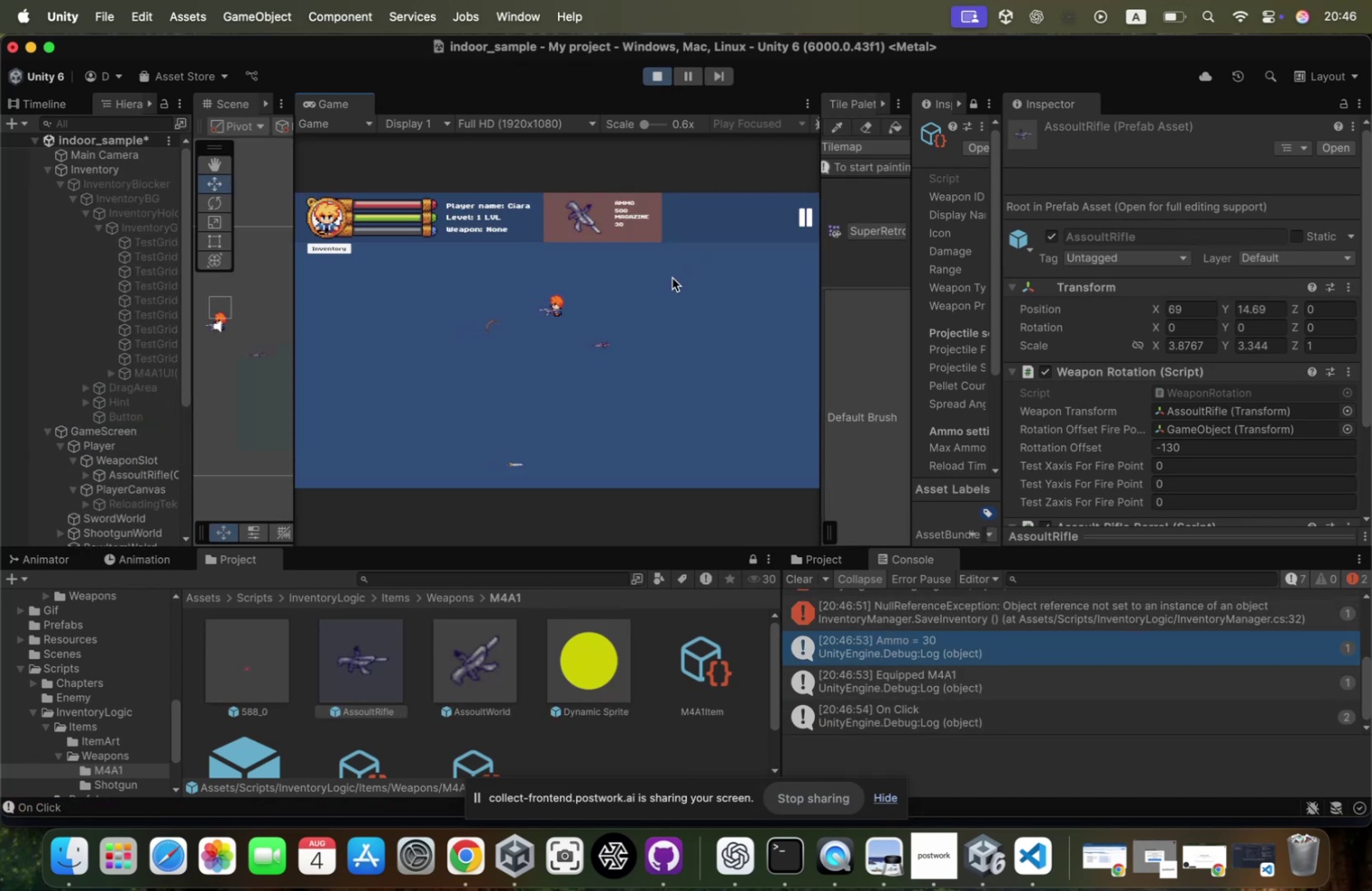 
triple_click([672, 278])
 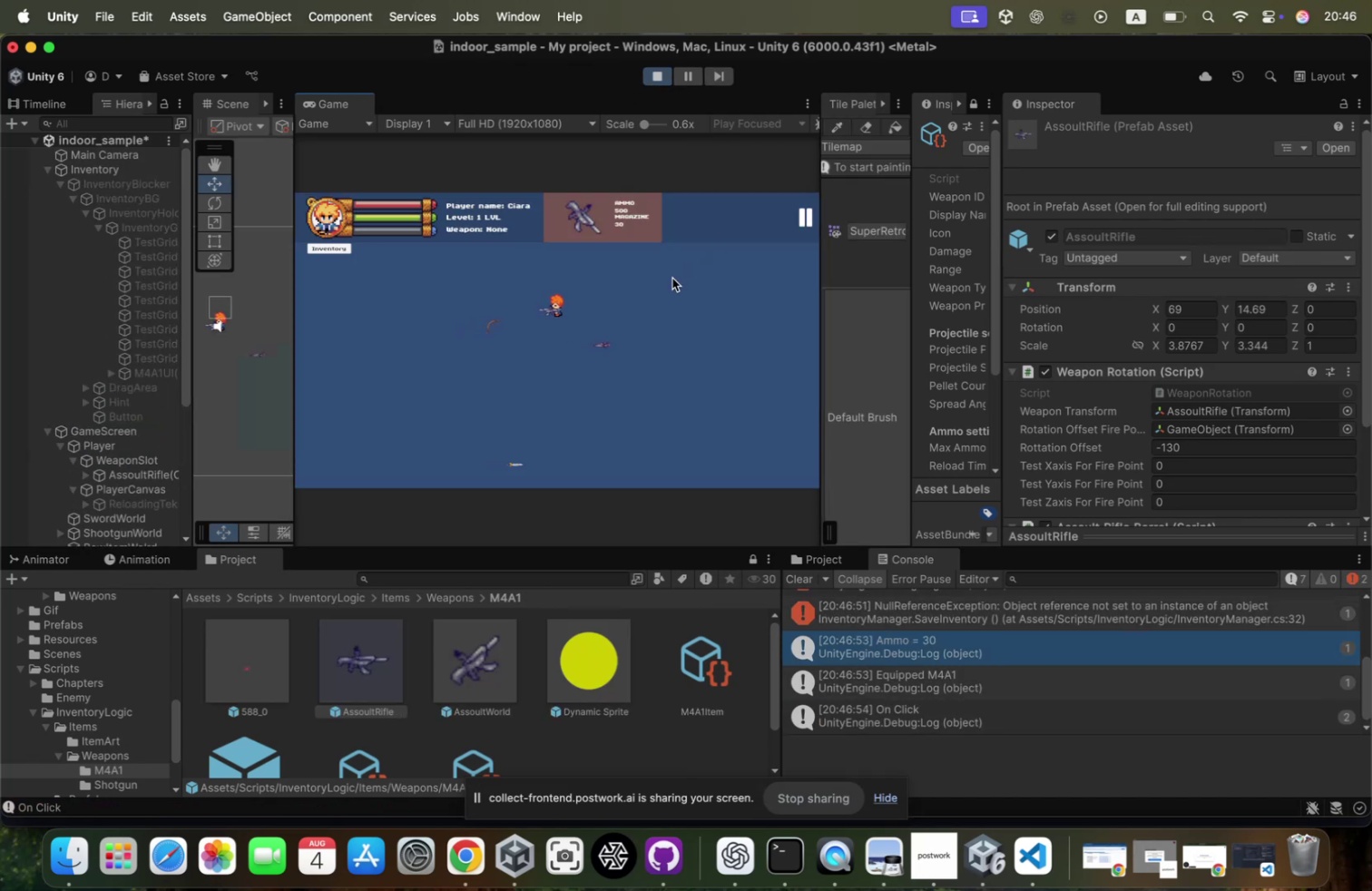 
triple_click([672, 278])
 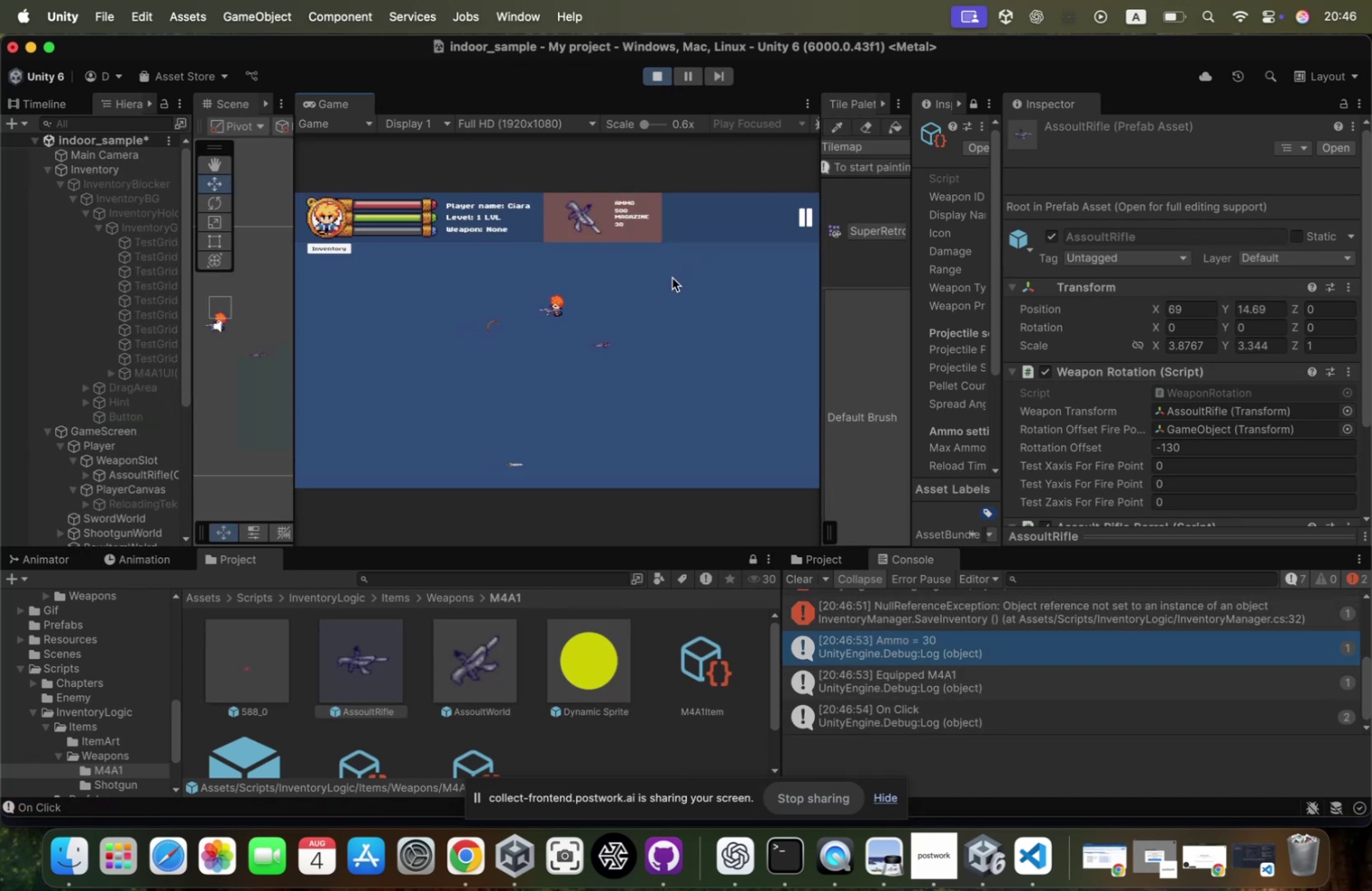 
triple_click([672, 278])
 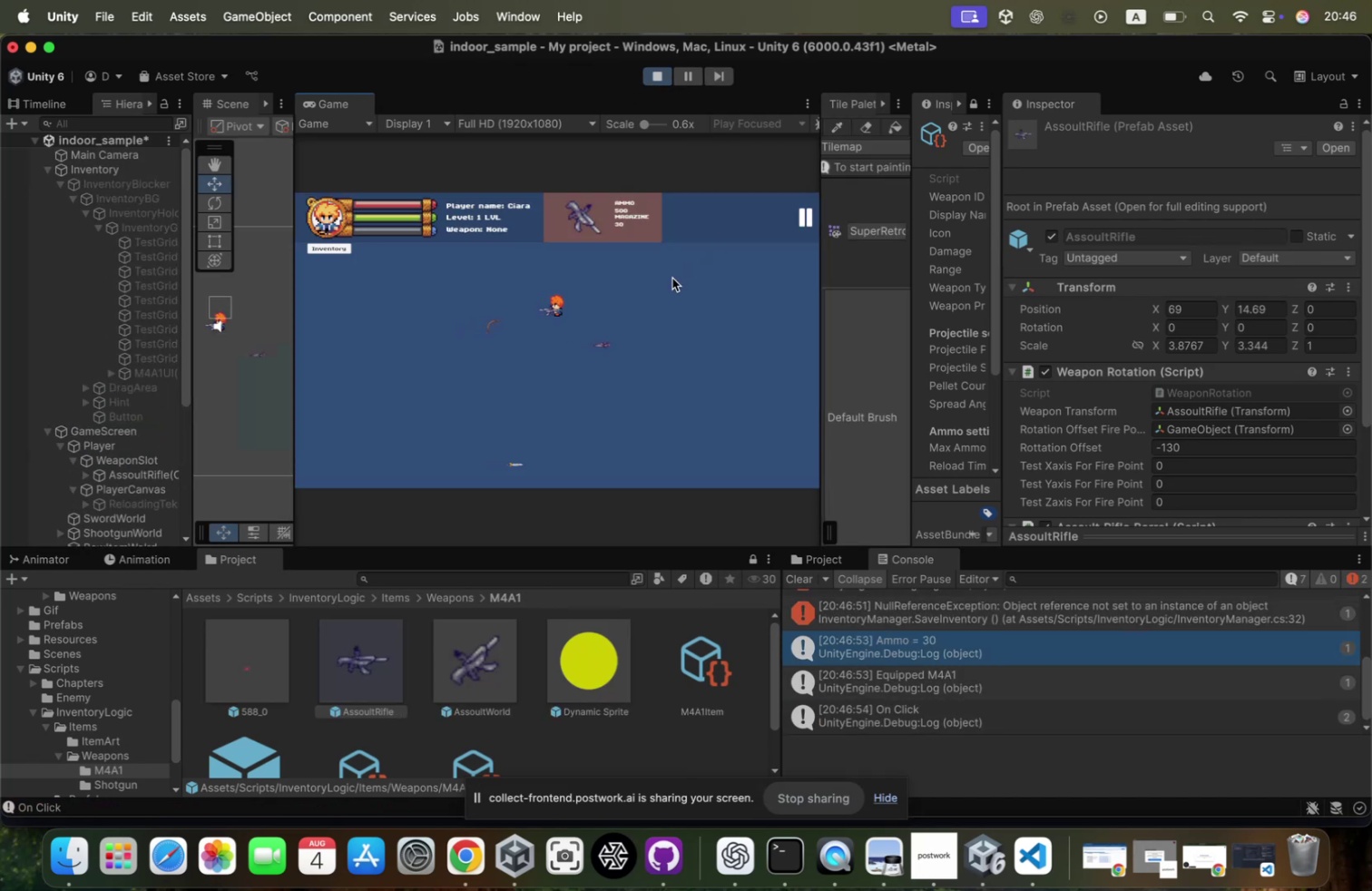 
key(D)
 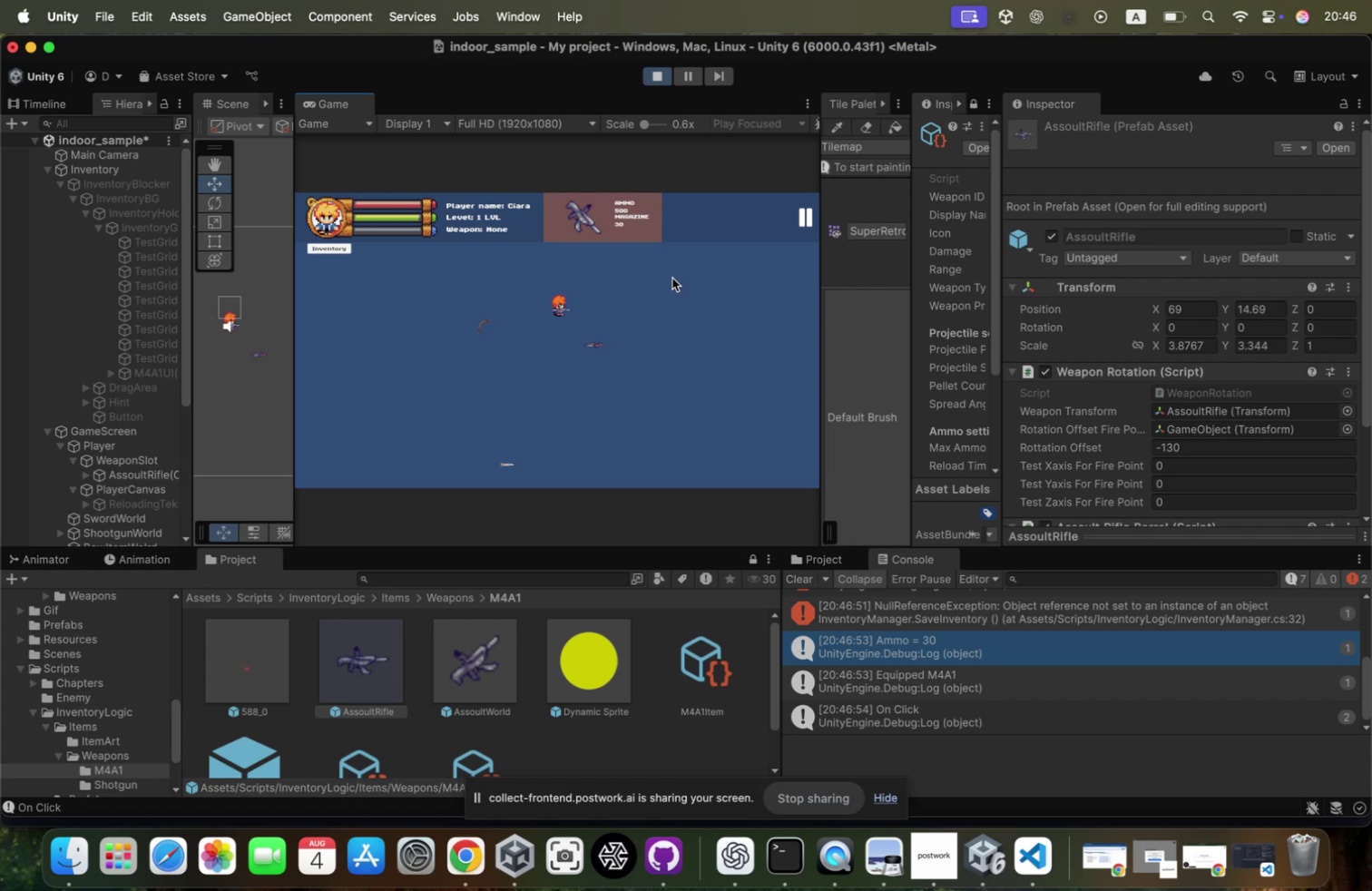 
double_click([672, 278])
 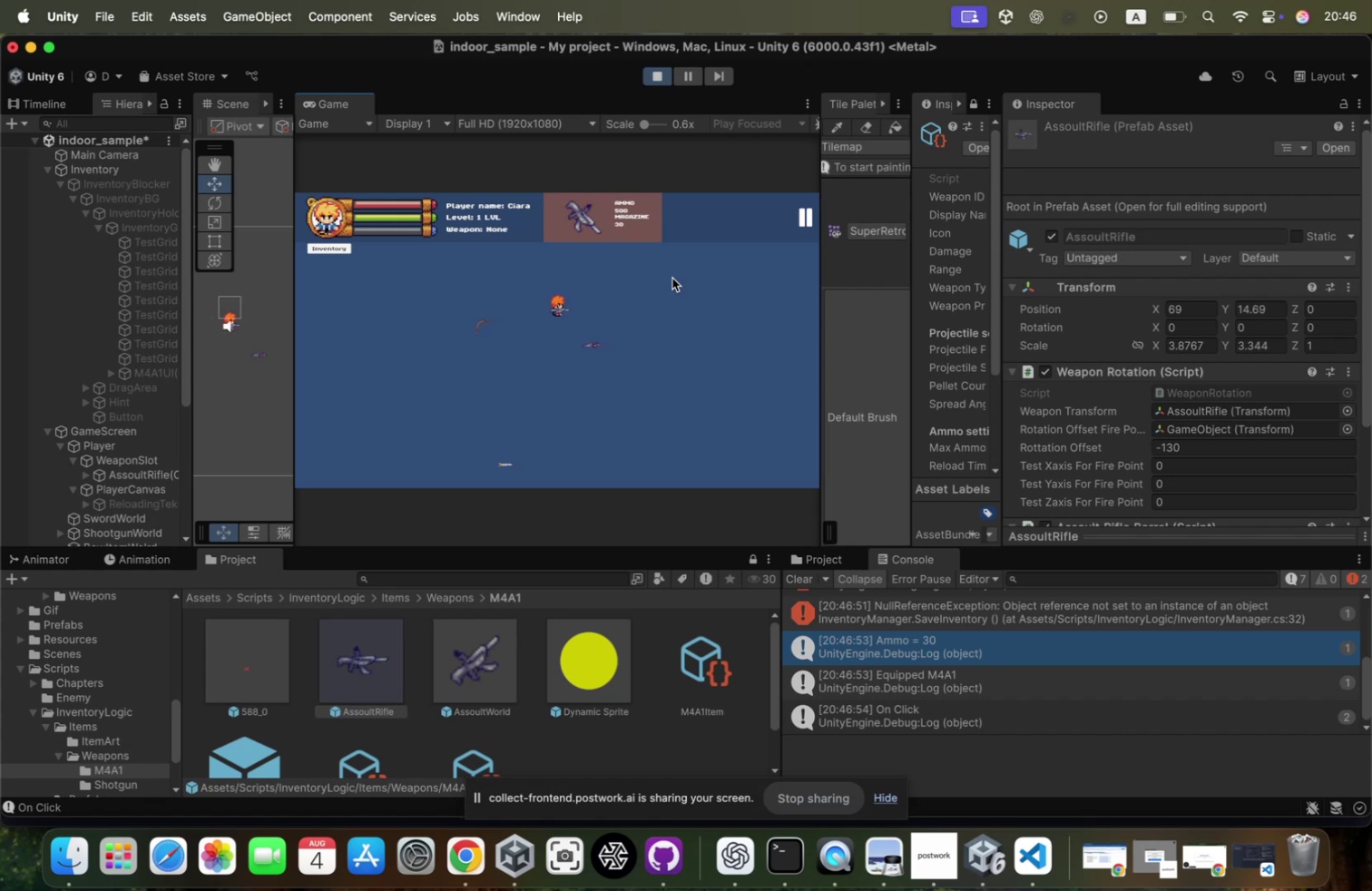 
triple_click([672, 278])
 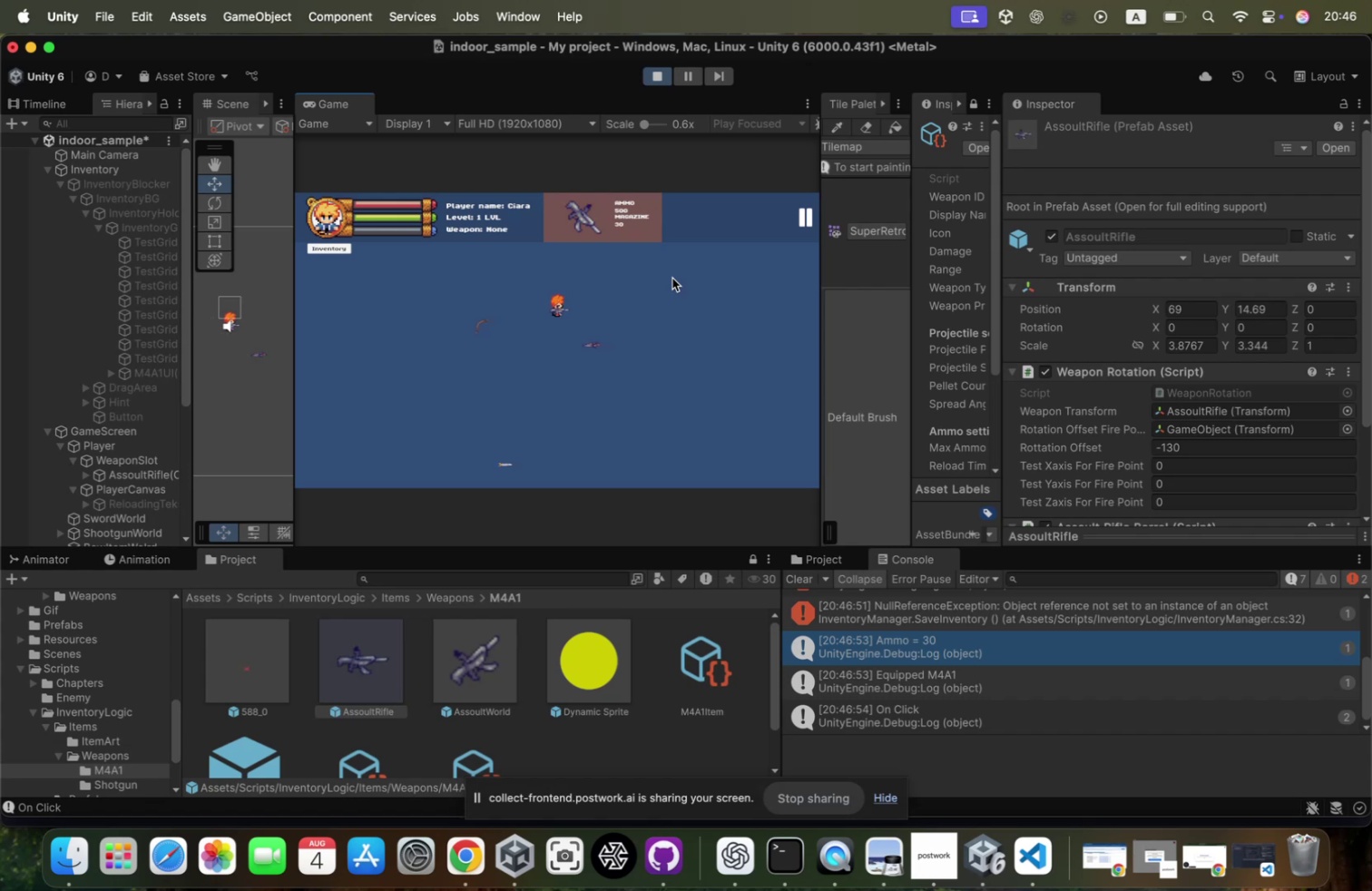 
triple_click([672, 278])
 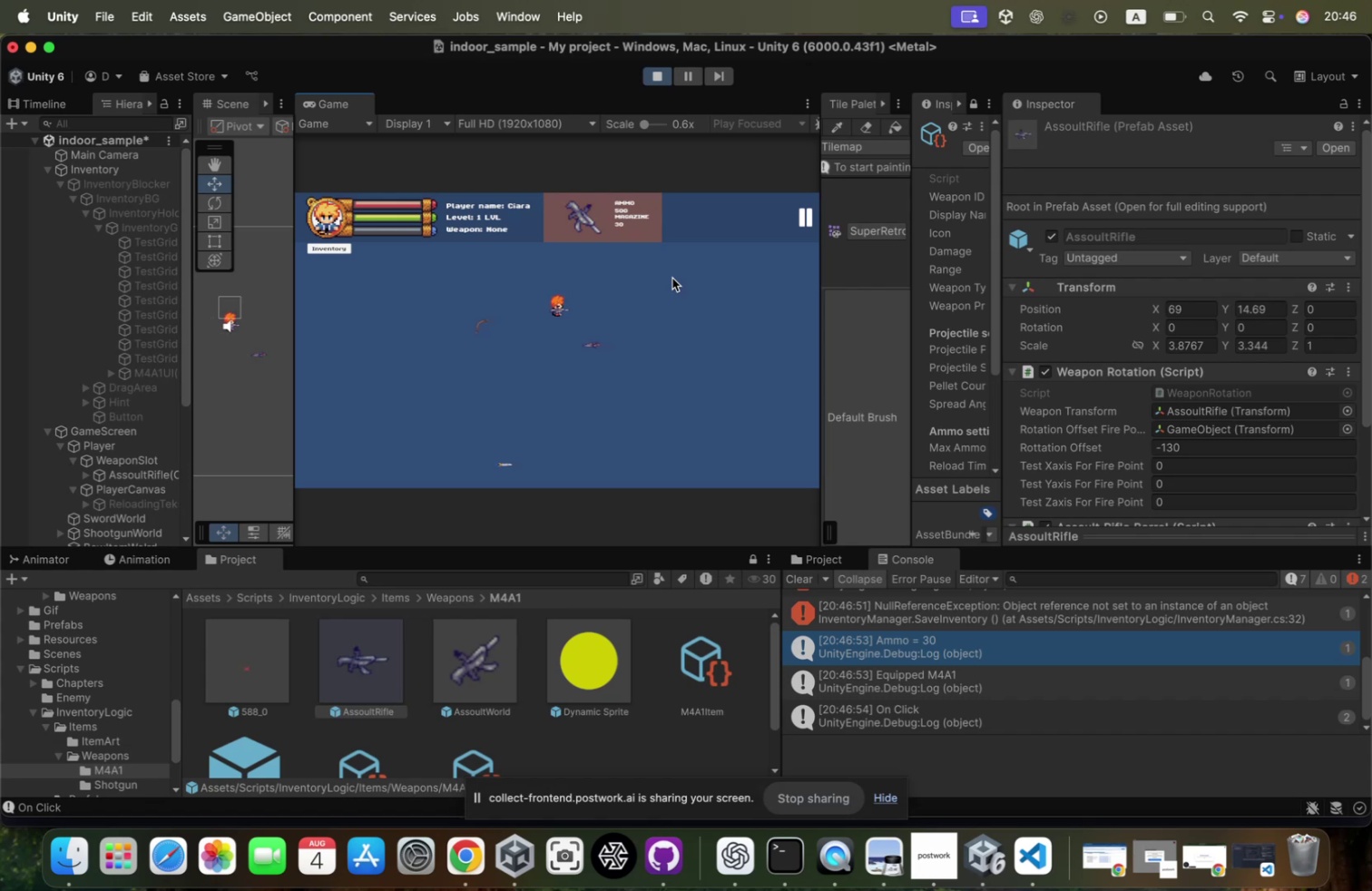 
triple_click([672, 278])
 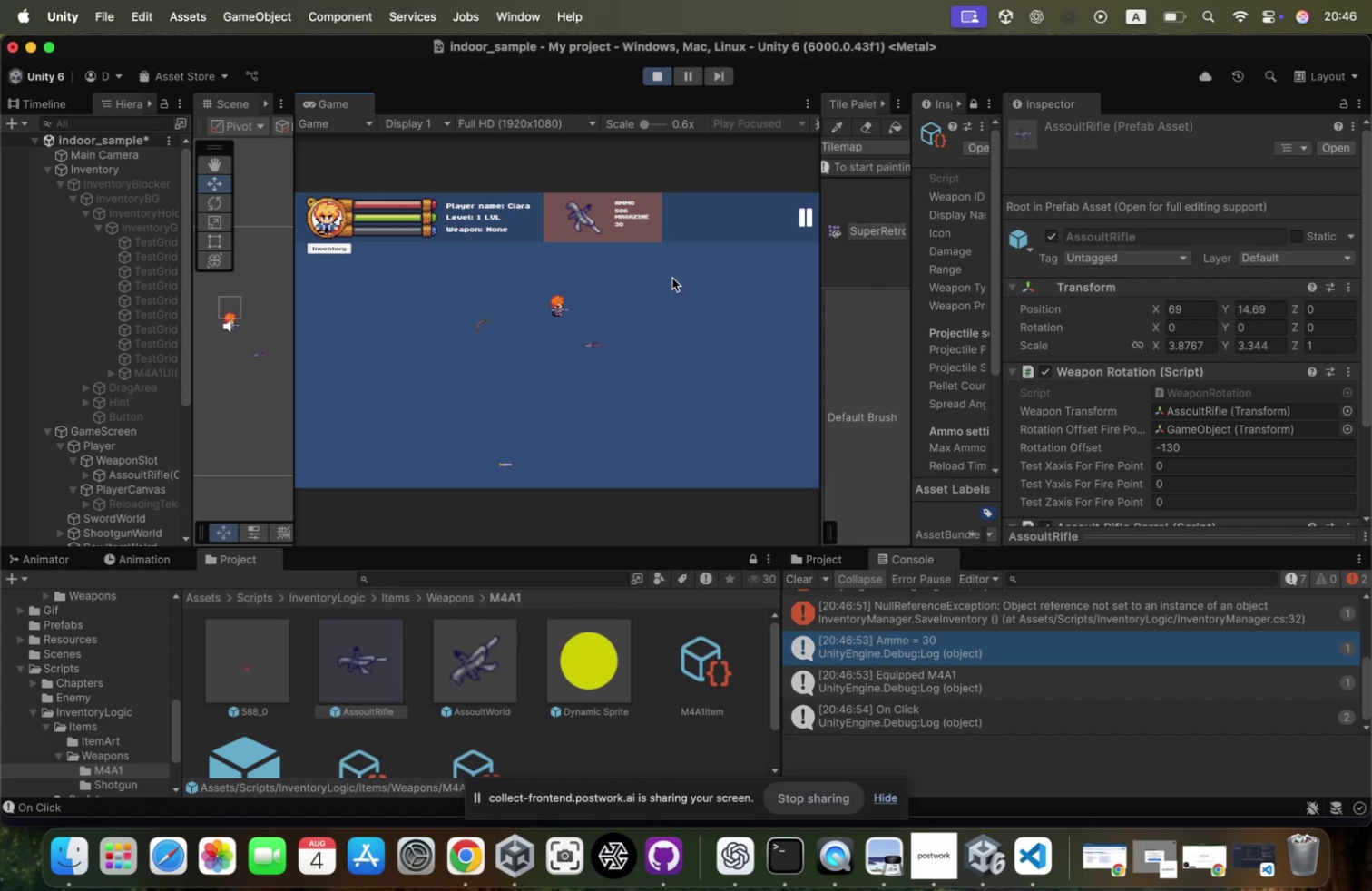 
triple_click([672, 278])
 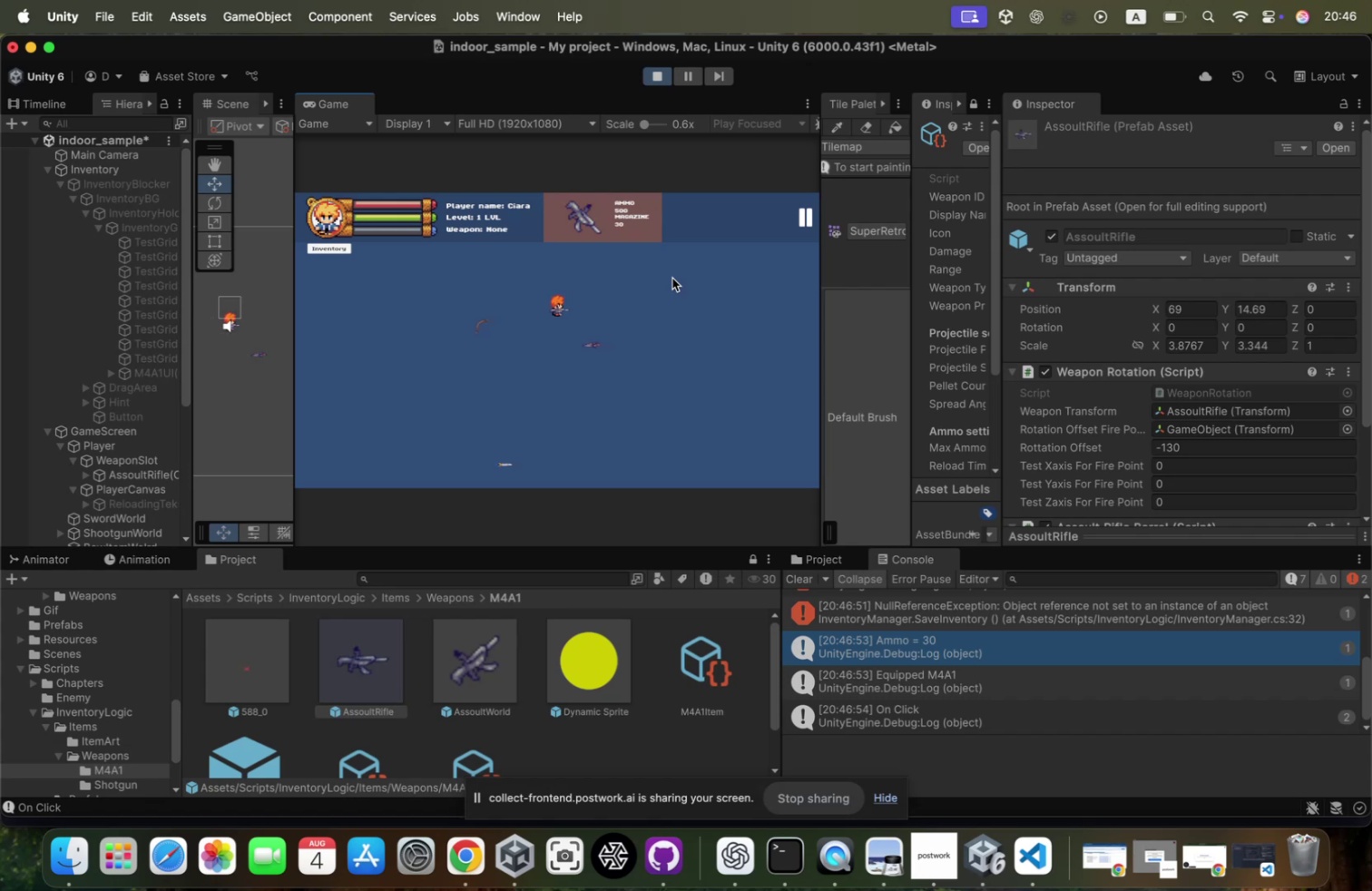 
triple_click([672, 278])
 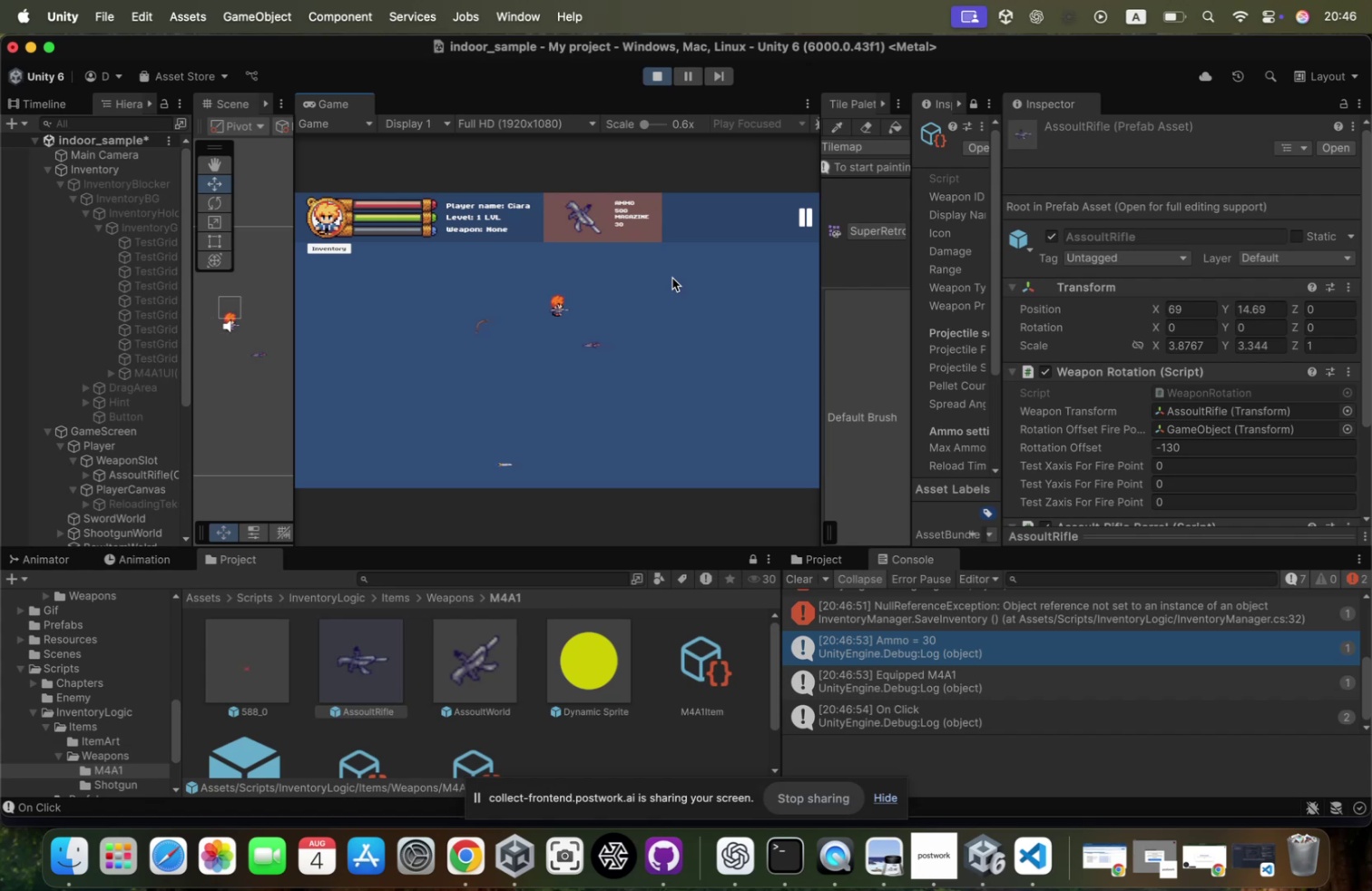 
triple_click([672, 278])
 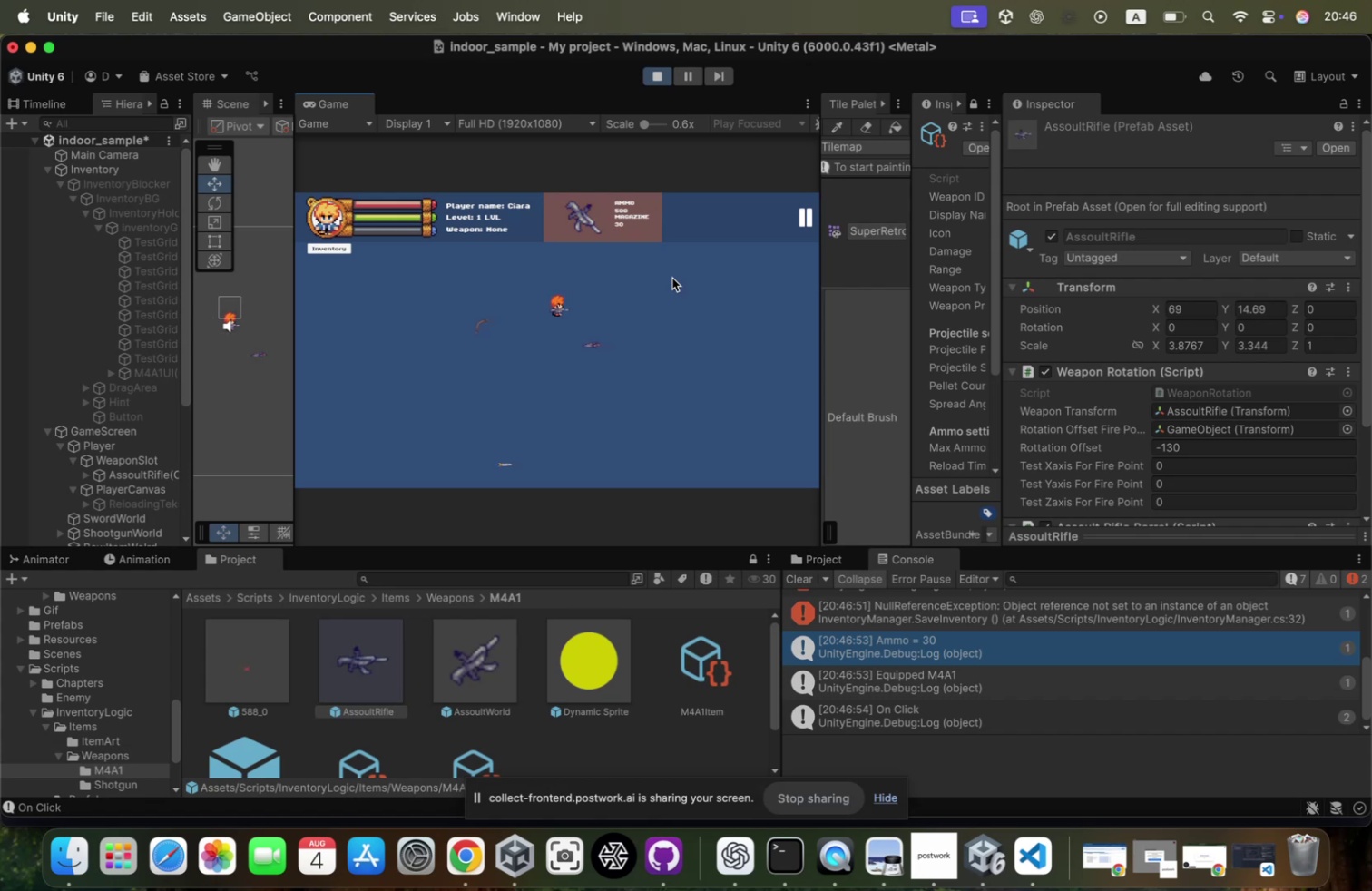 
triple_click([672, 278])
 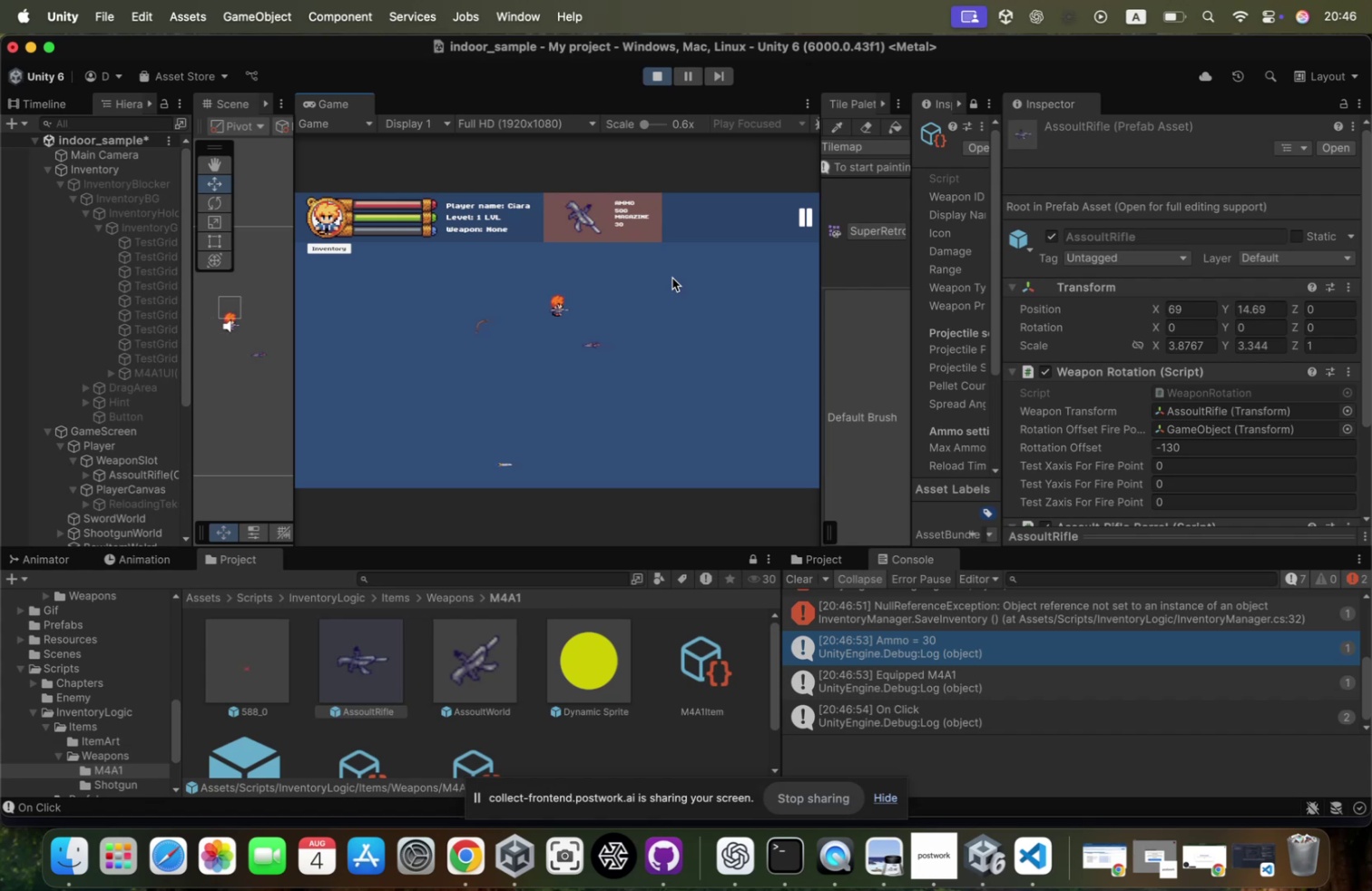 
key(D)
 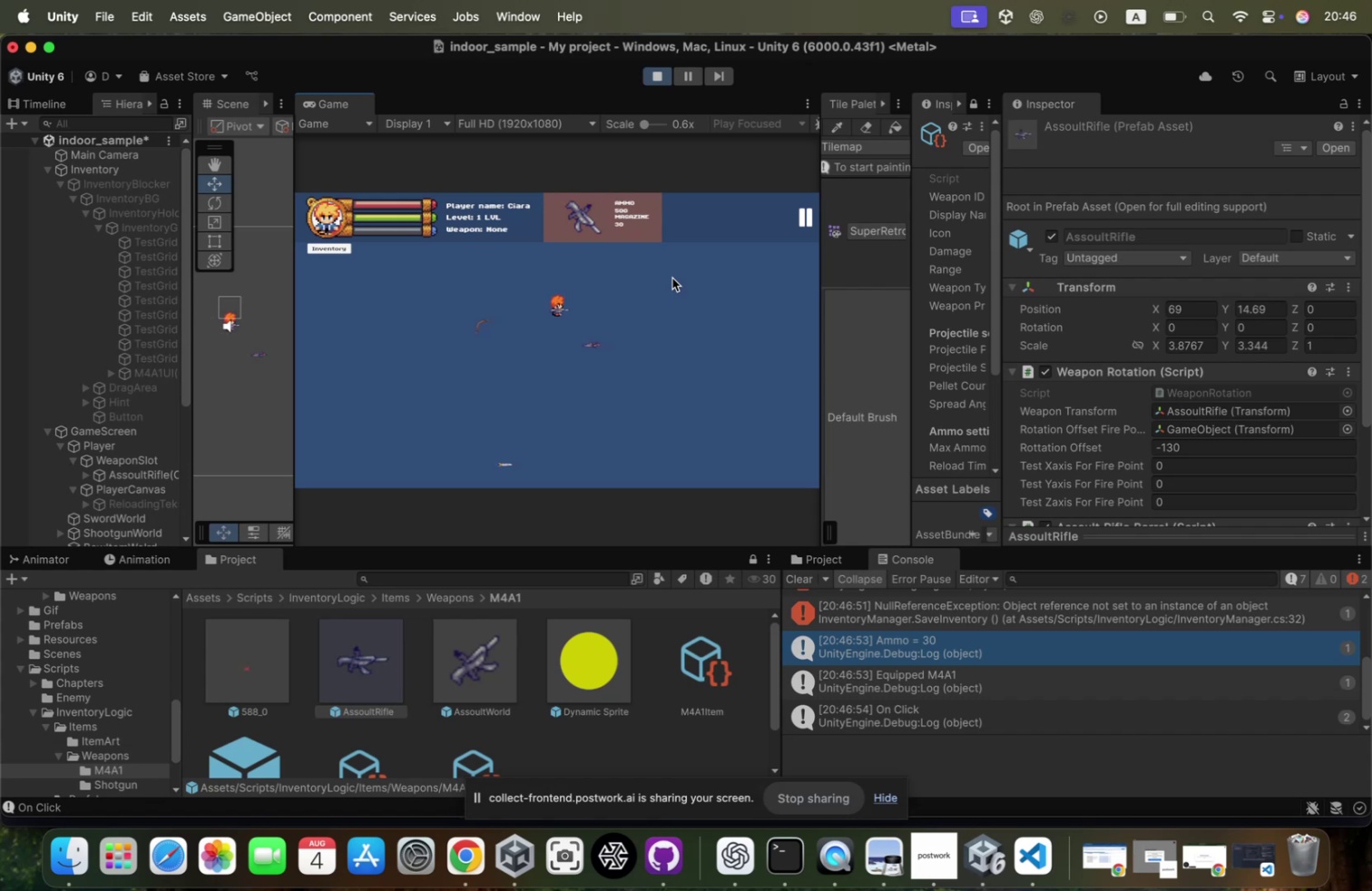 
triple_click([672, 278])
 